 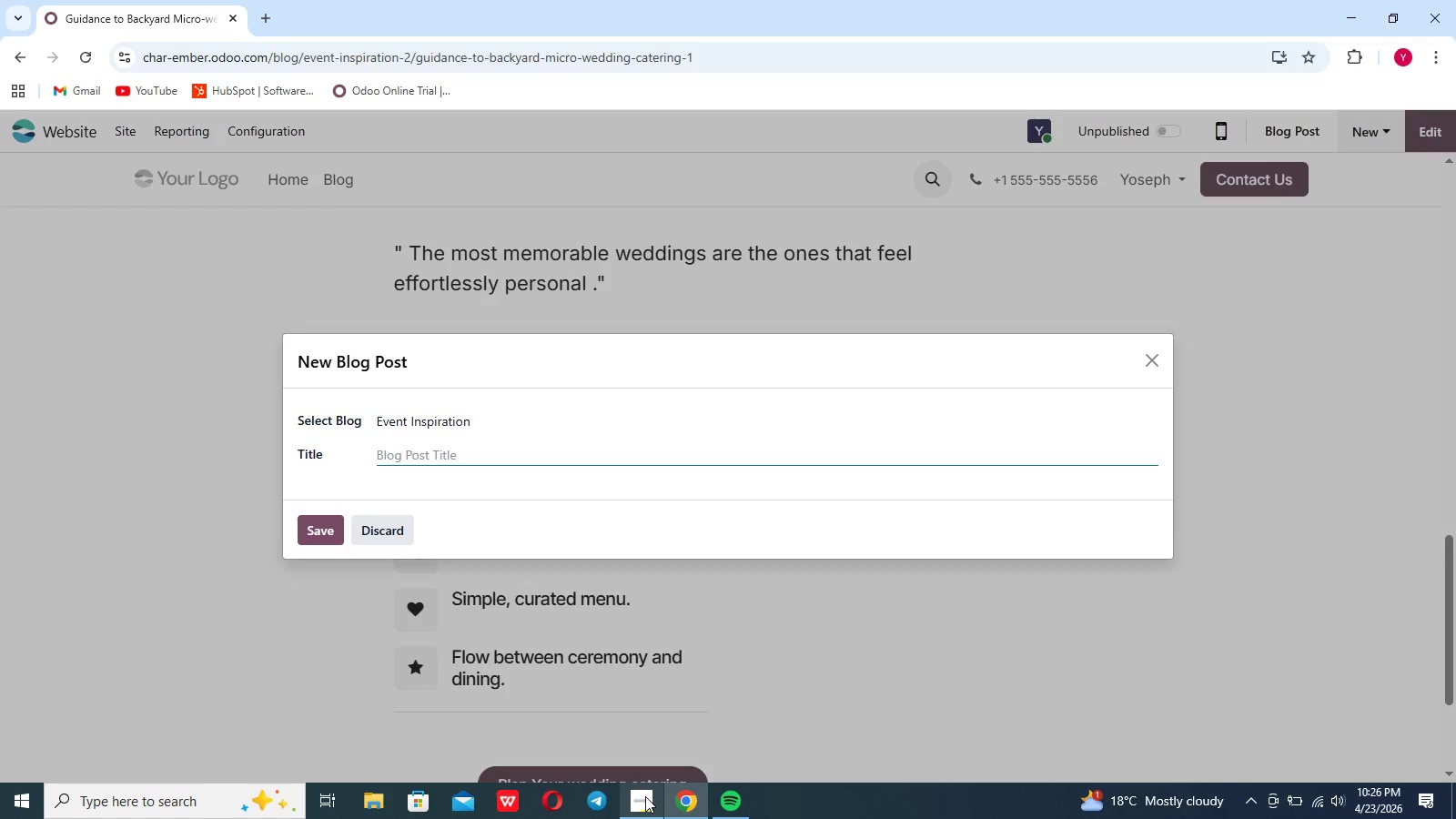 
type(The Logistics)
 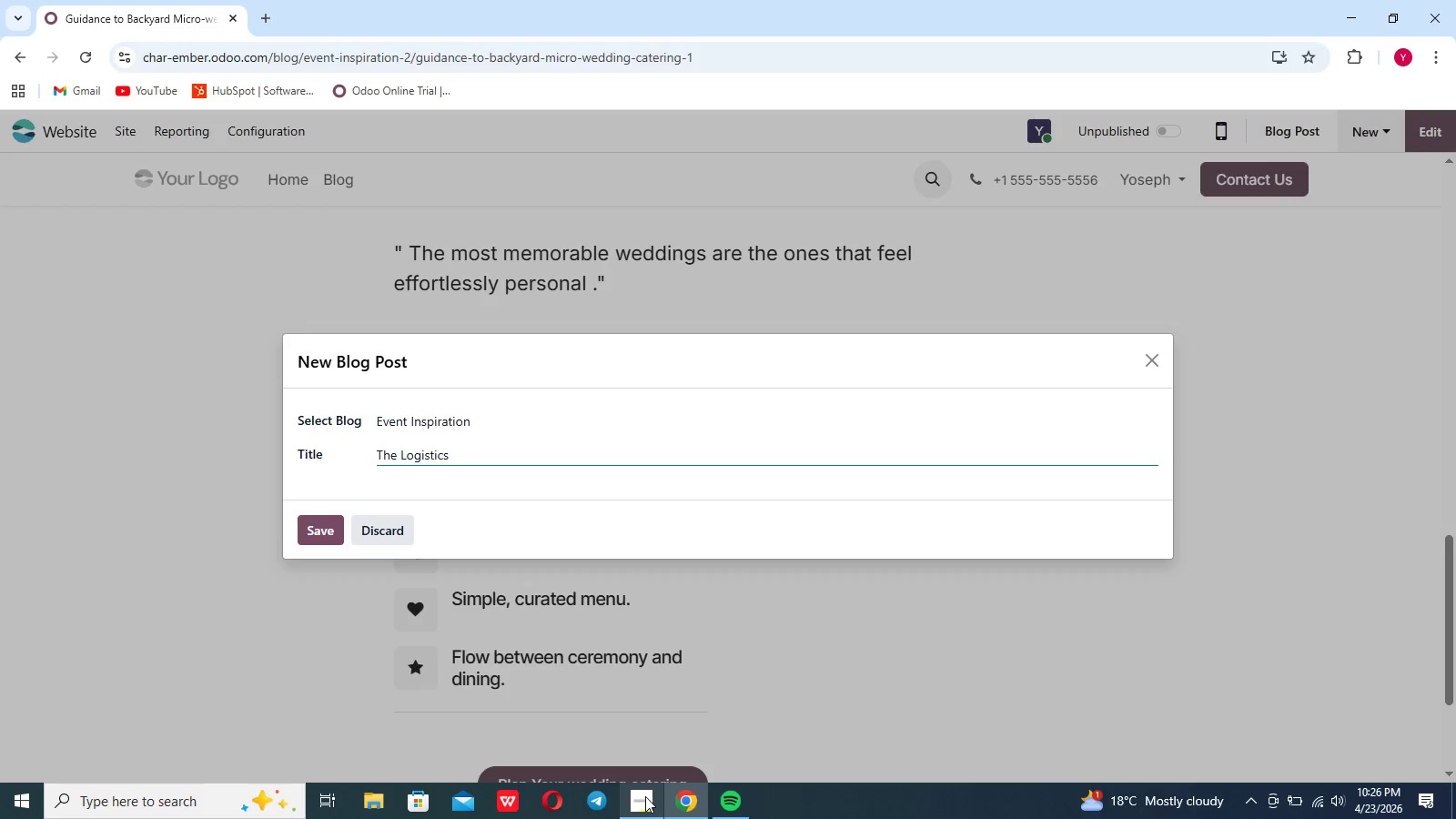 
type( of )
 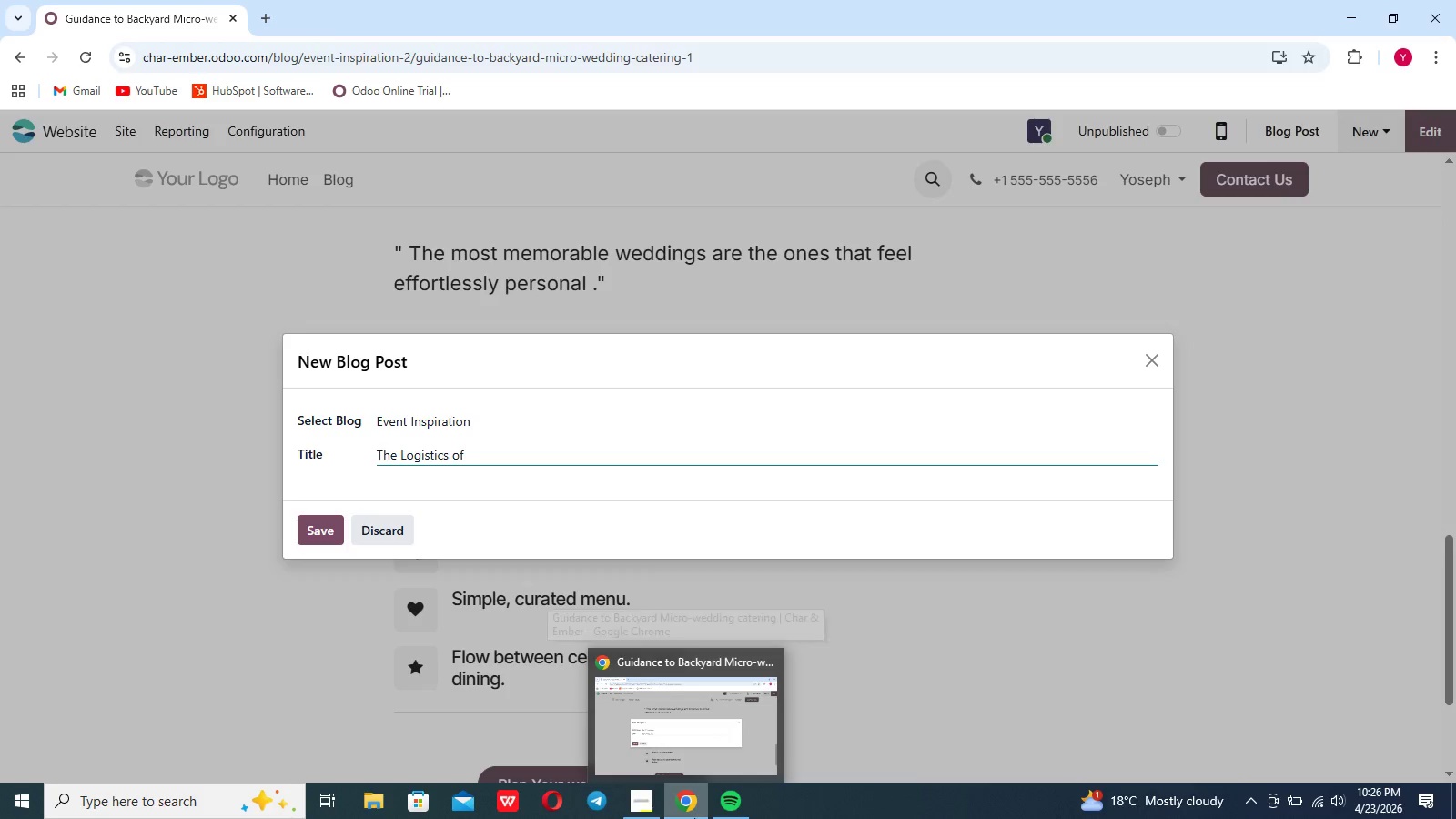 
type(On0si)
key(Backspace)
key(Backspace)
key(Backspace)
type(-site Wood-Fire)
 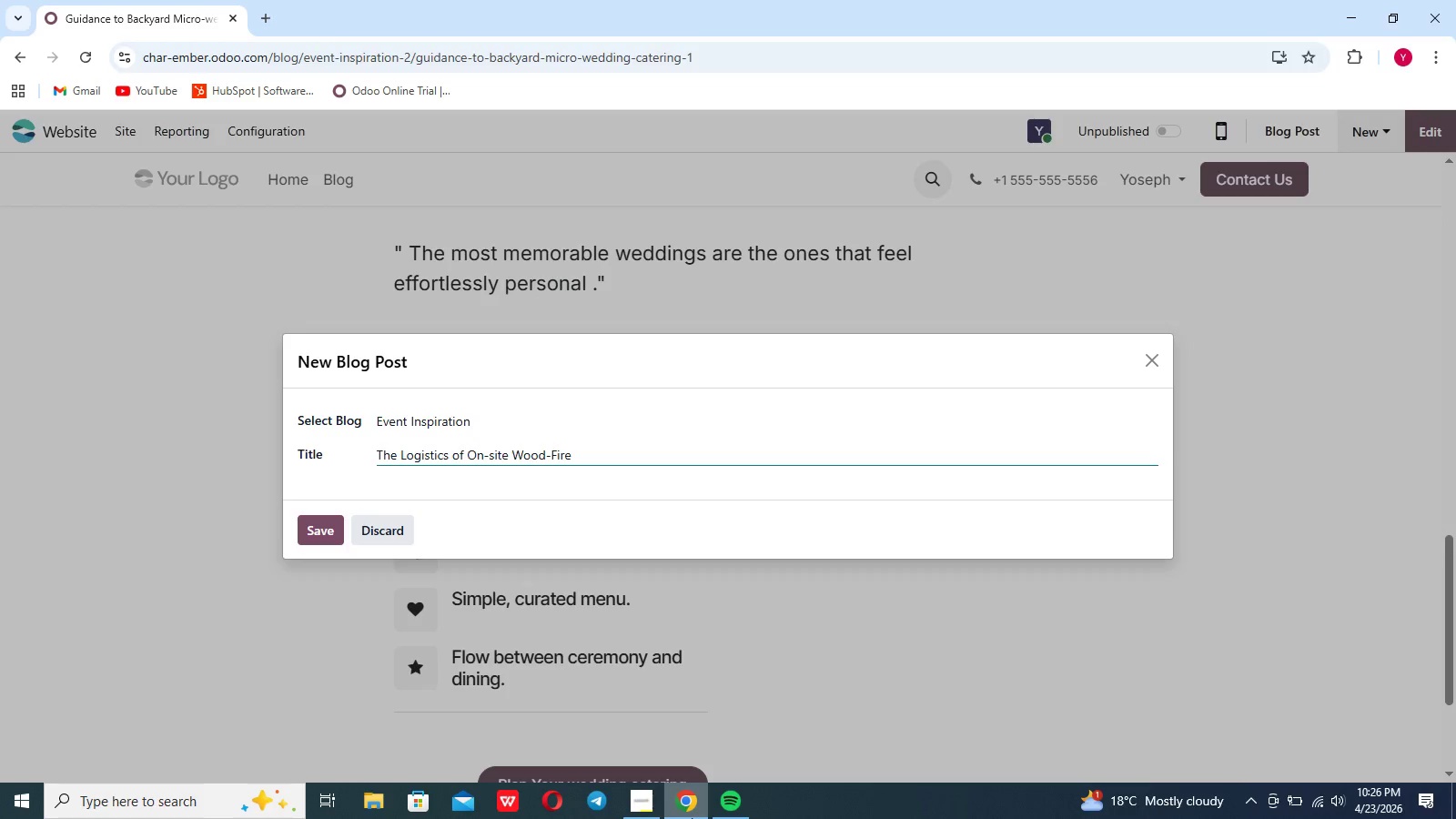 
type(d catering)
 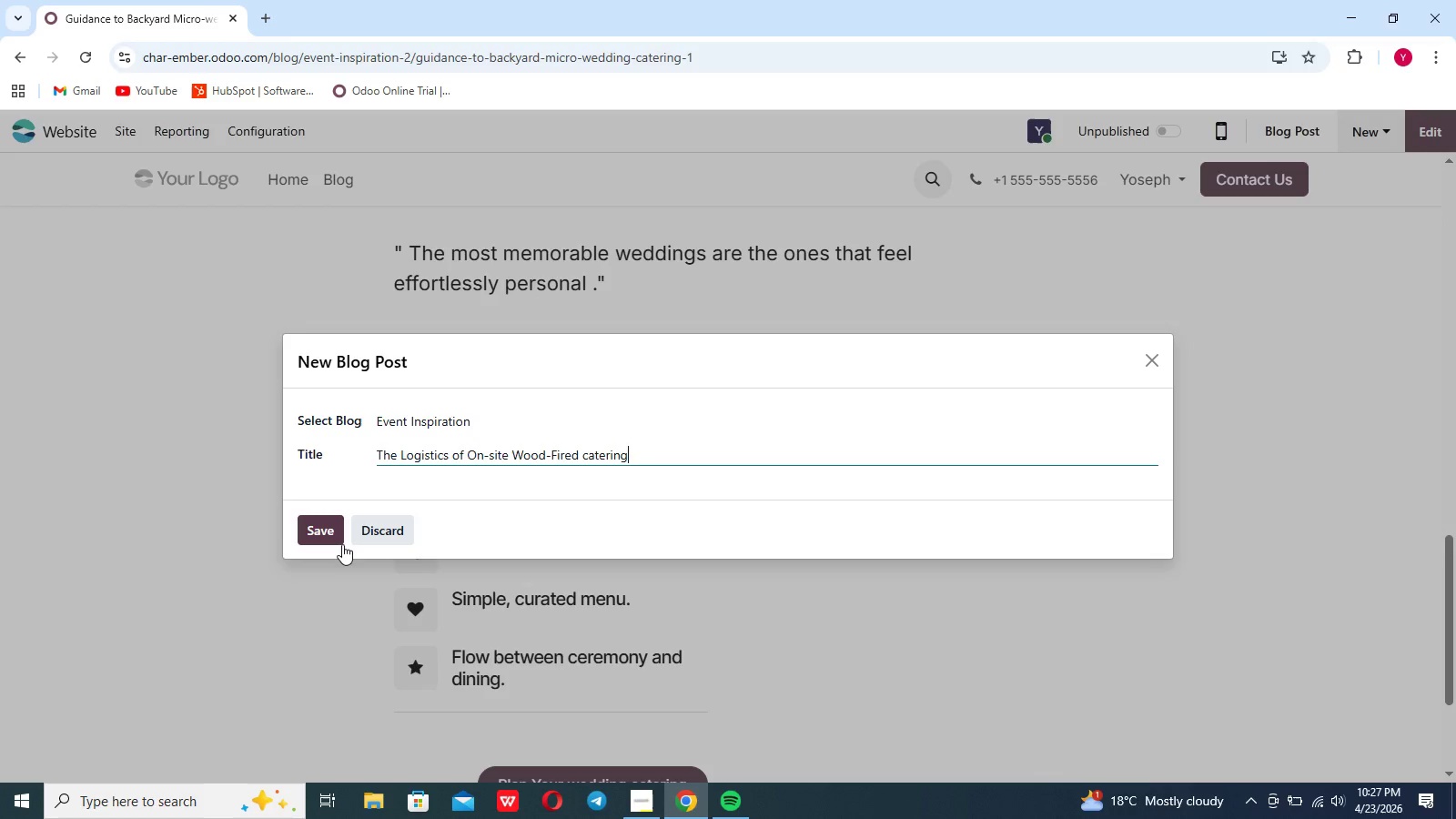 
left_click([335, 539])
 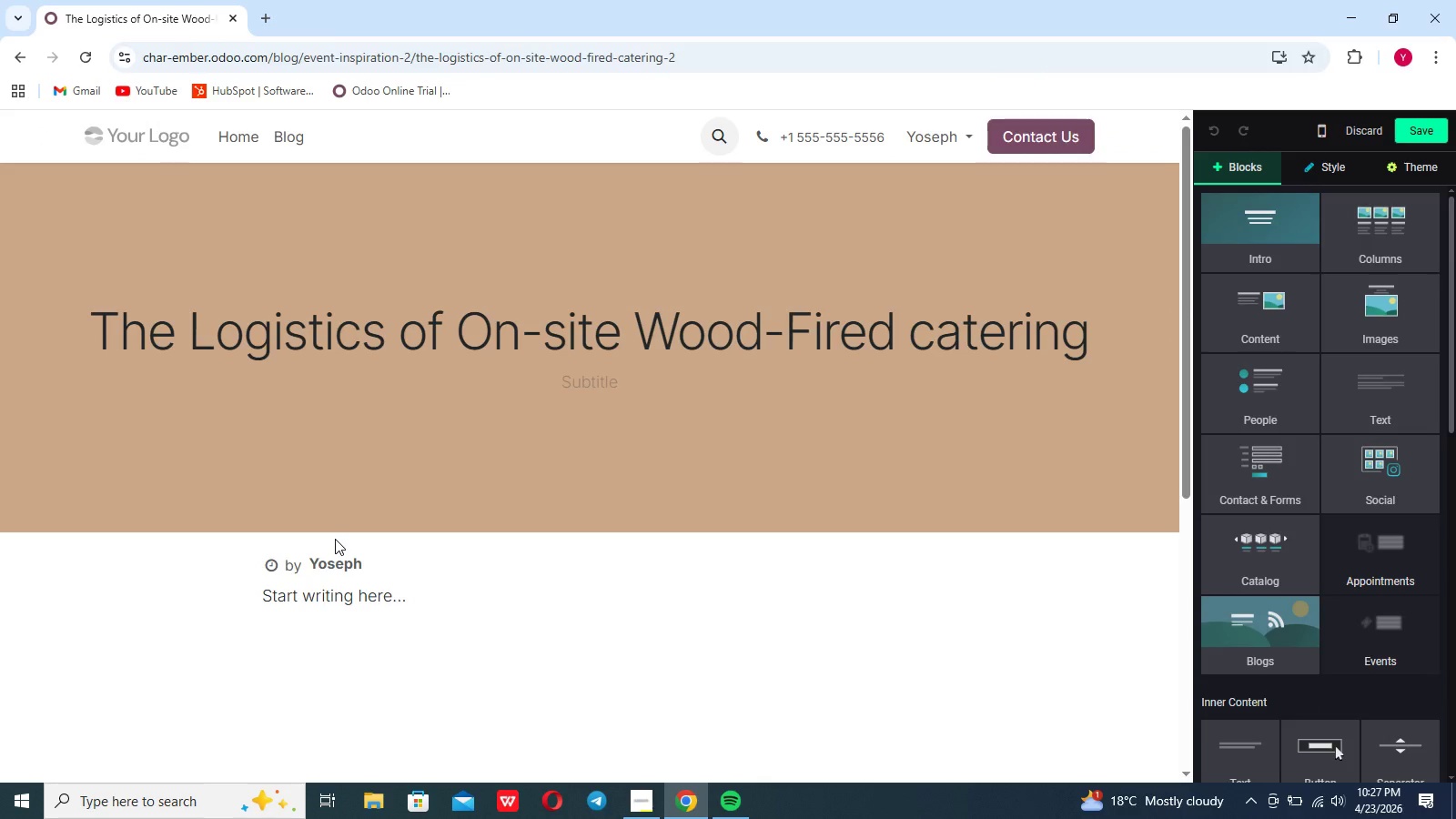 
wait(13.48)
 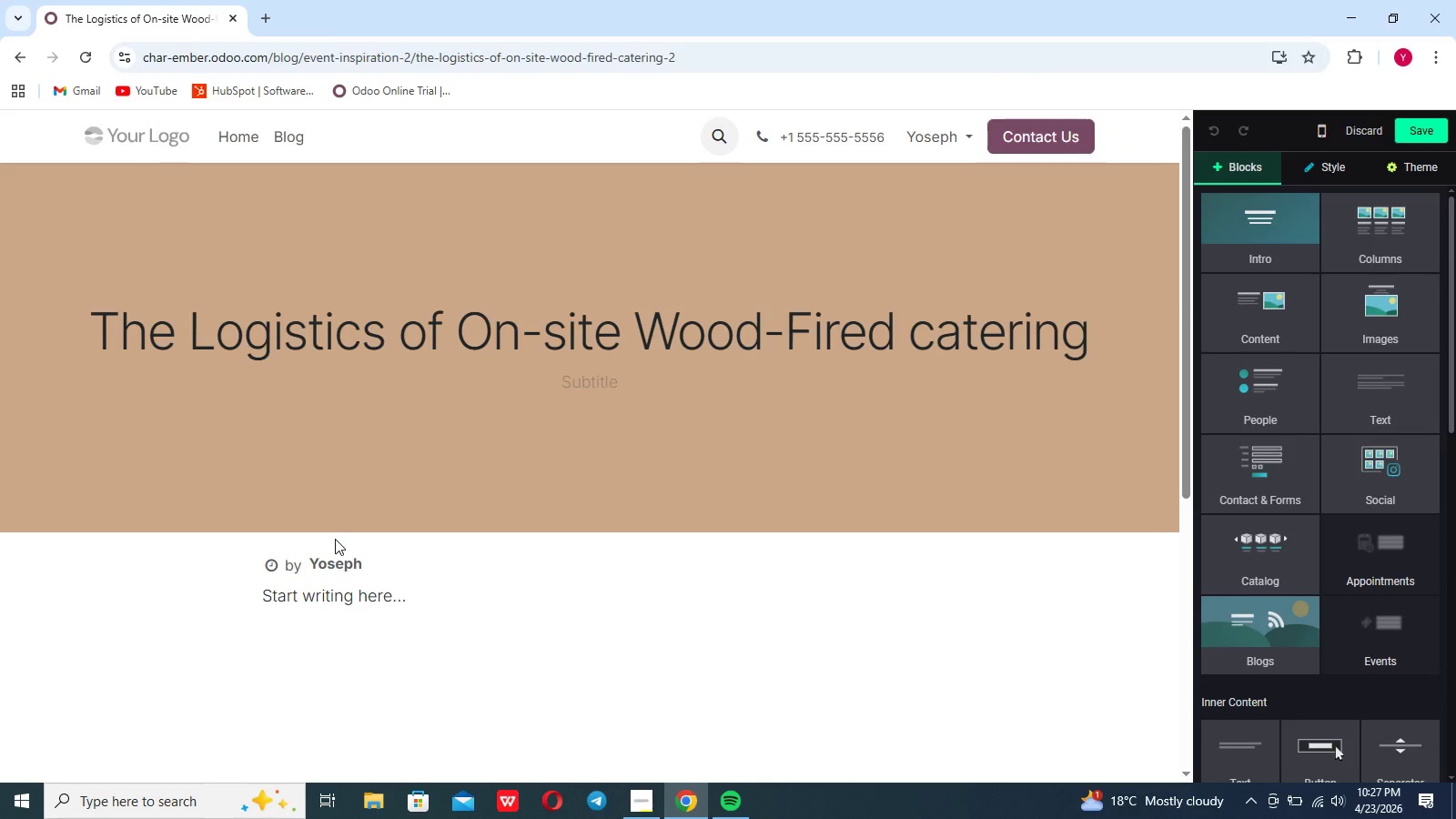 
double_click([463, 463])
 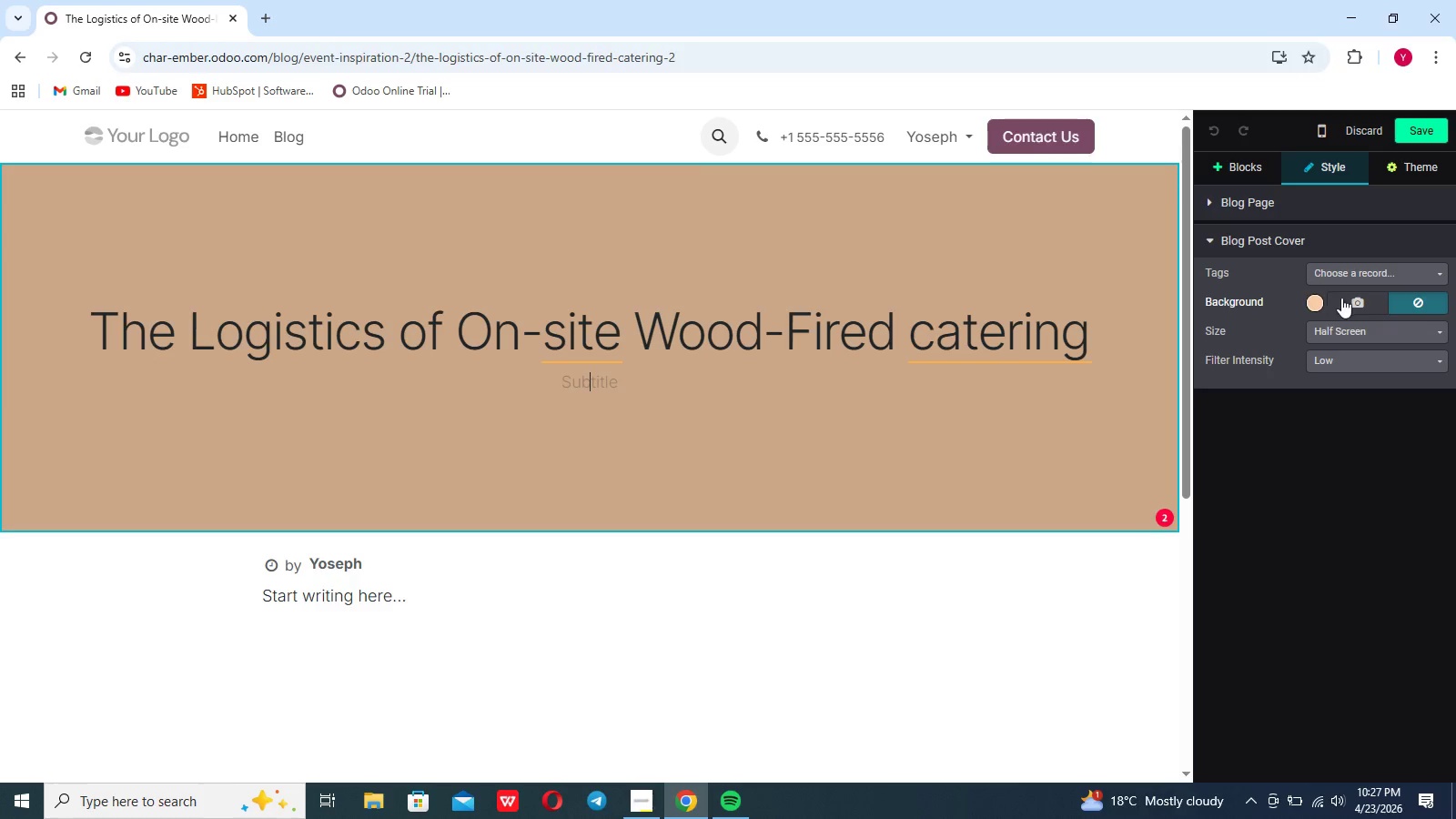 
left_click([1353, 298])
 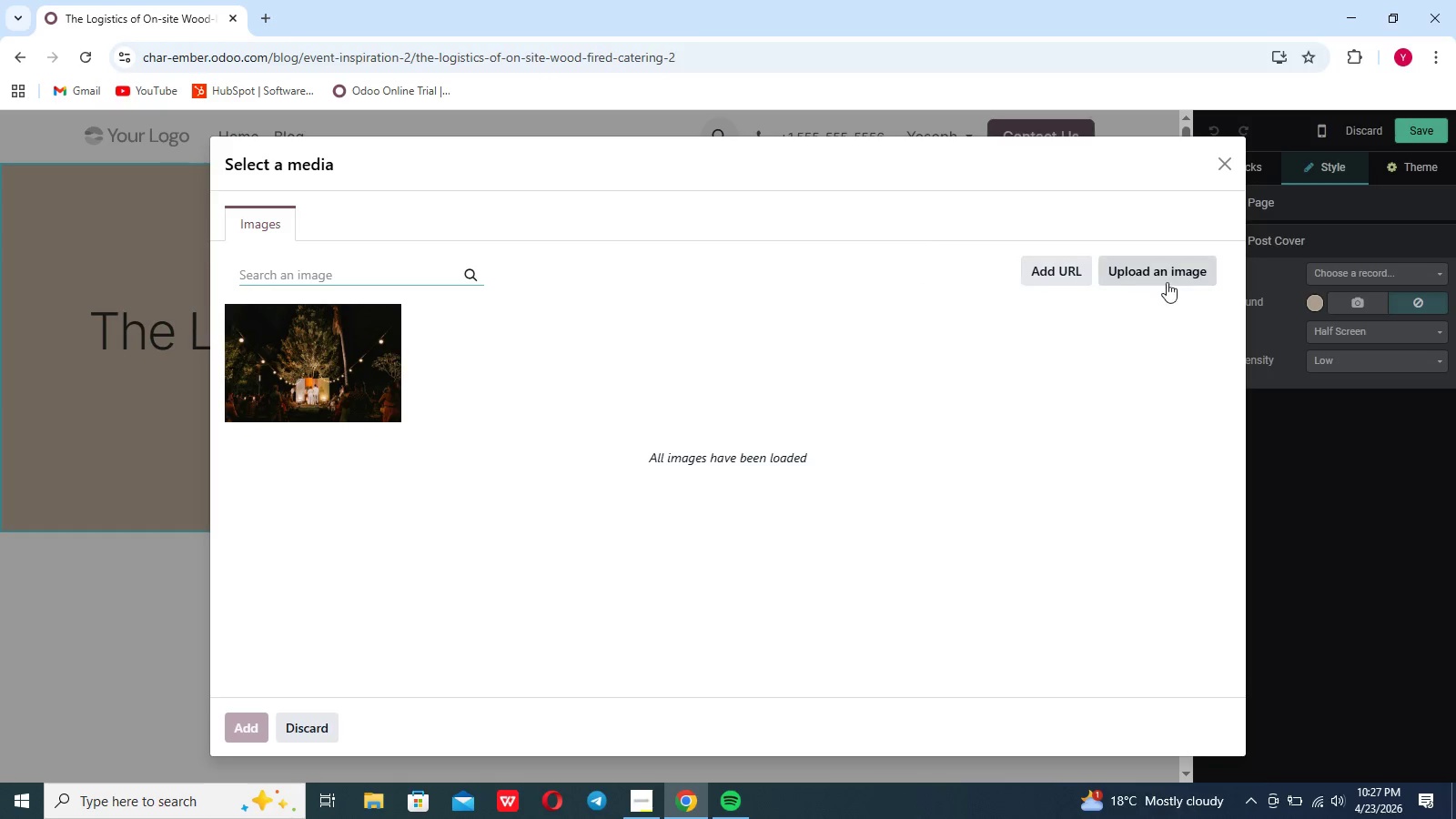 
left_click([1164, 276])
 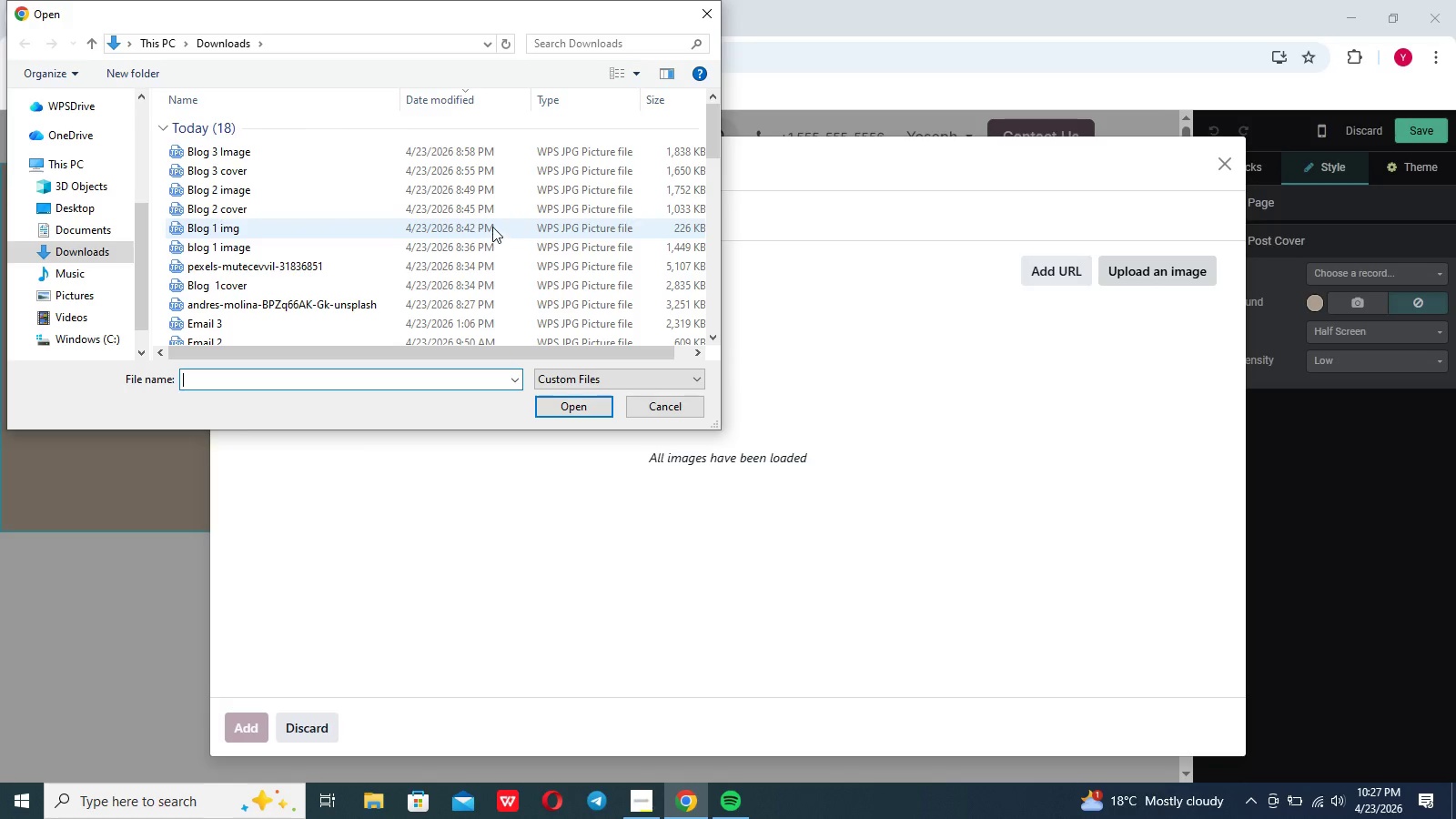 
left_click([492, 215])
 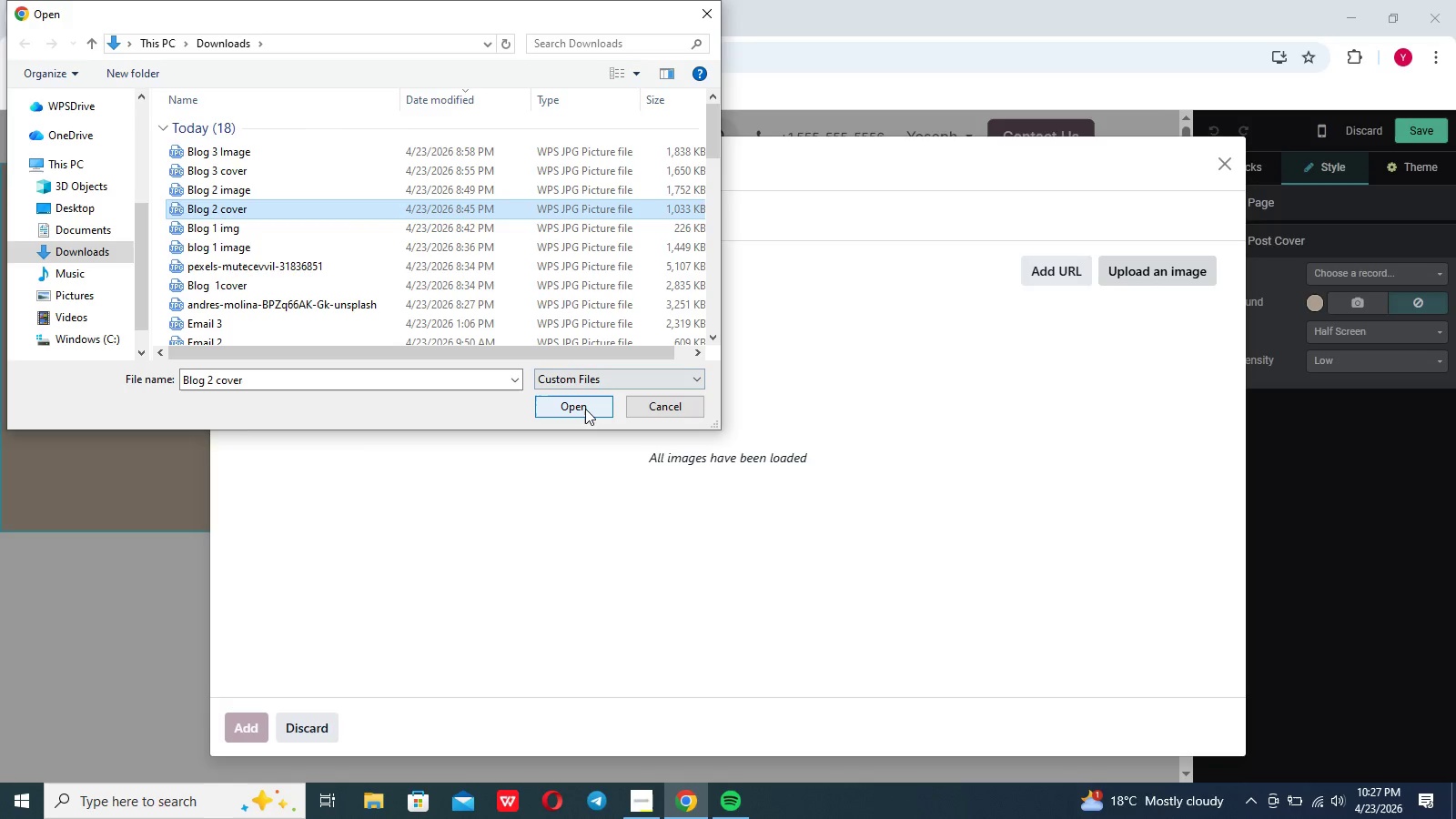 
left_click([585, 409])
 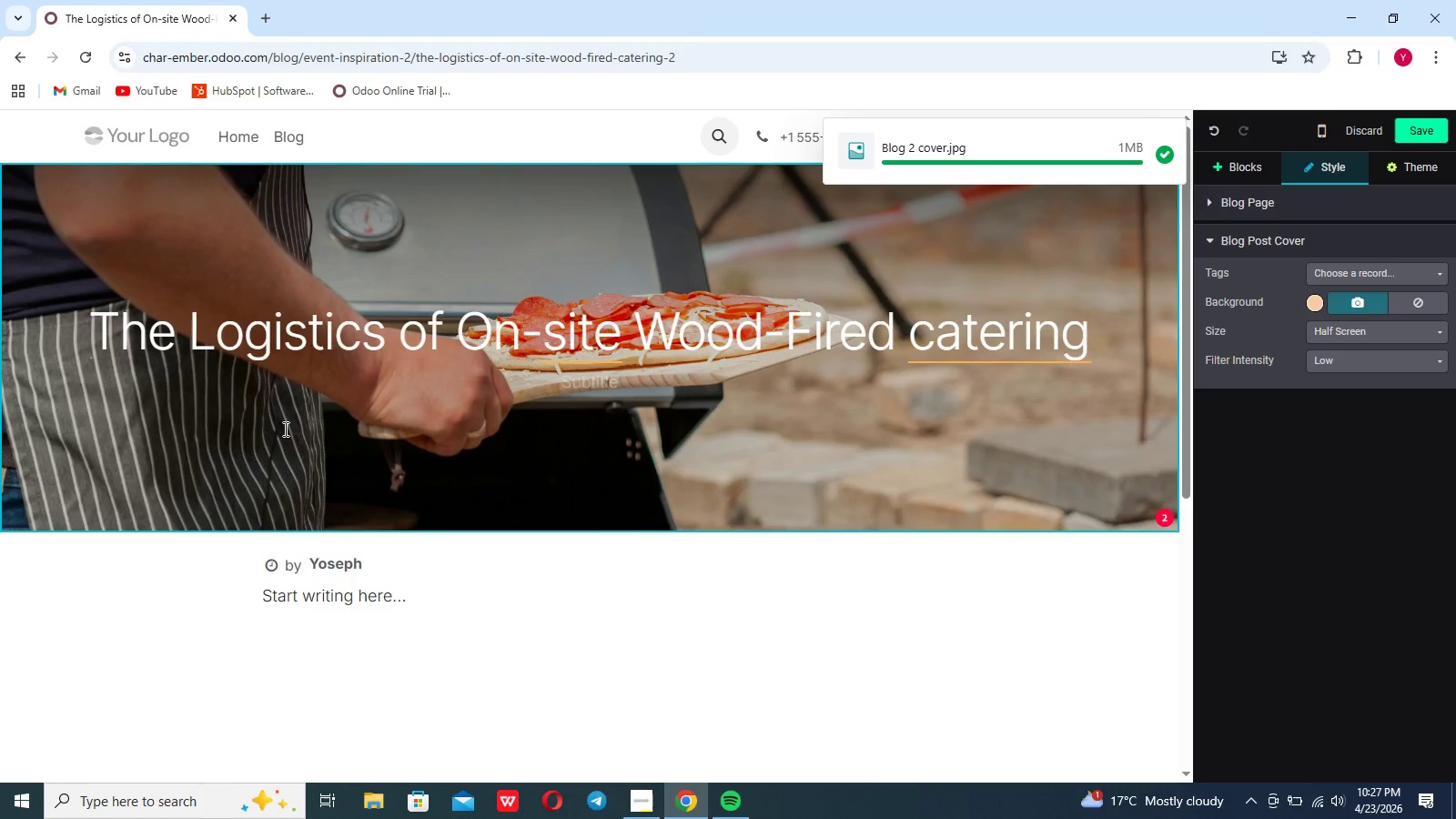 
wait(6.01)
 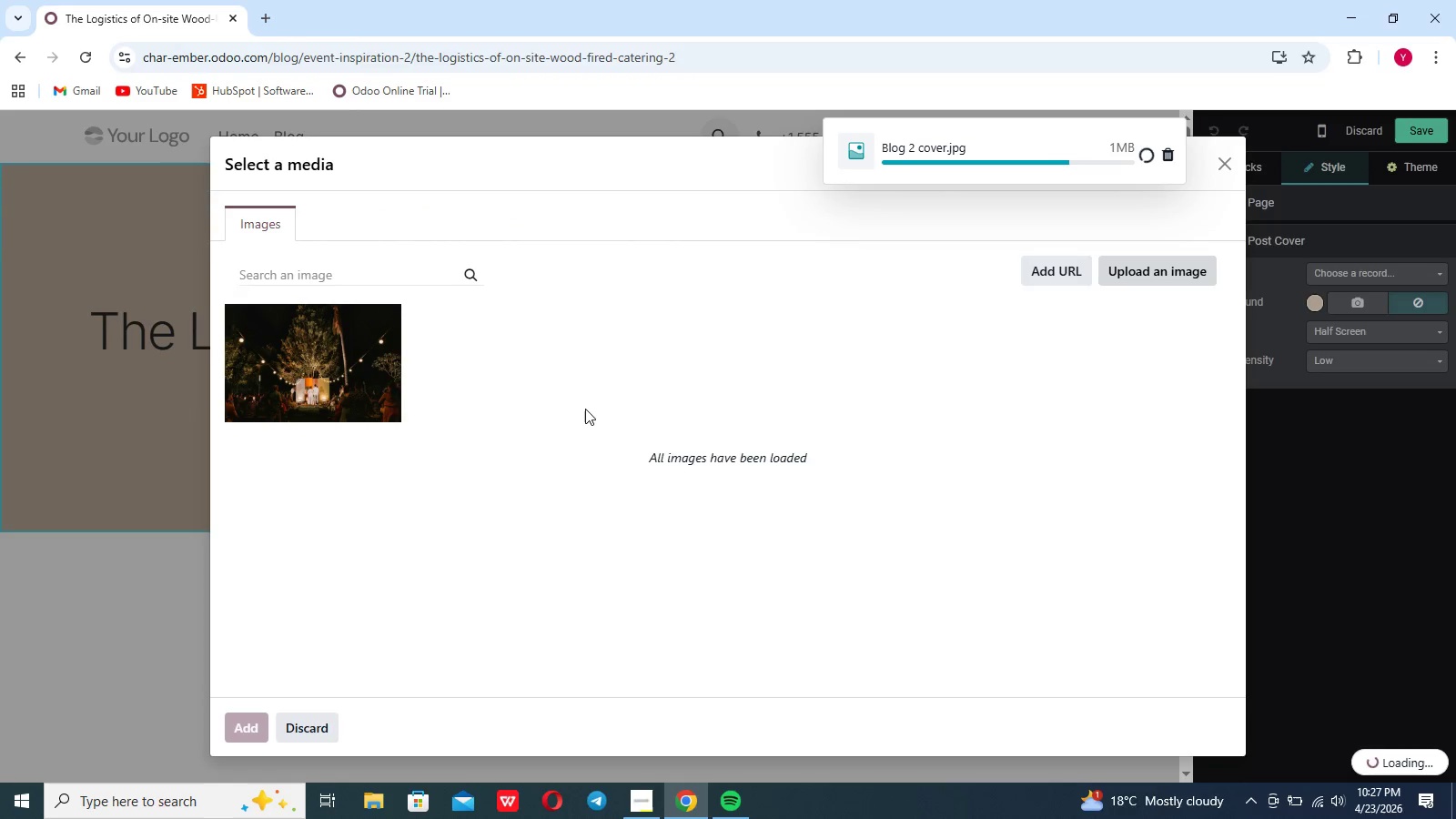 
left_click([605, 426])
 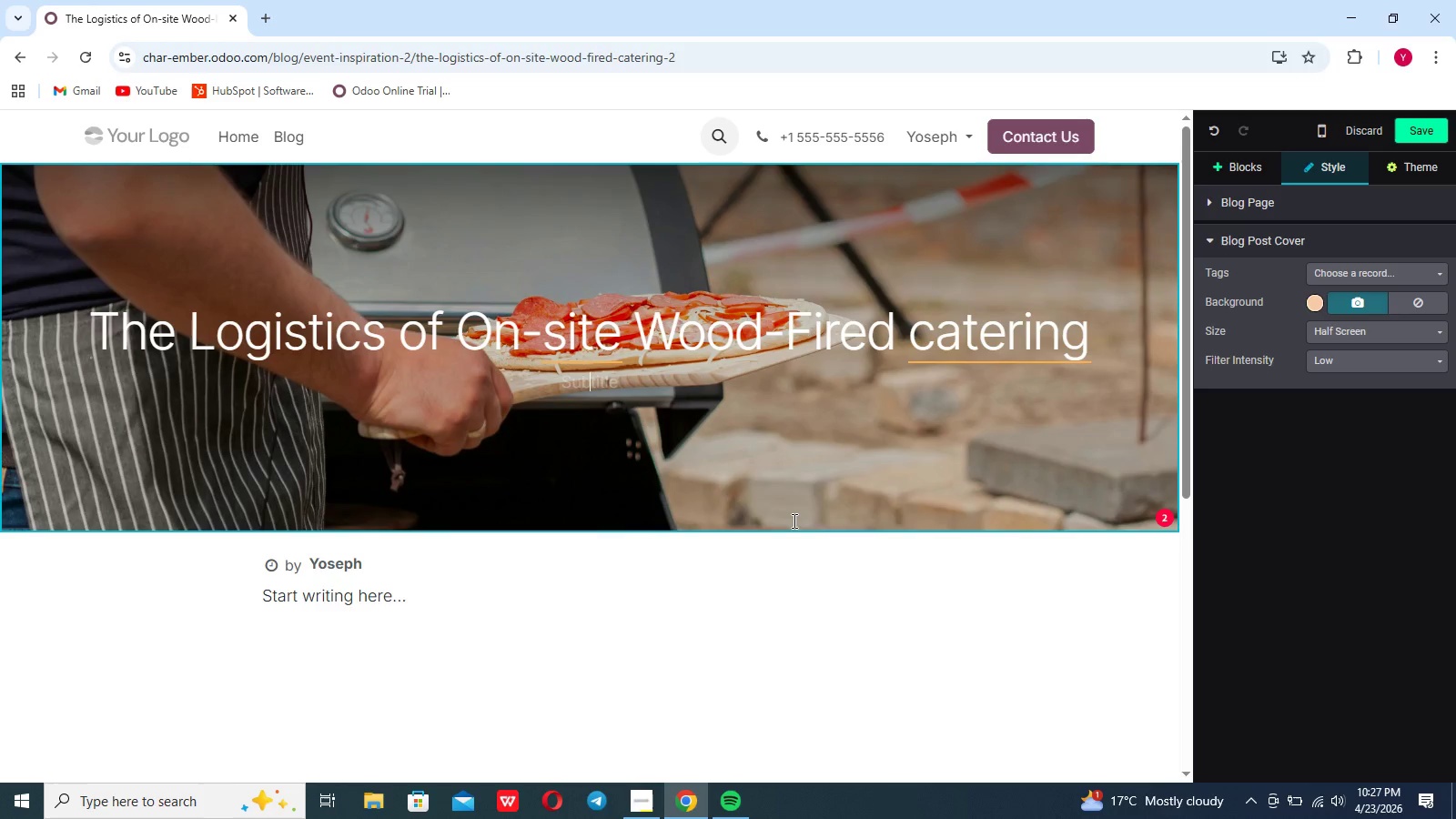 
wait(22.66)
 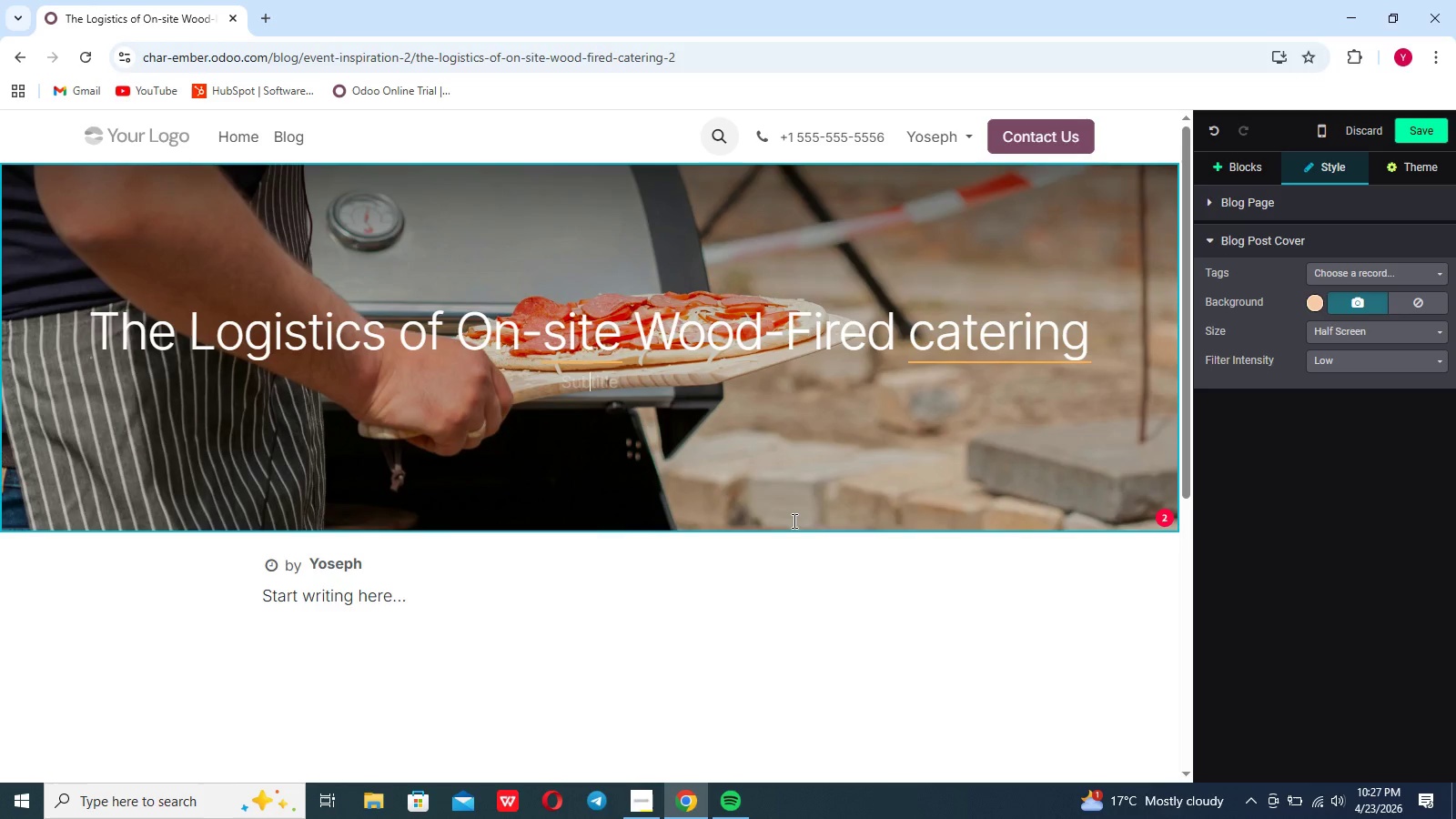 
left_click([1269, 167])
 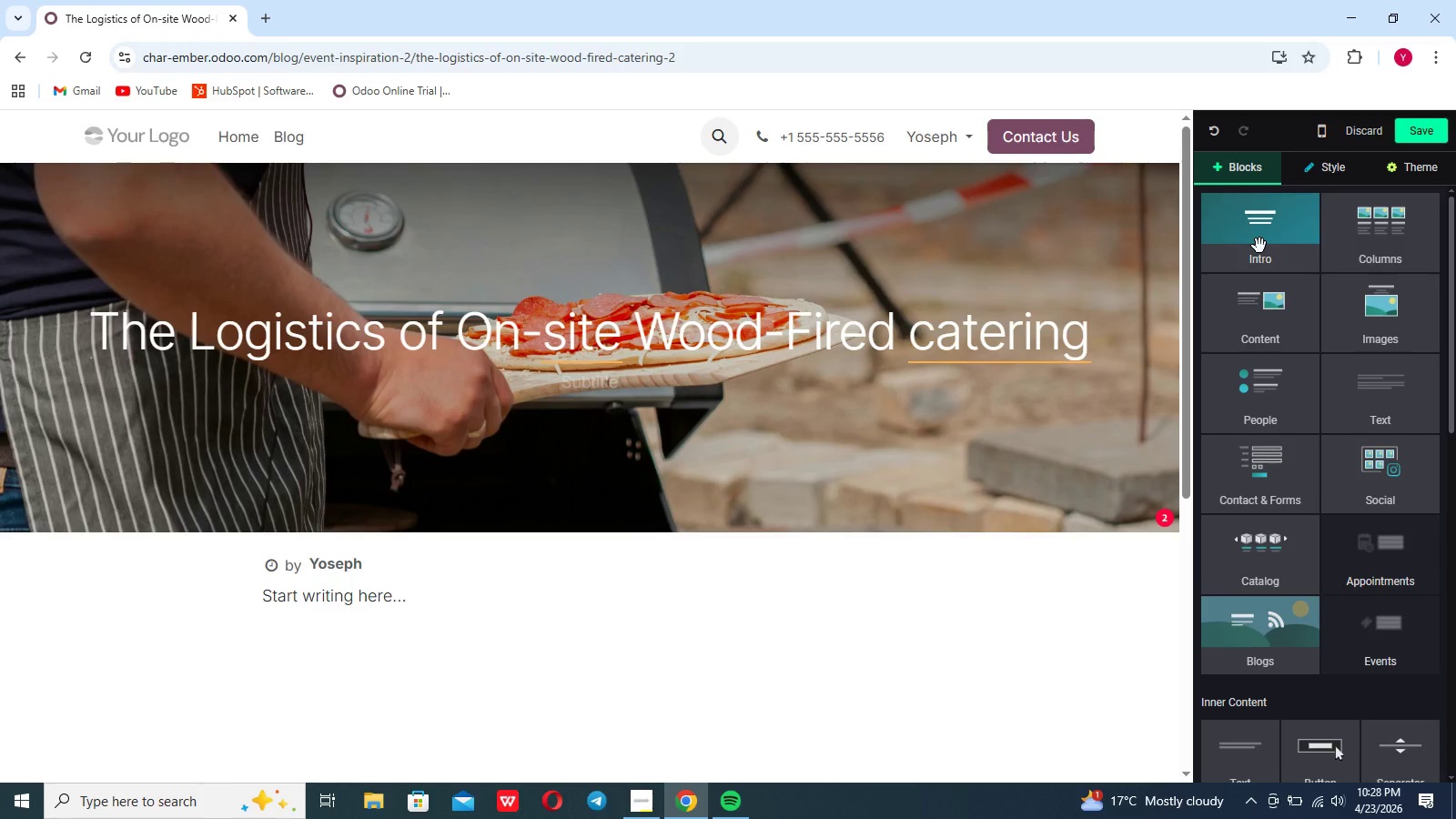 
left_click([1259, 246])
 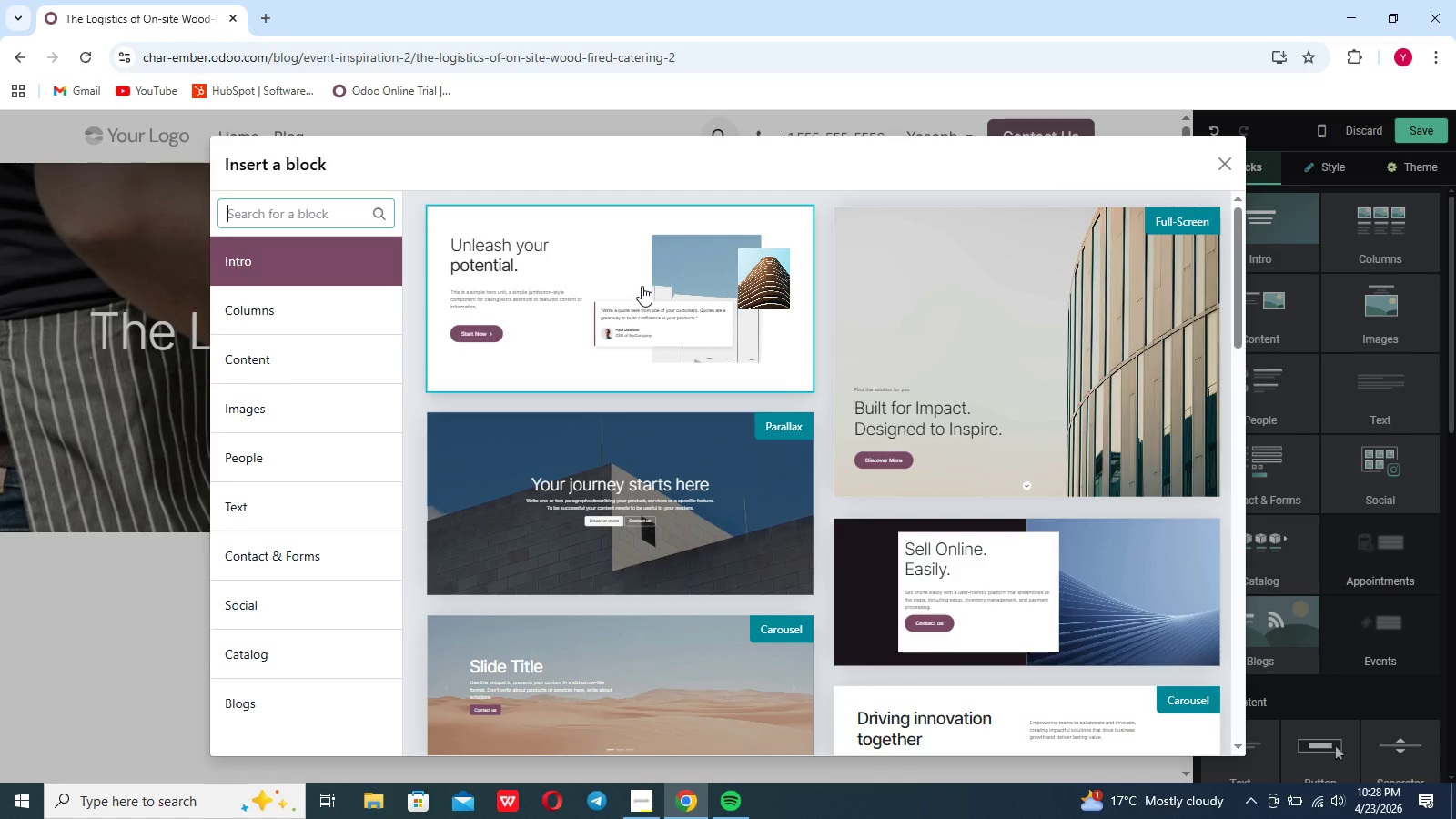 
wait(25.78)
 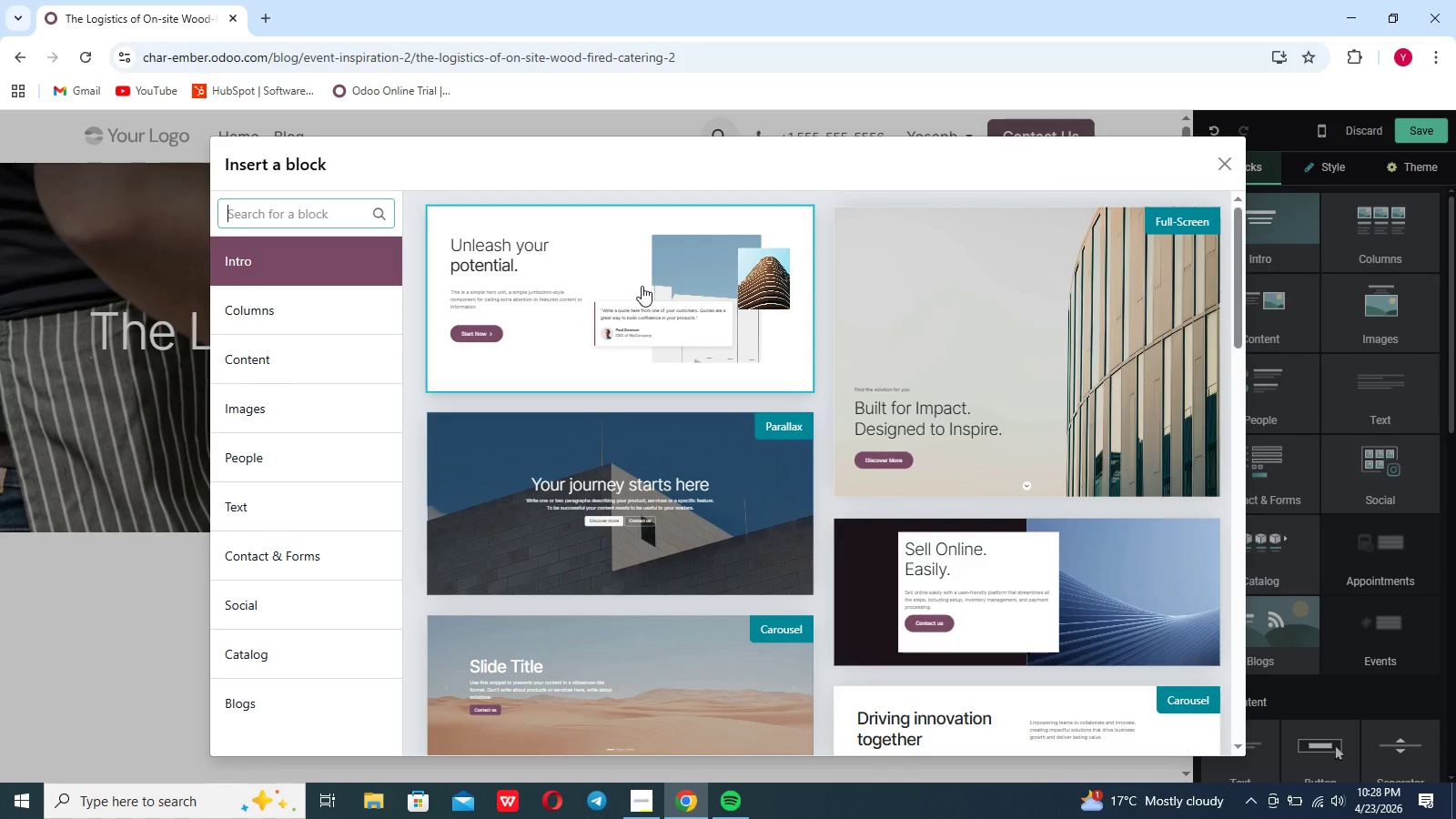 
left_click([366, 806])
 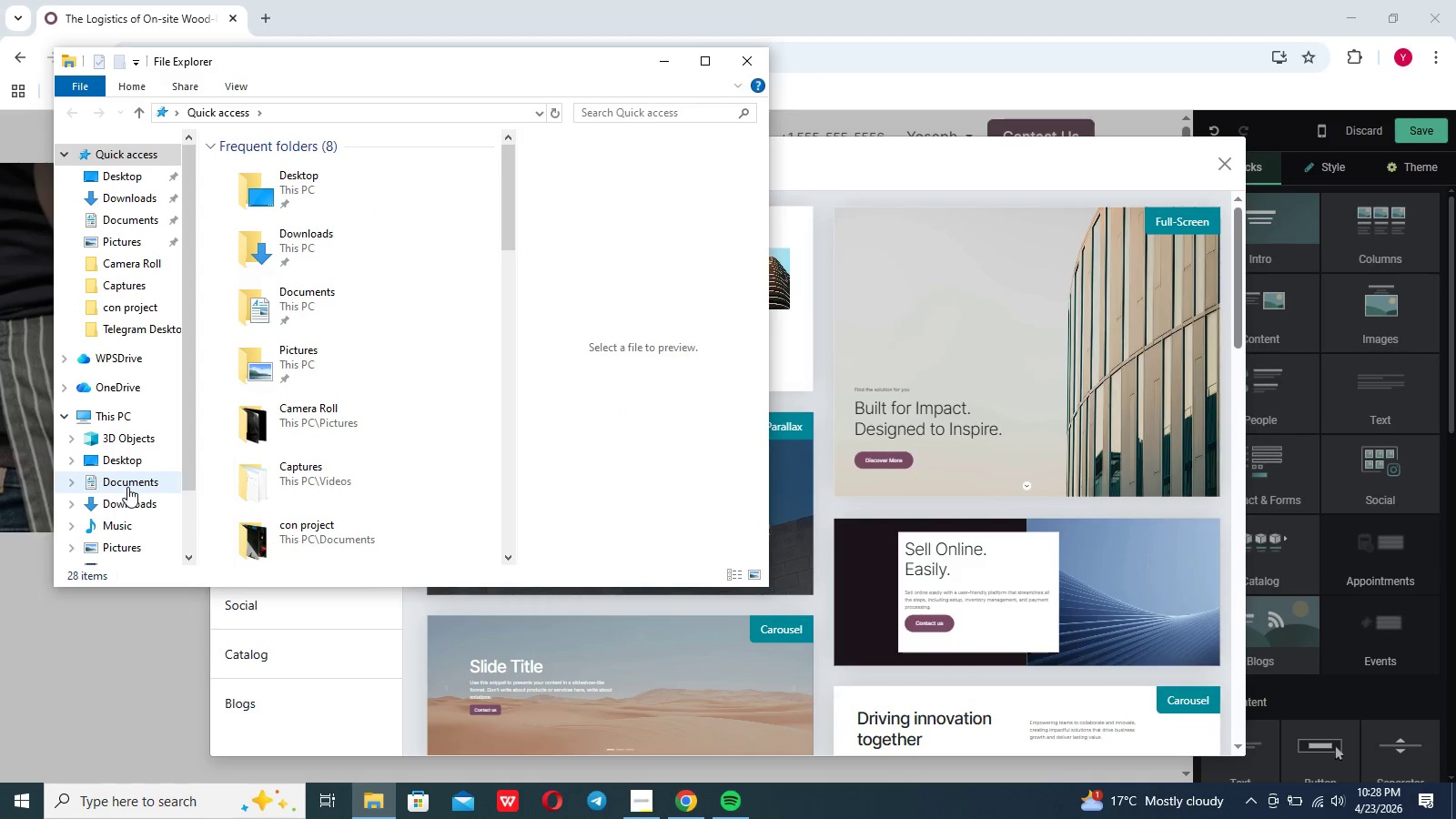 
left_click([131, 498])
 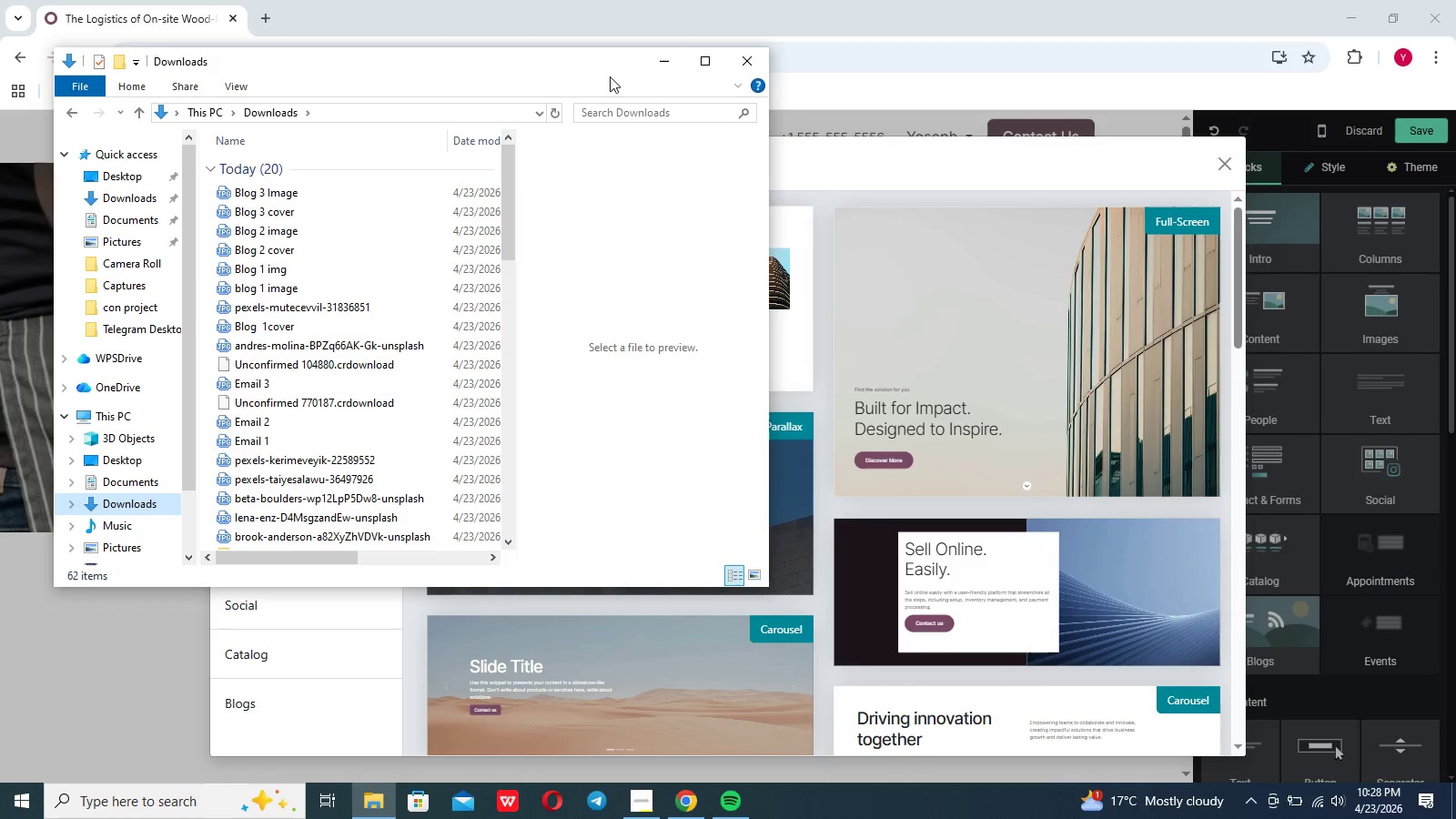 
left_click([656, 70])
 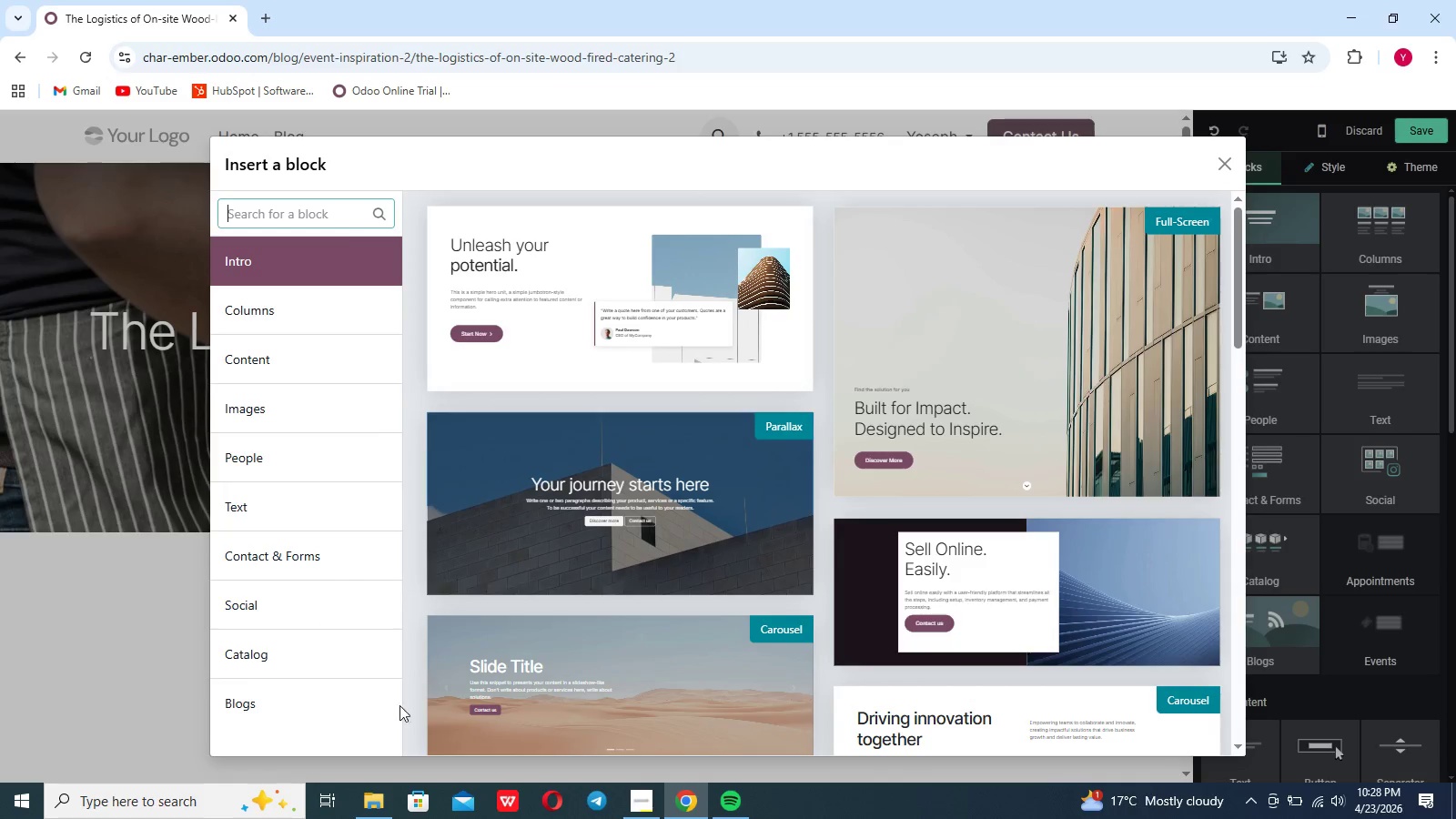 
left_click([366, 818])
 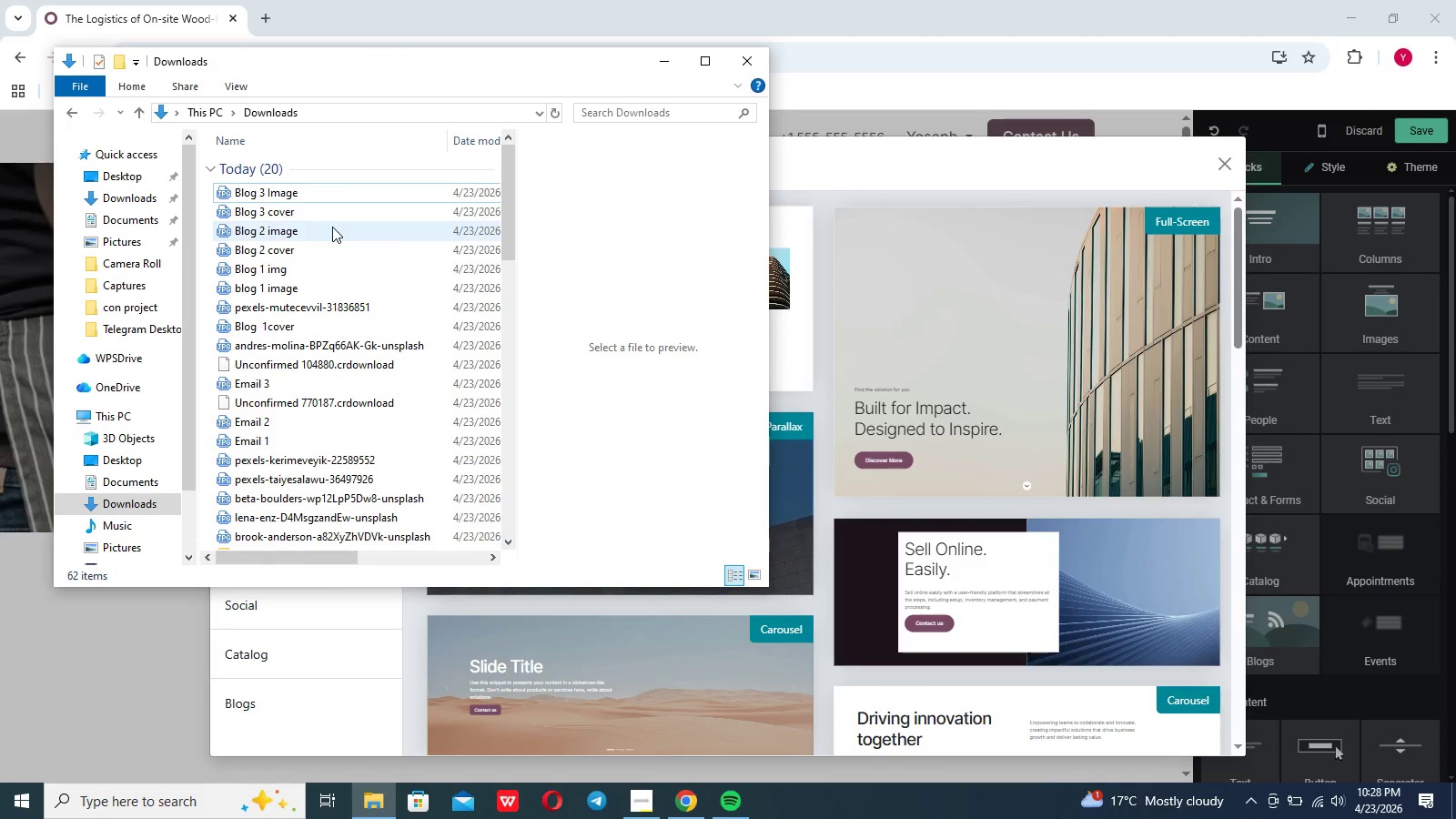 
double_click([332, 227])
 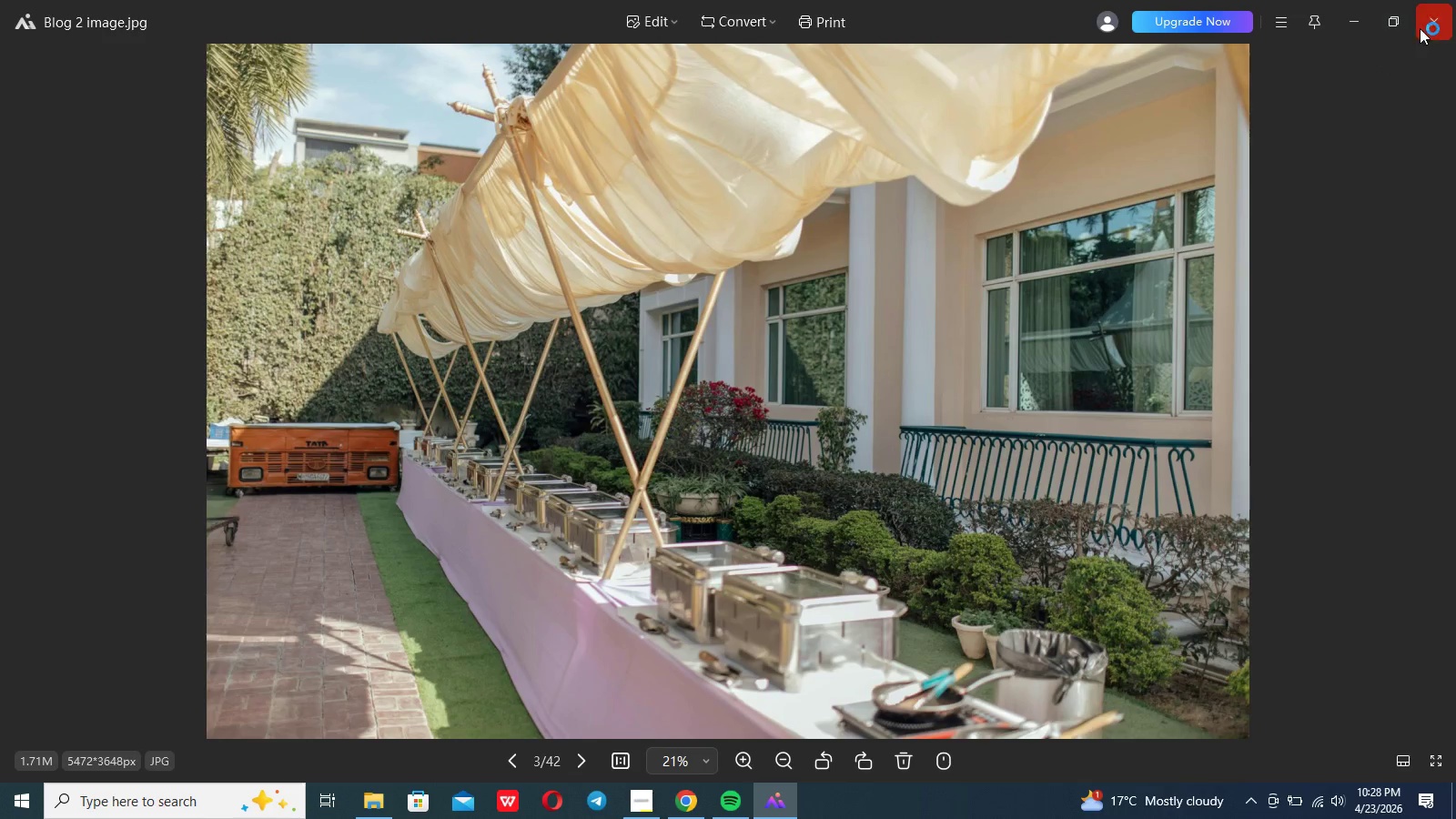 
wait(5.45)
 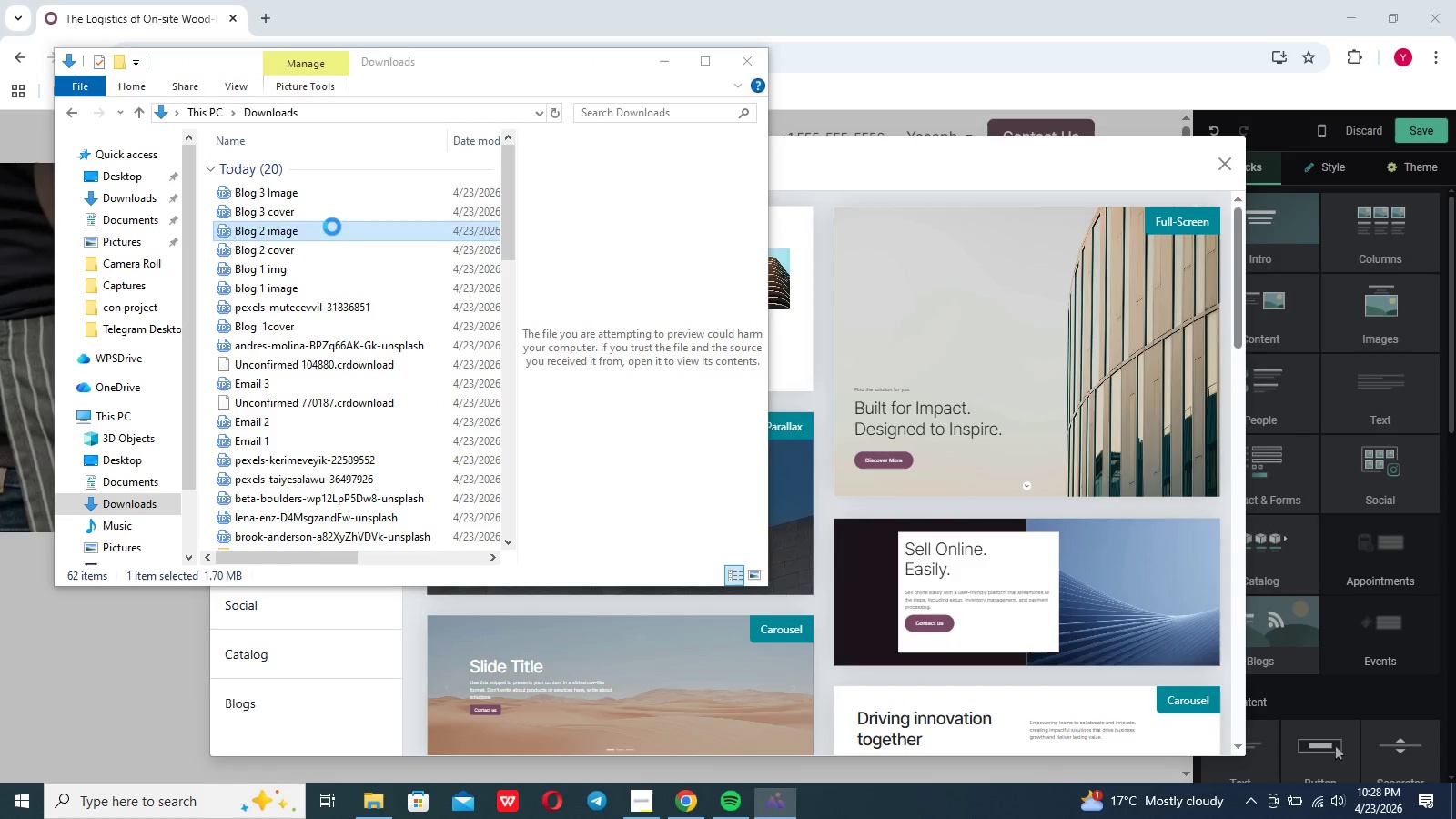 
left_click([1428, 19])
 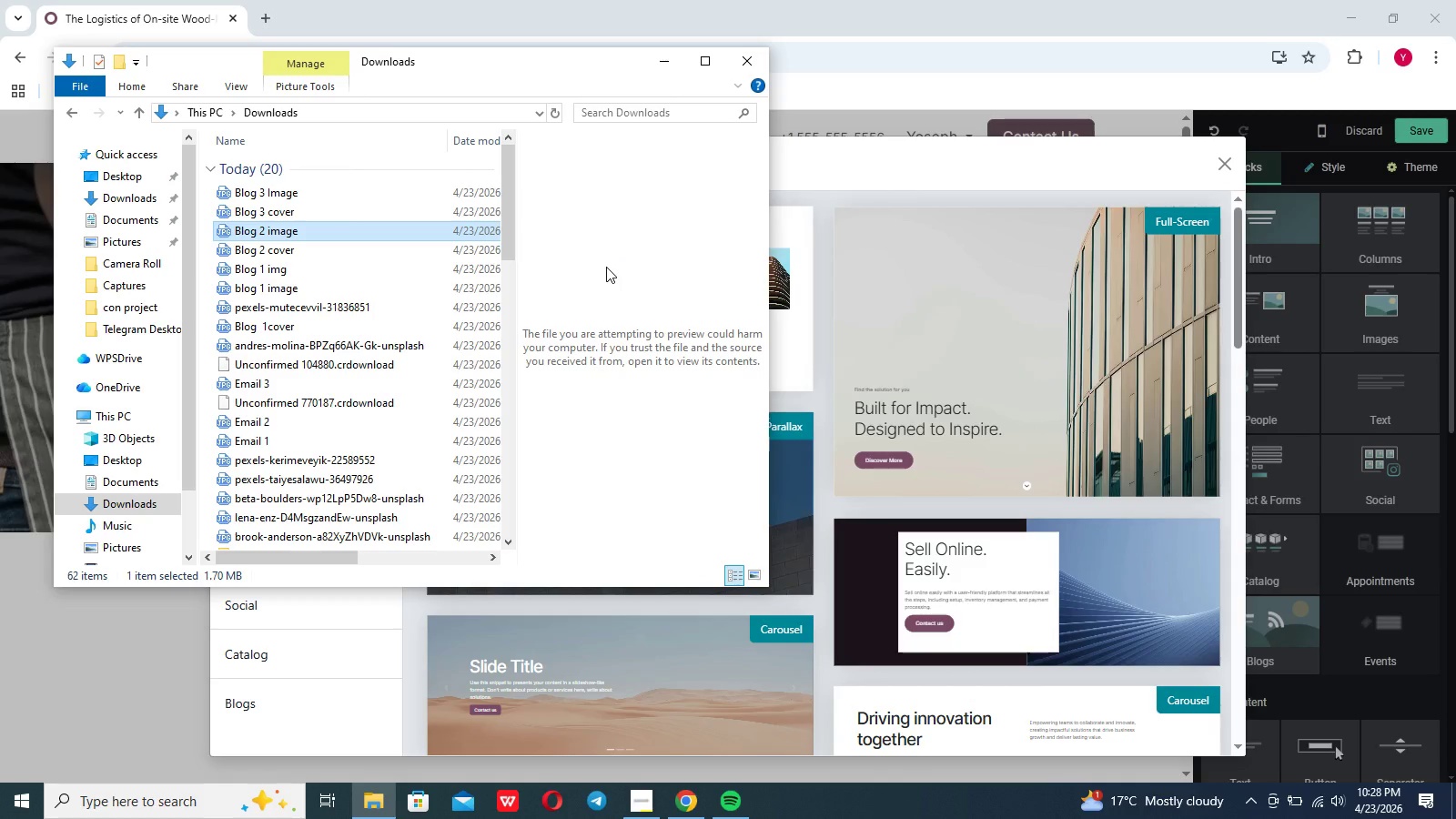 
wait(14.95)
 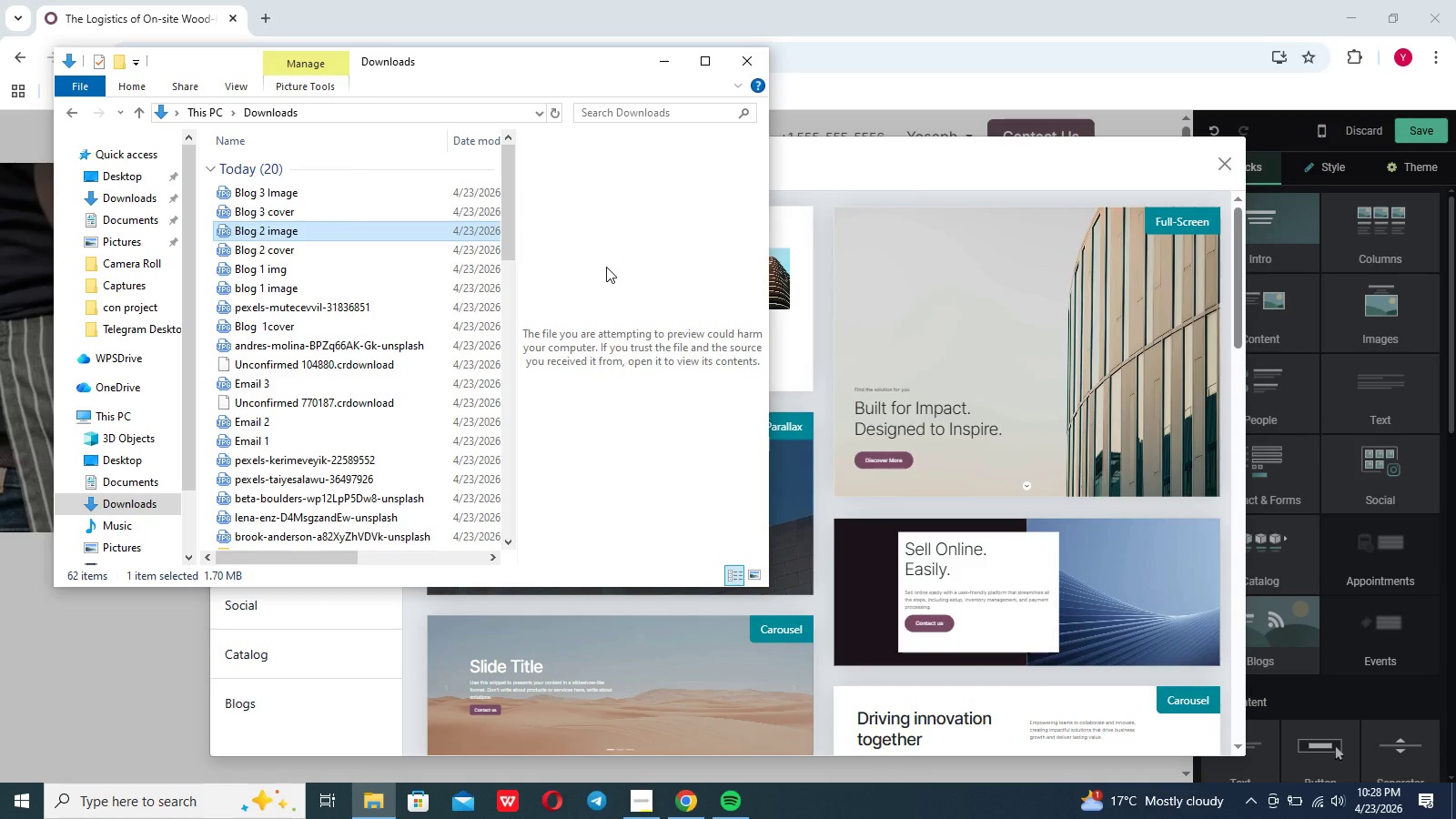 
left_click([744, 56])
 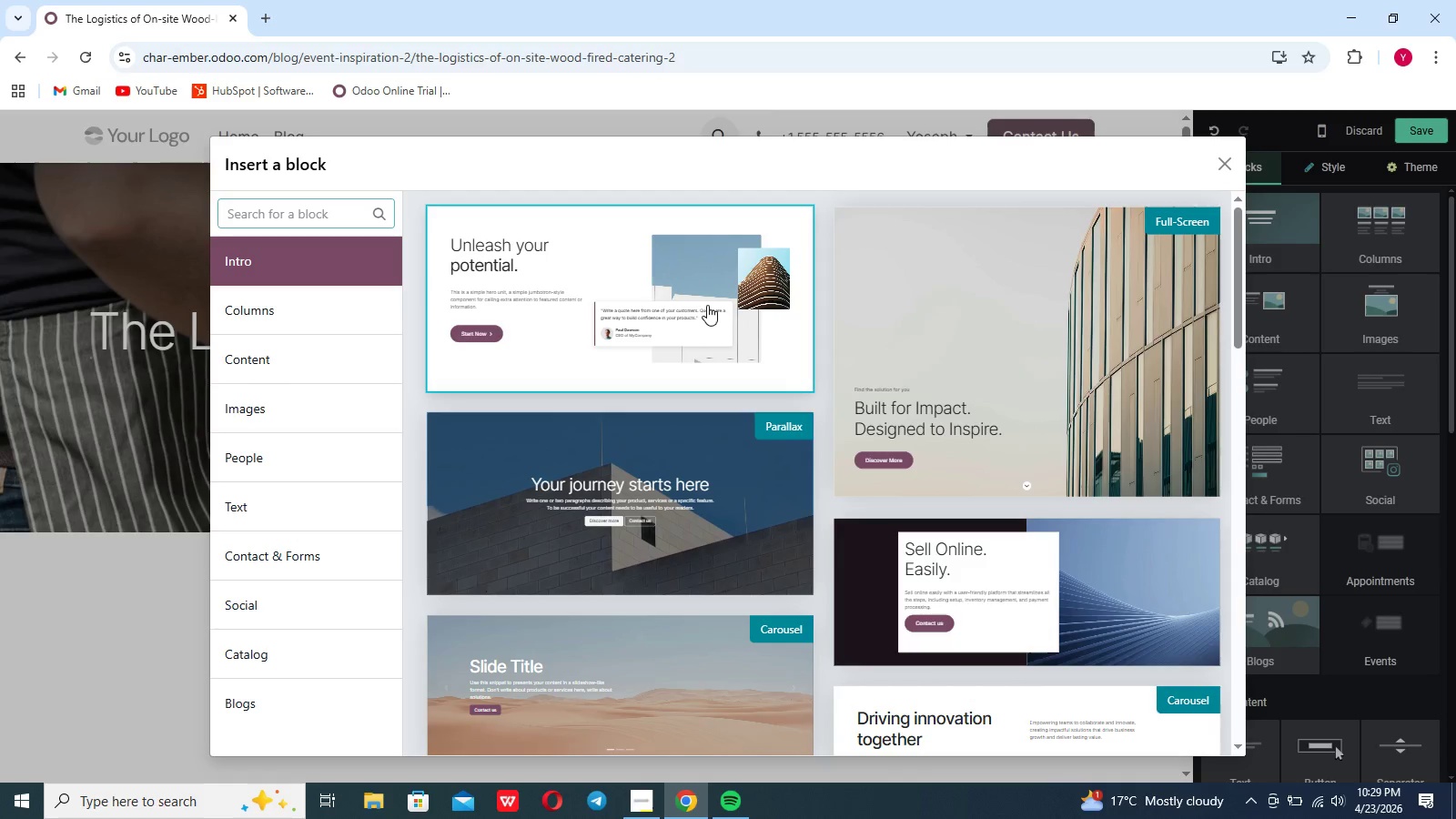 
wait(7.91)
 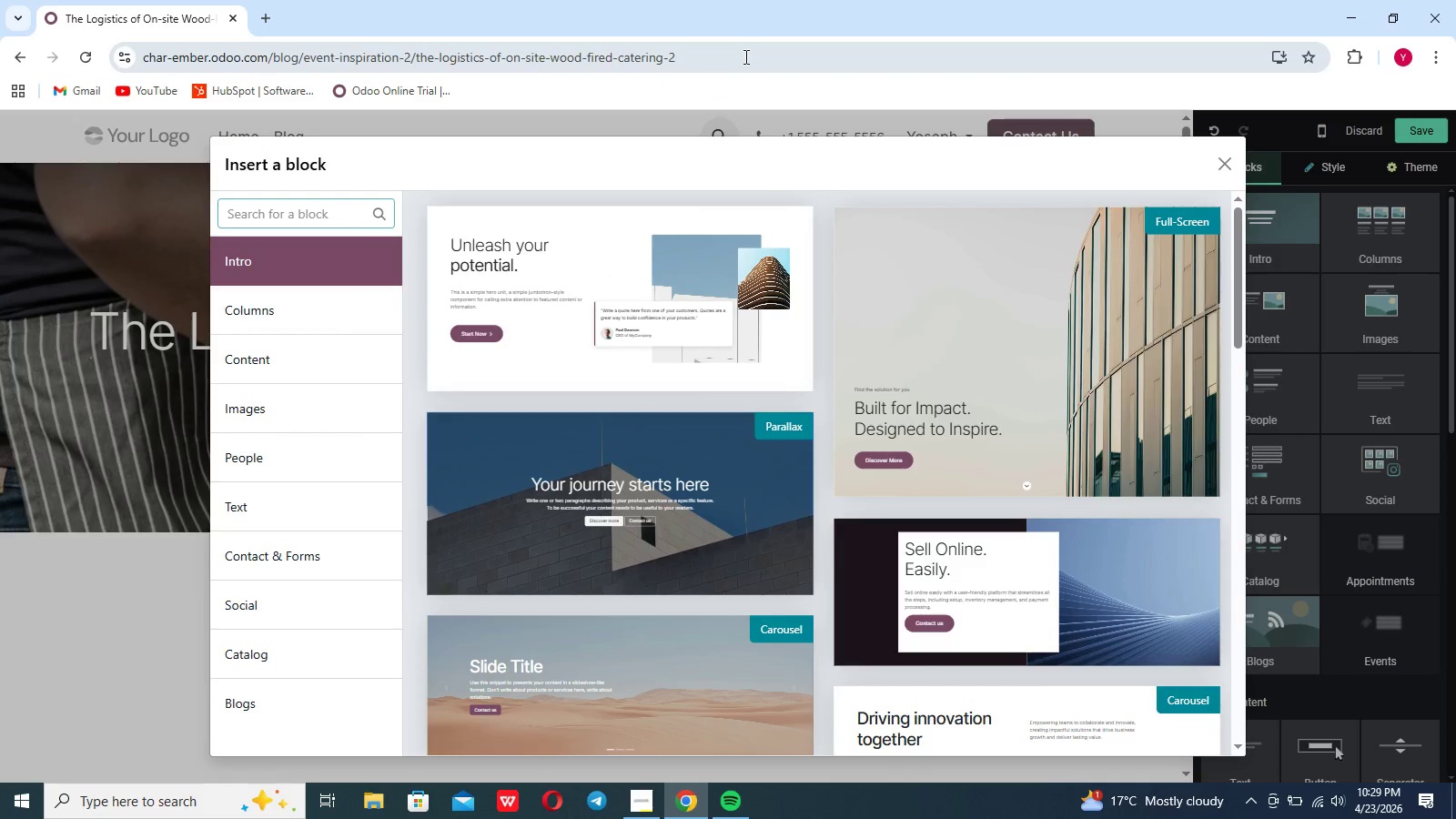 
scroll: coordinate [696, 365], scroll_direction: down, amount: 3.0
 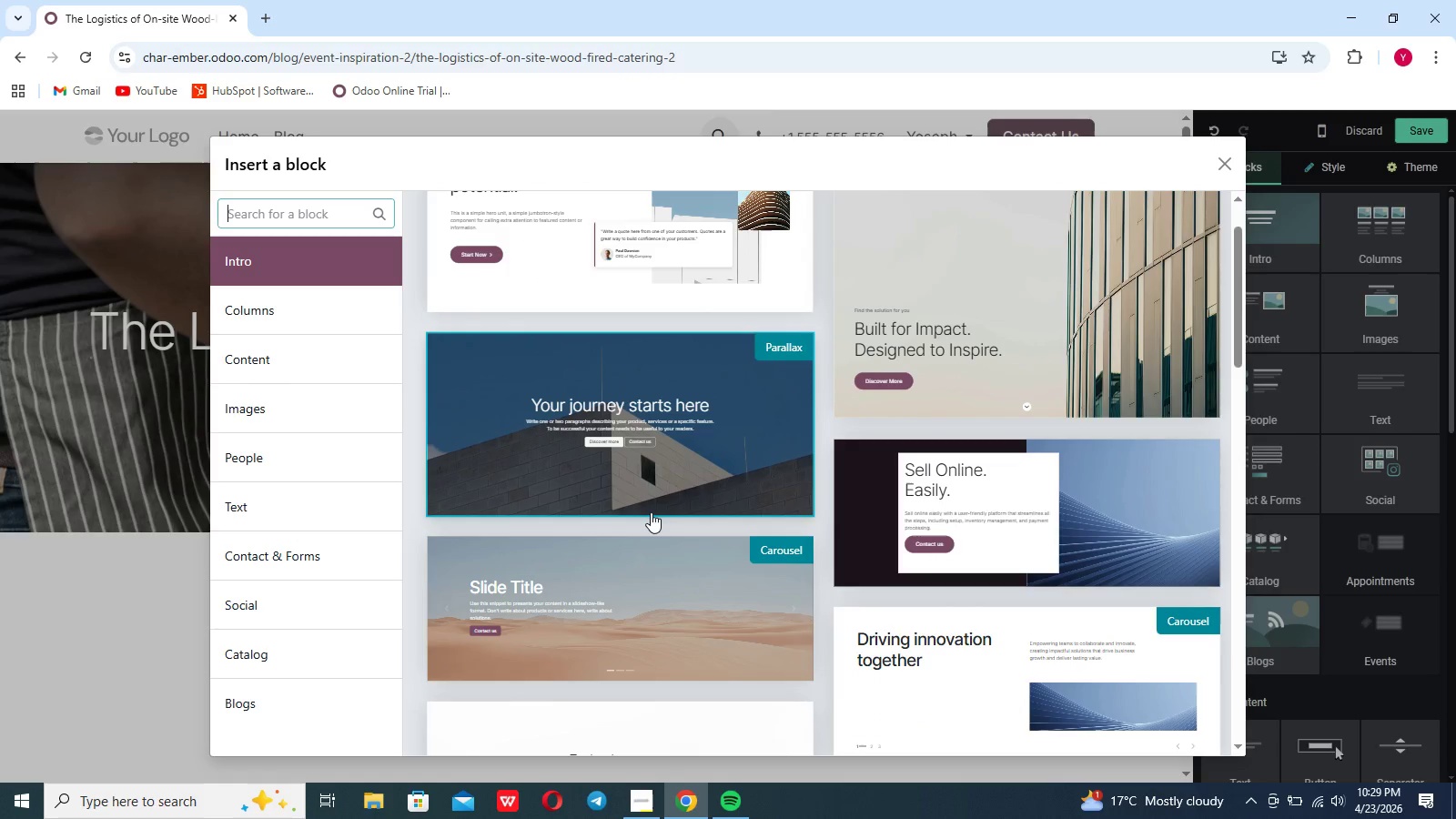 
scroll: coordinate [649, 515], scroll_direction: up, amount: 2.0
 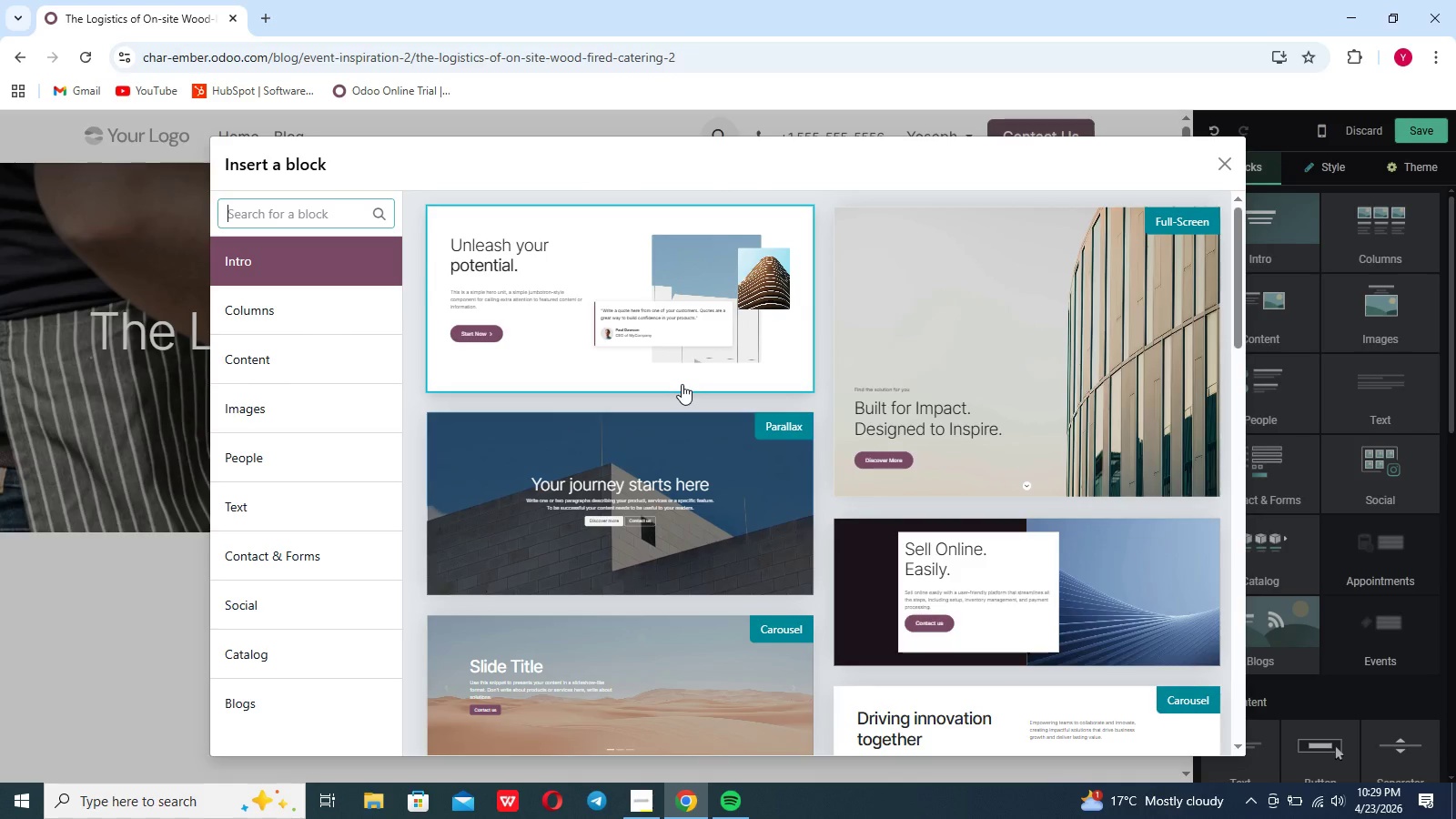 
scroll: coordinate [682, 565], scroll_direction: down, amount: 25.0
 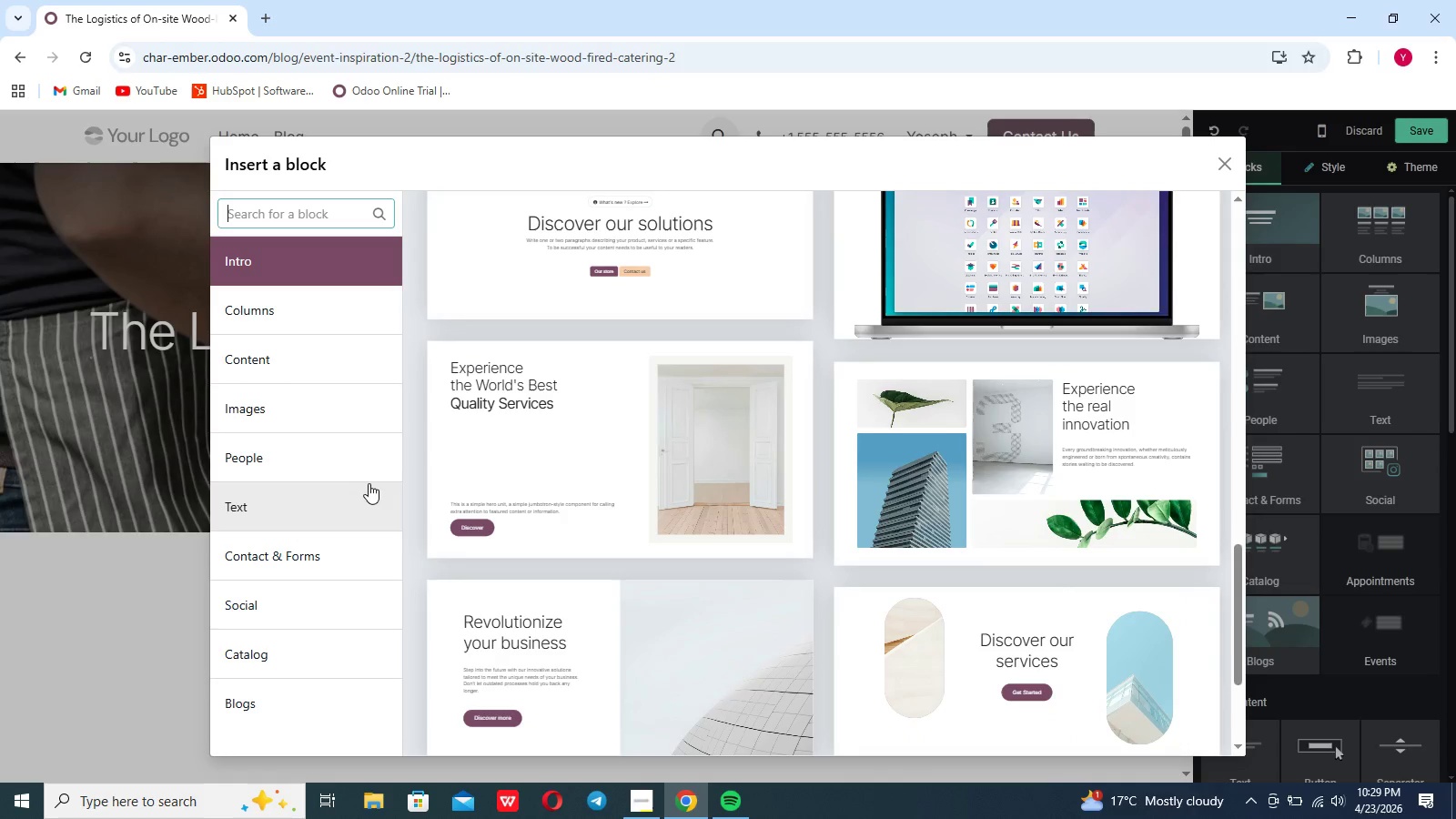 
left_click([319, 366])
 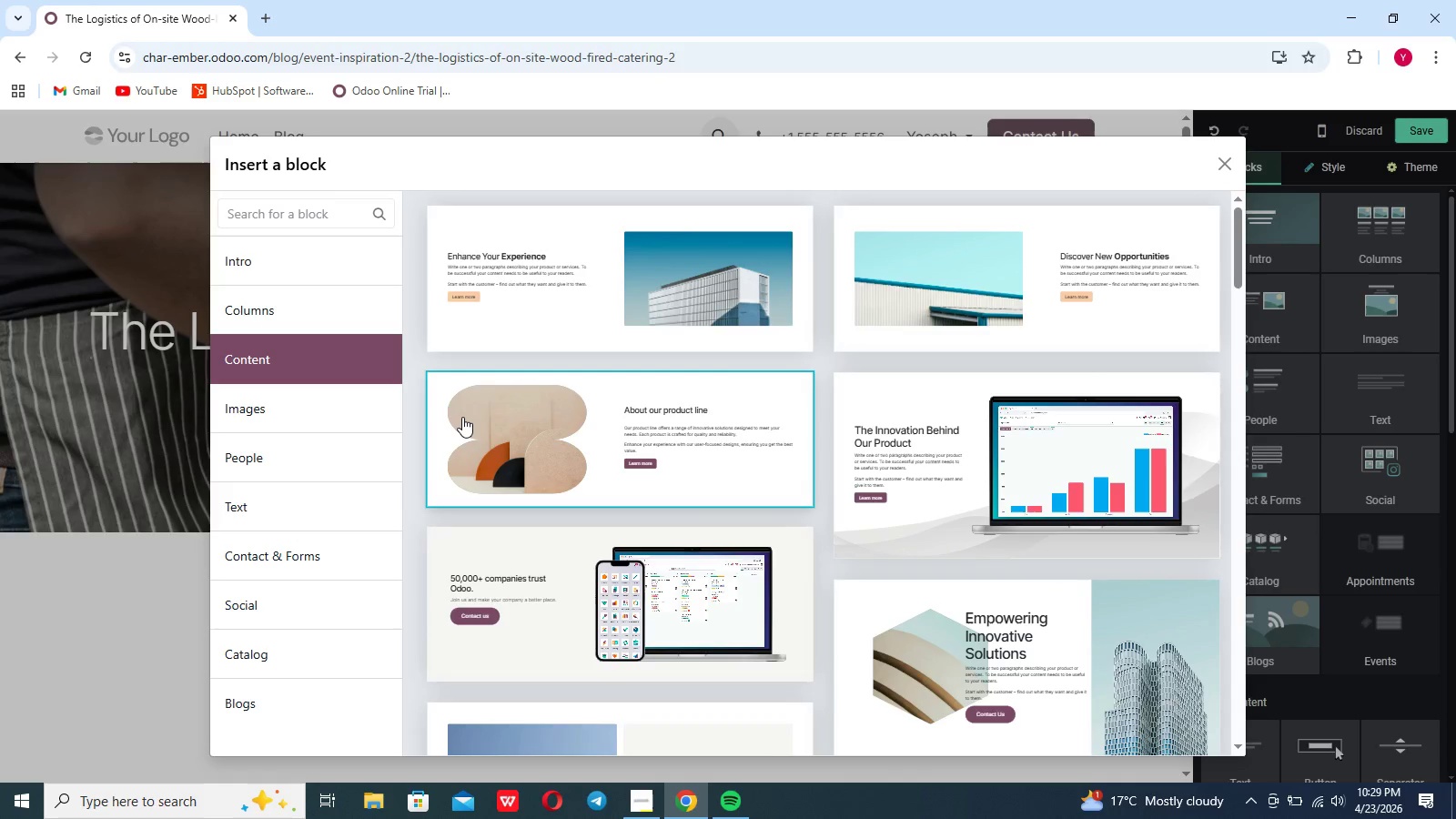 
scroll: coordinate [545, 402], scroll_direction: down, amount: 2.0
 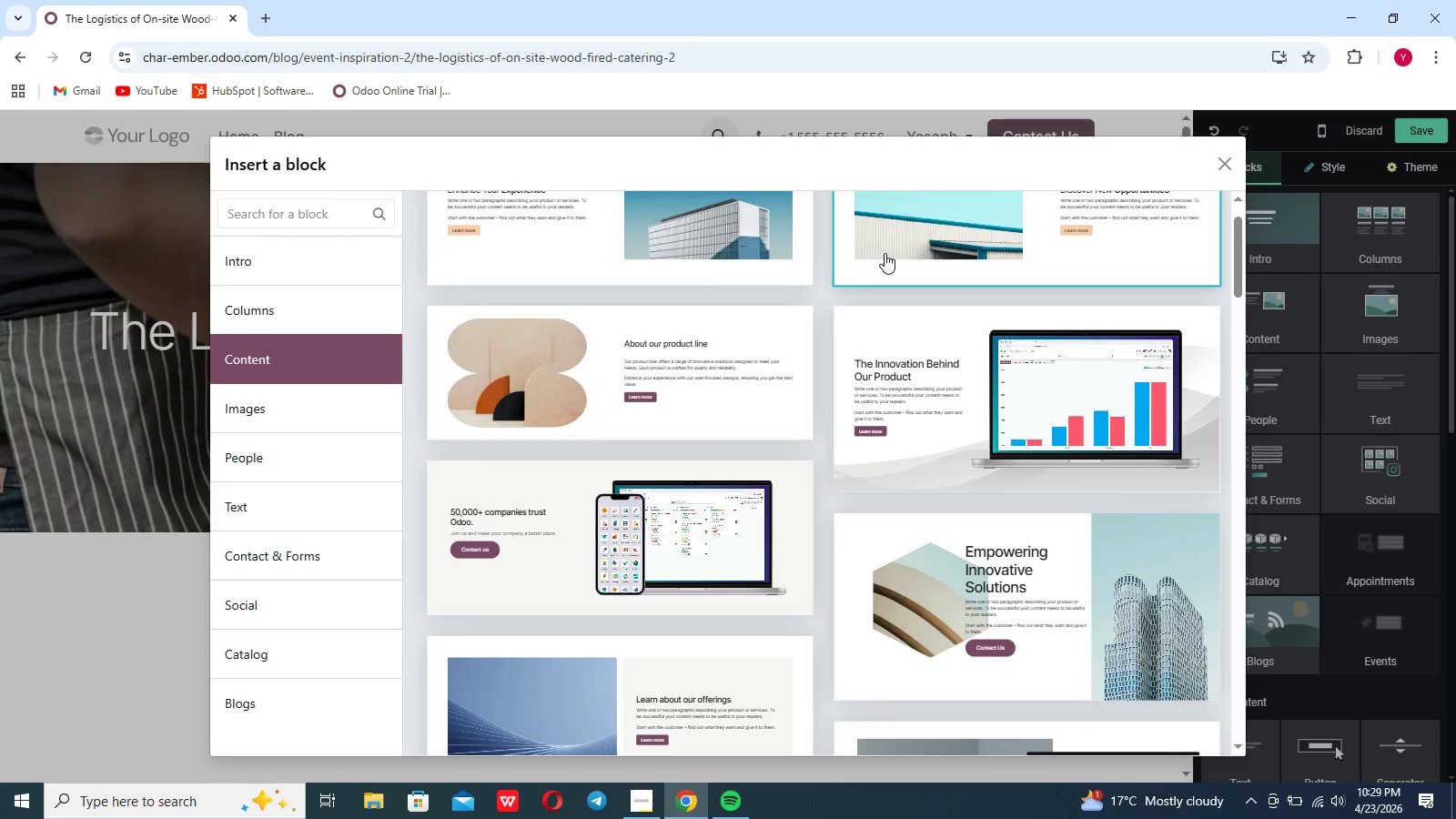 
left_click([885, 253])
 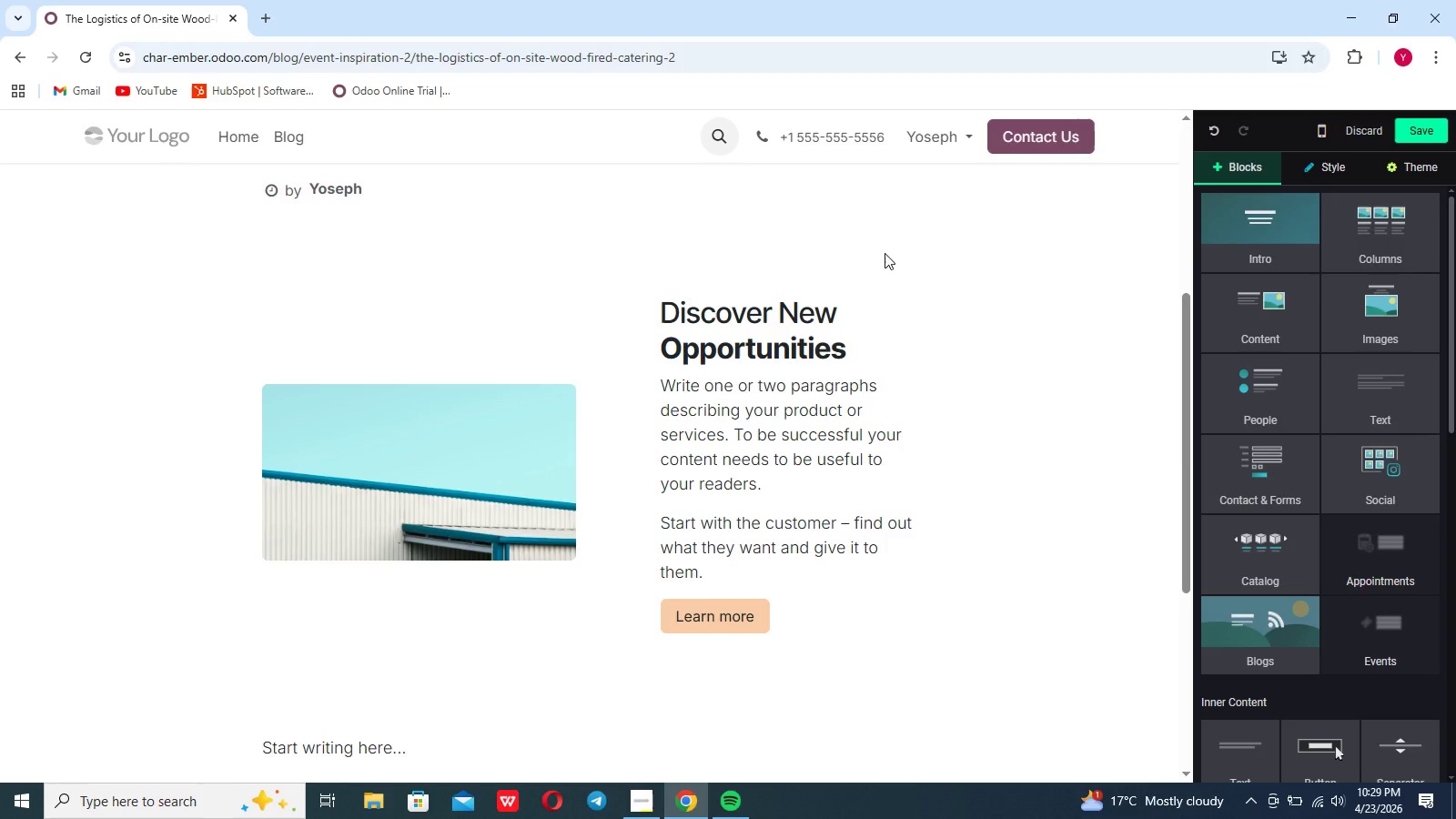 
wait(10.17)
 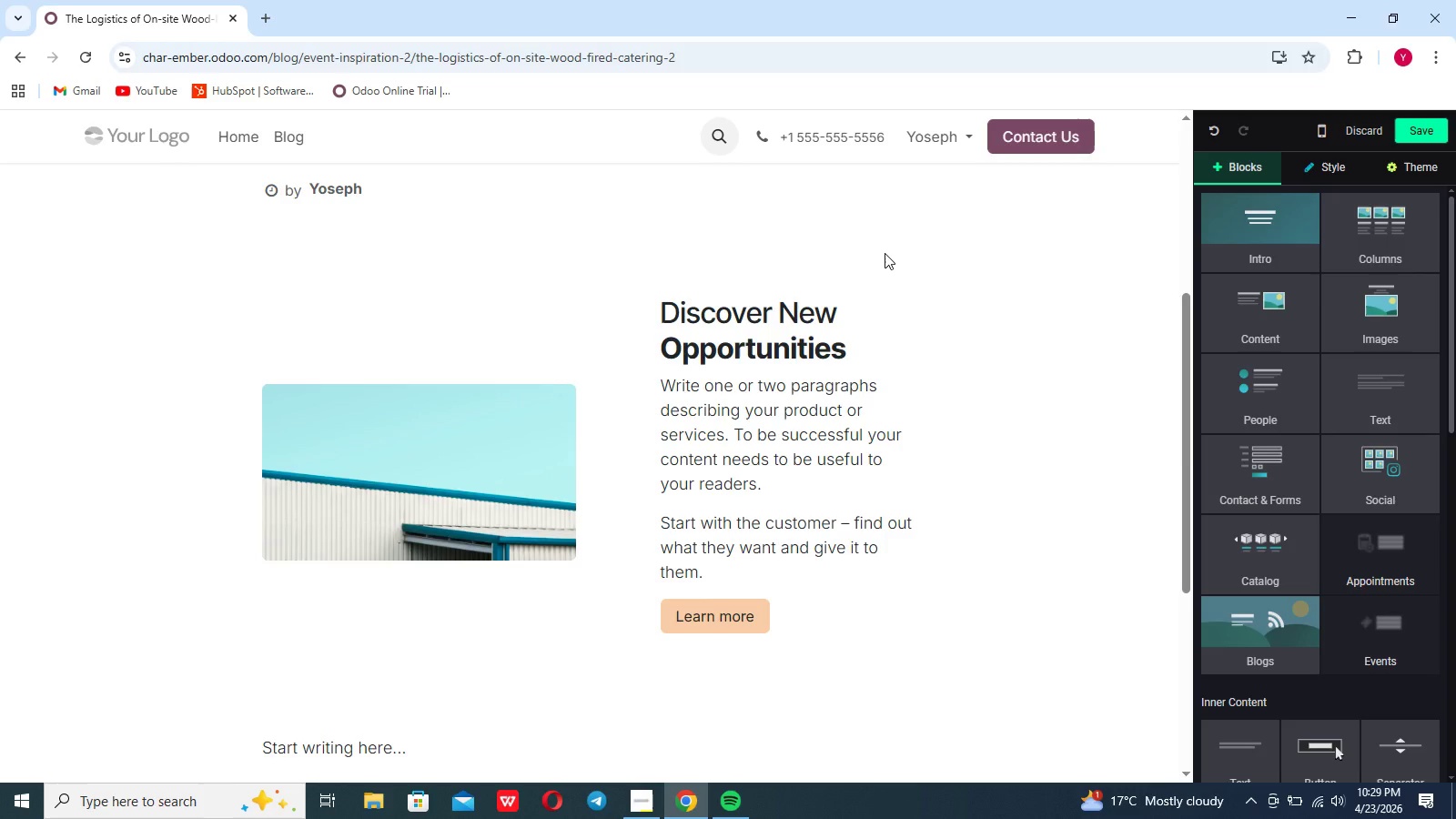 
left_click([740, 56])
 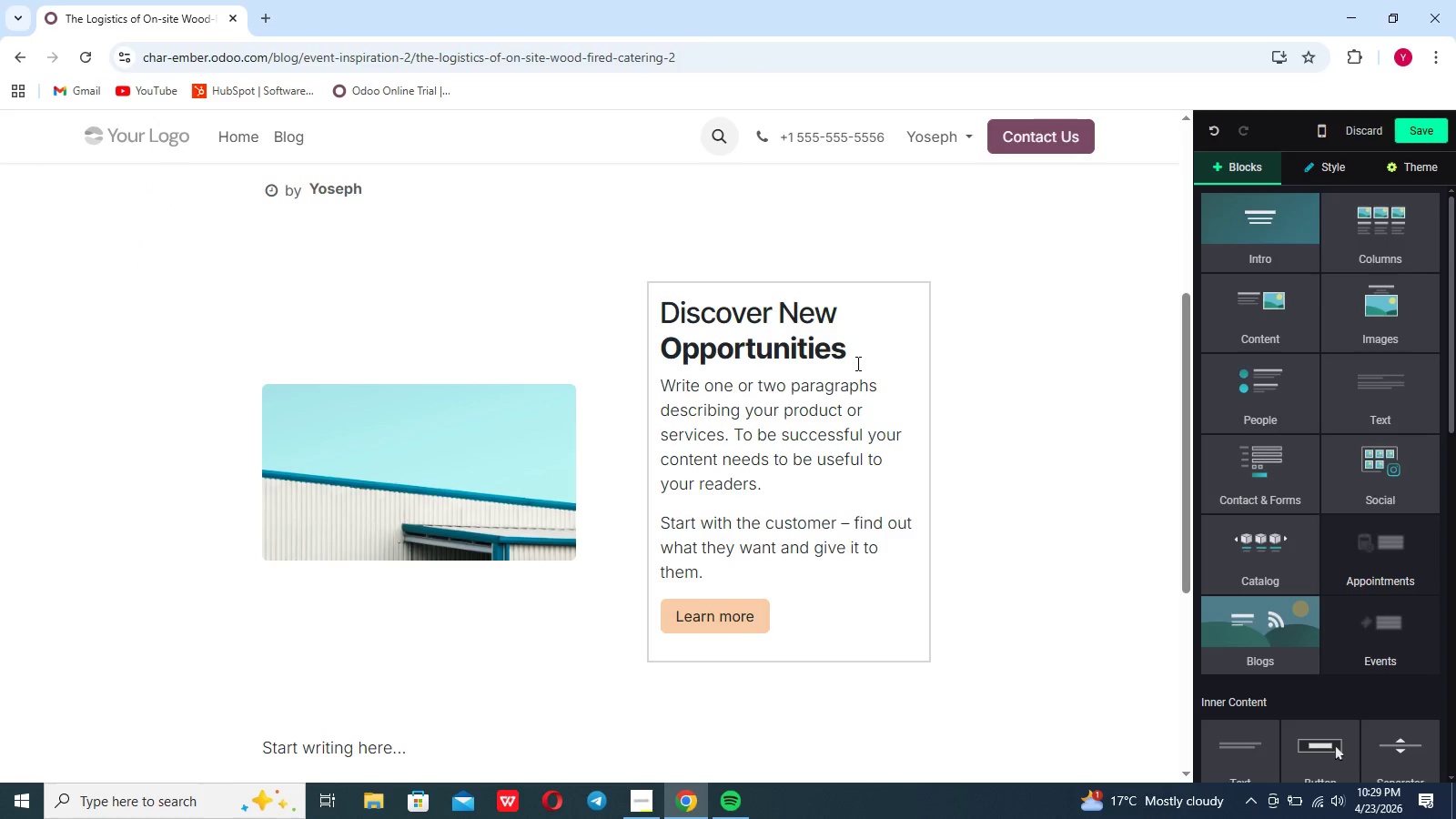 
left_click_drag(start_coordinate=[856, 363], to_coordinate=[649, 309])
 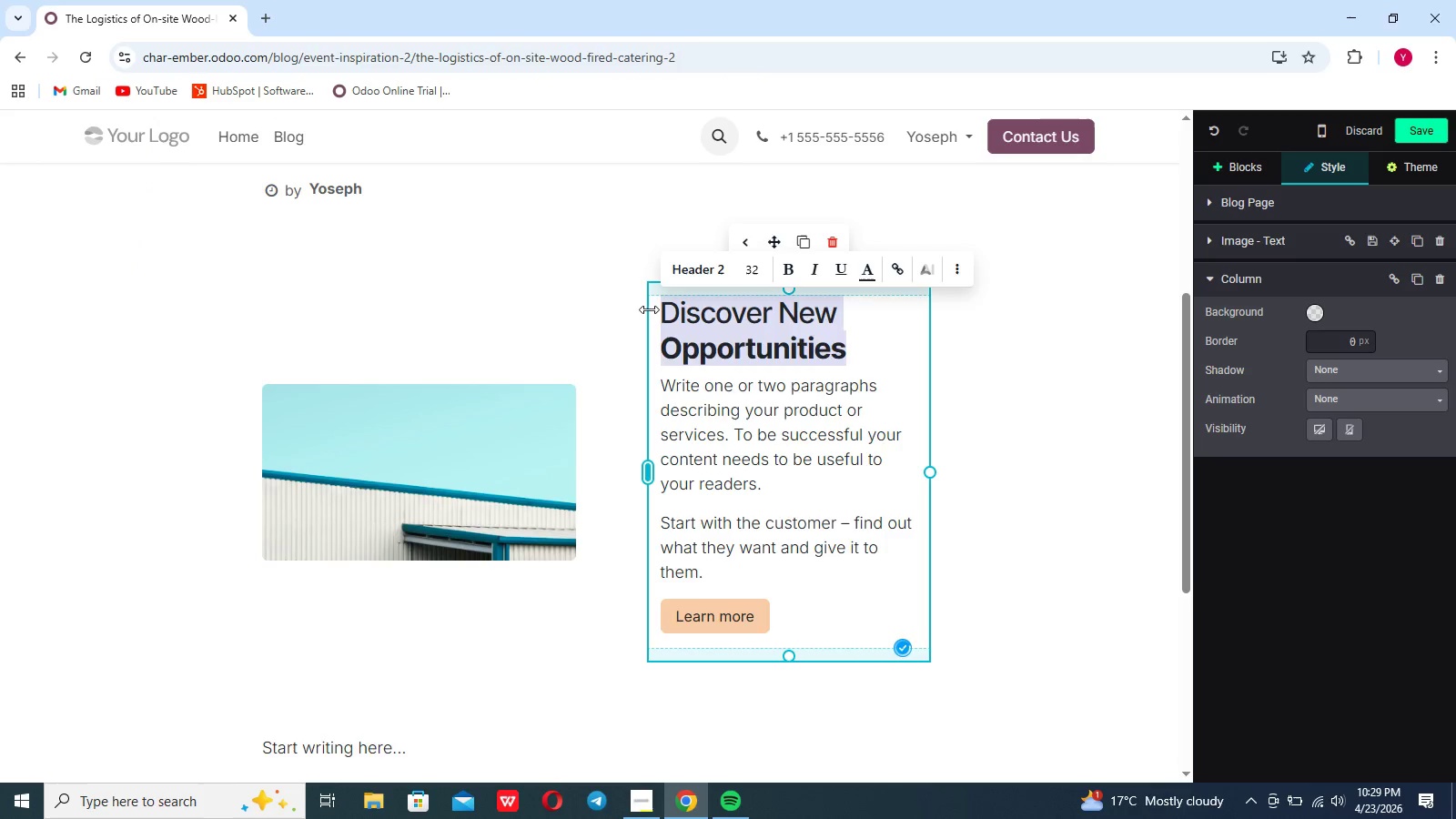 
key(Backspace)
 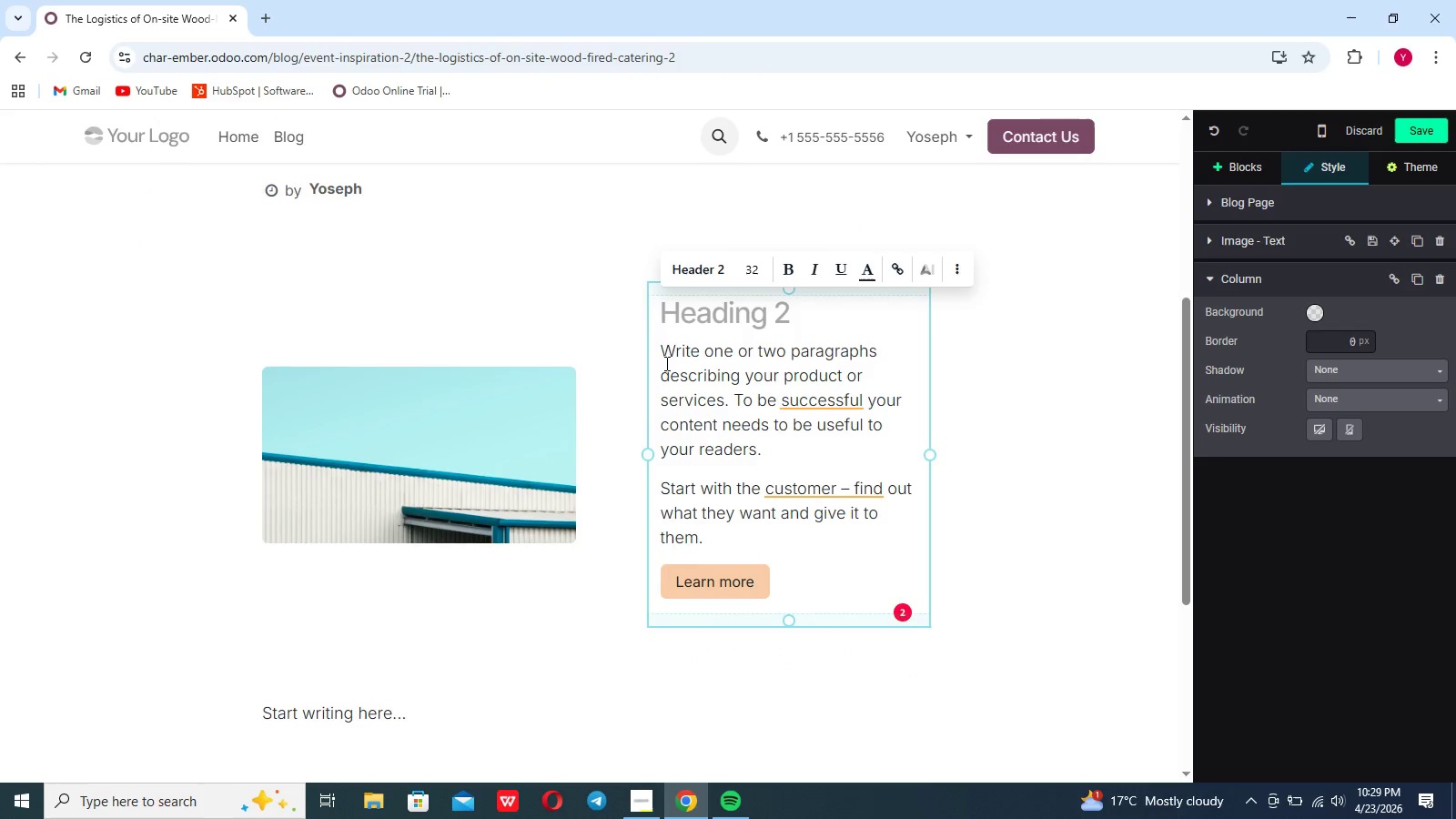 
left_click([665, 363])
 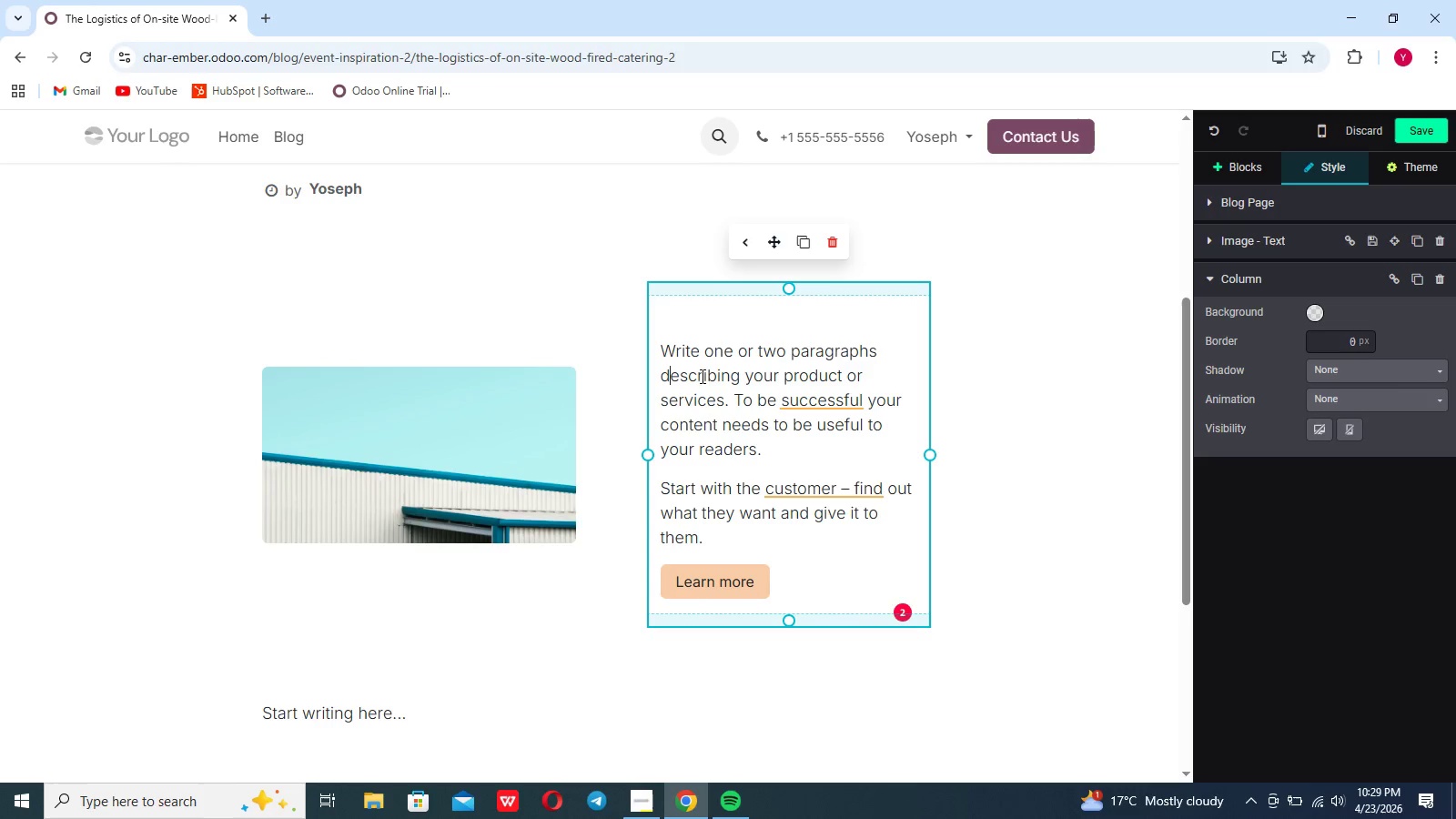 
left_click([676, 349])
 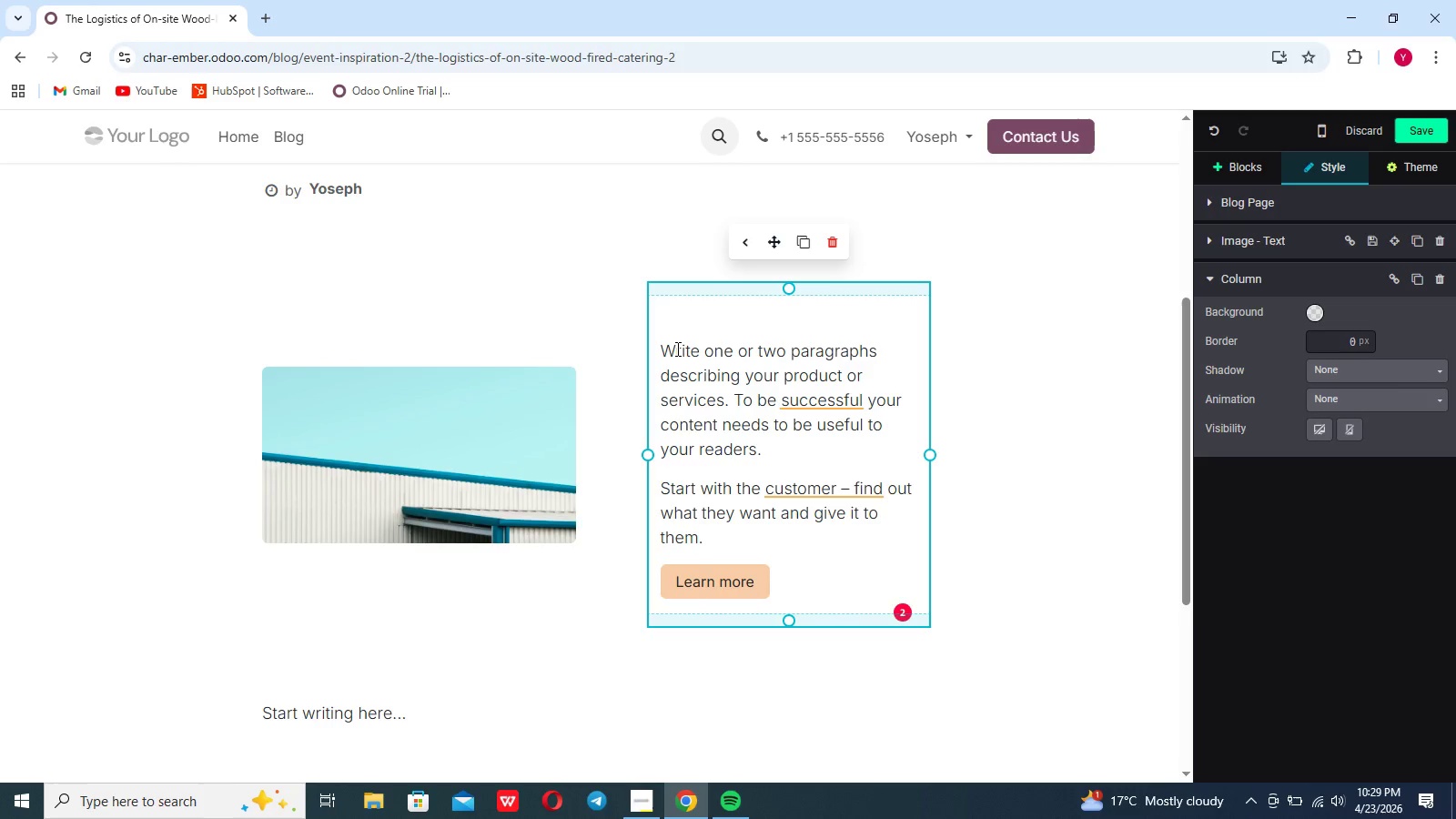 
type(Succesful outdoor catereing isn't)
 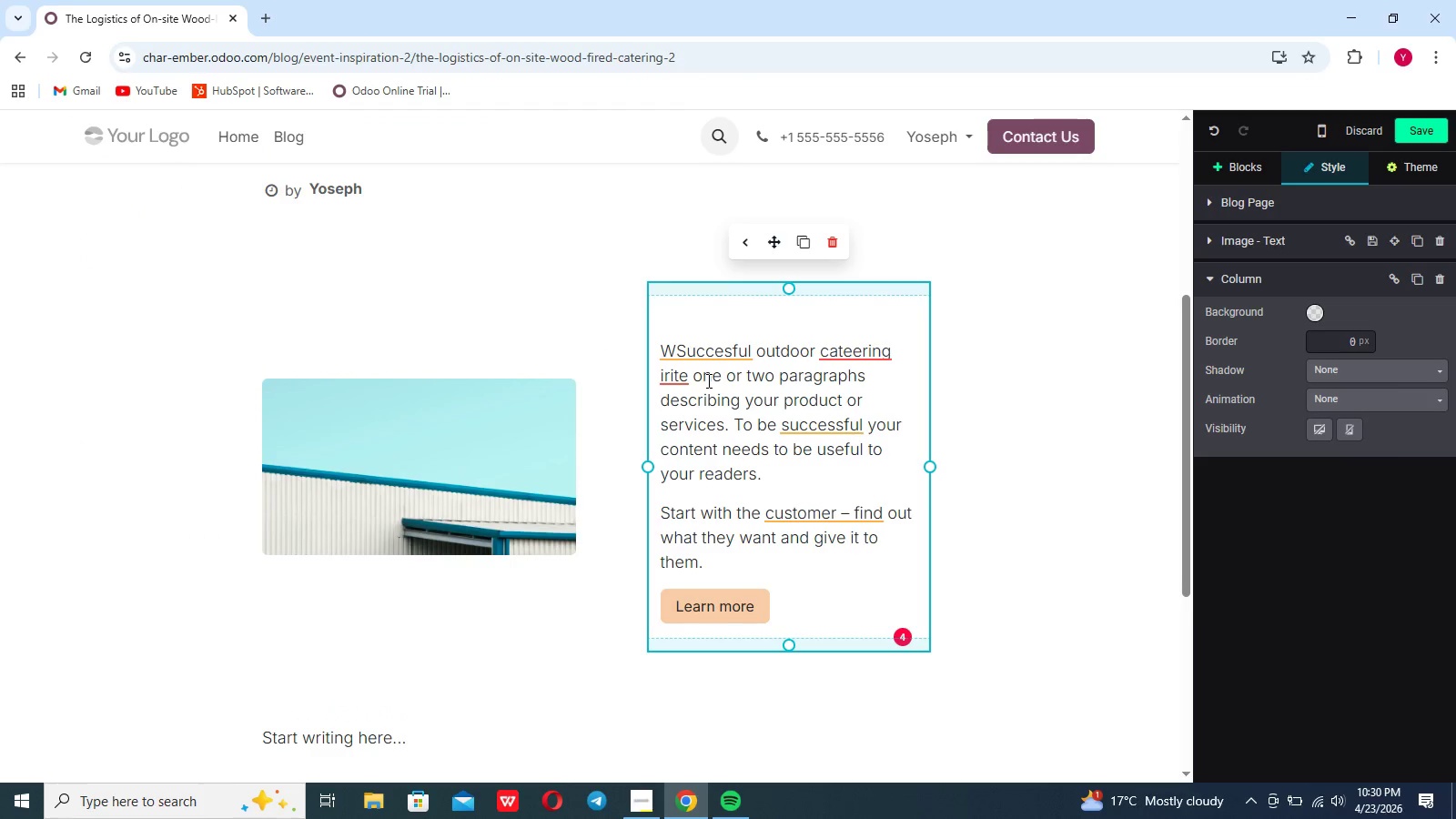 
left_click([707, 380])
 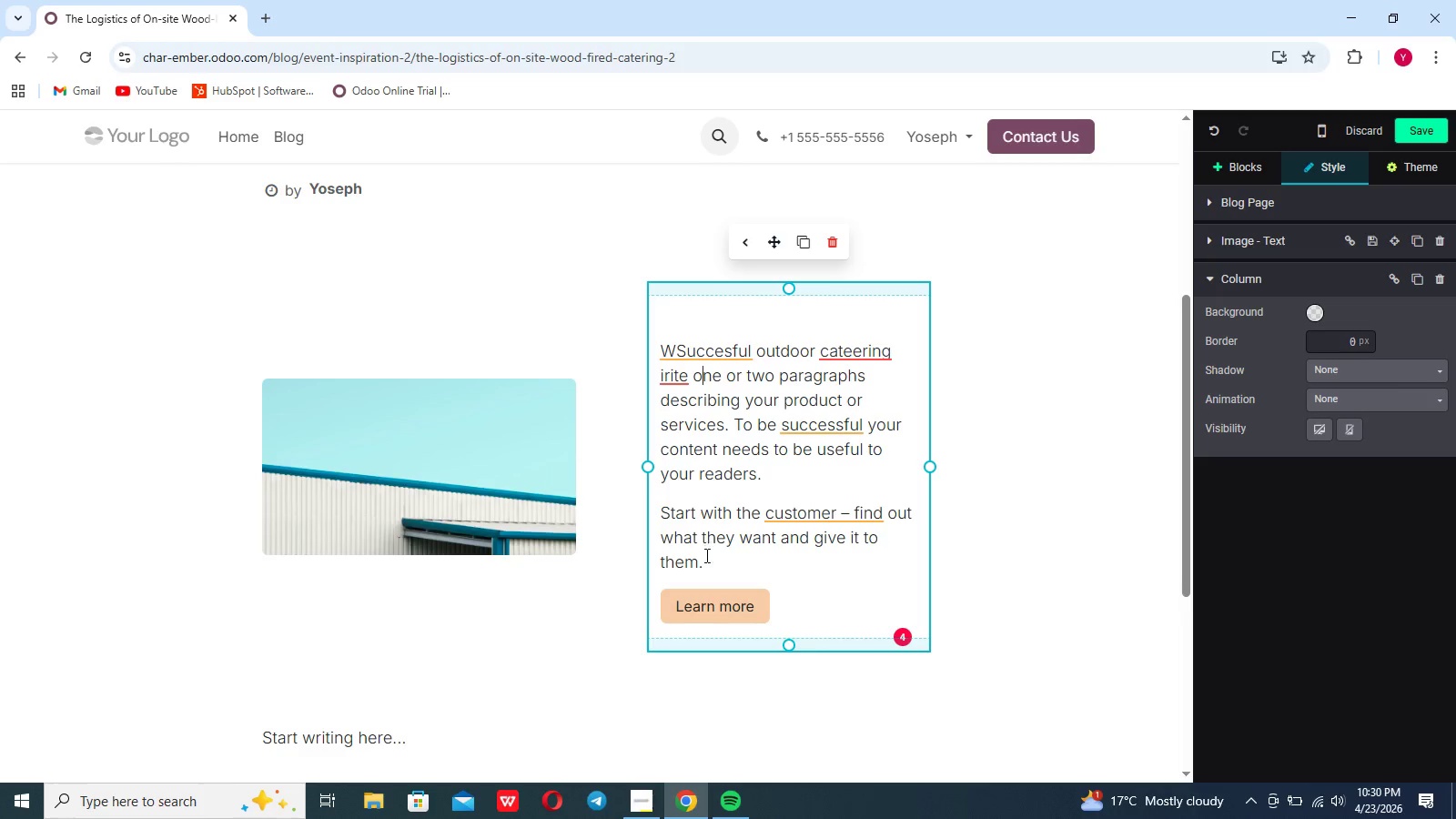 
left_click_drag(start_coordinate=[703, 563], to_coordinate=[668, 378])
 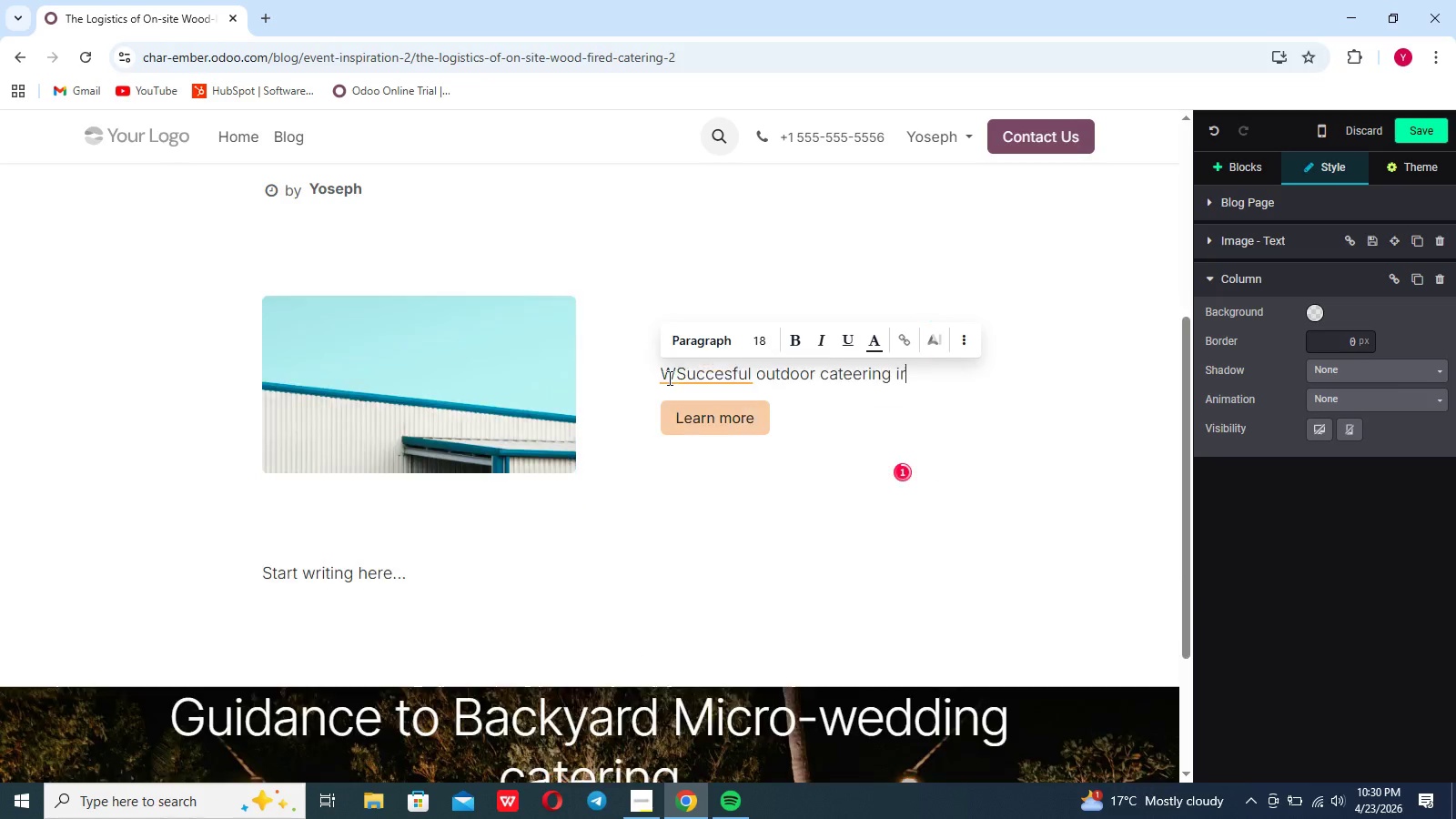 
key(Backspace)
 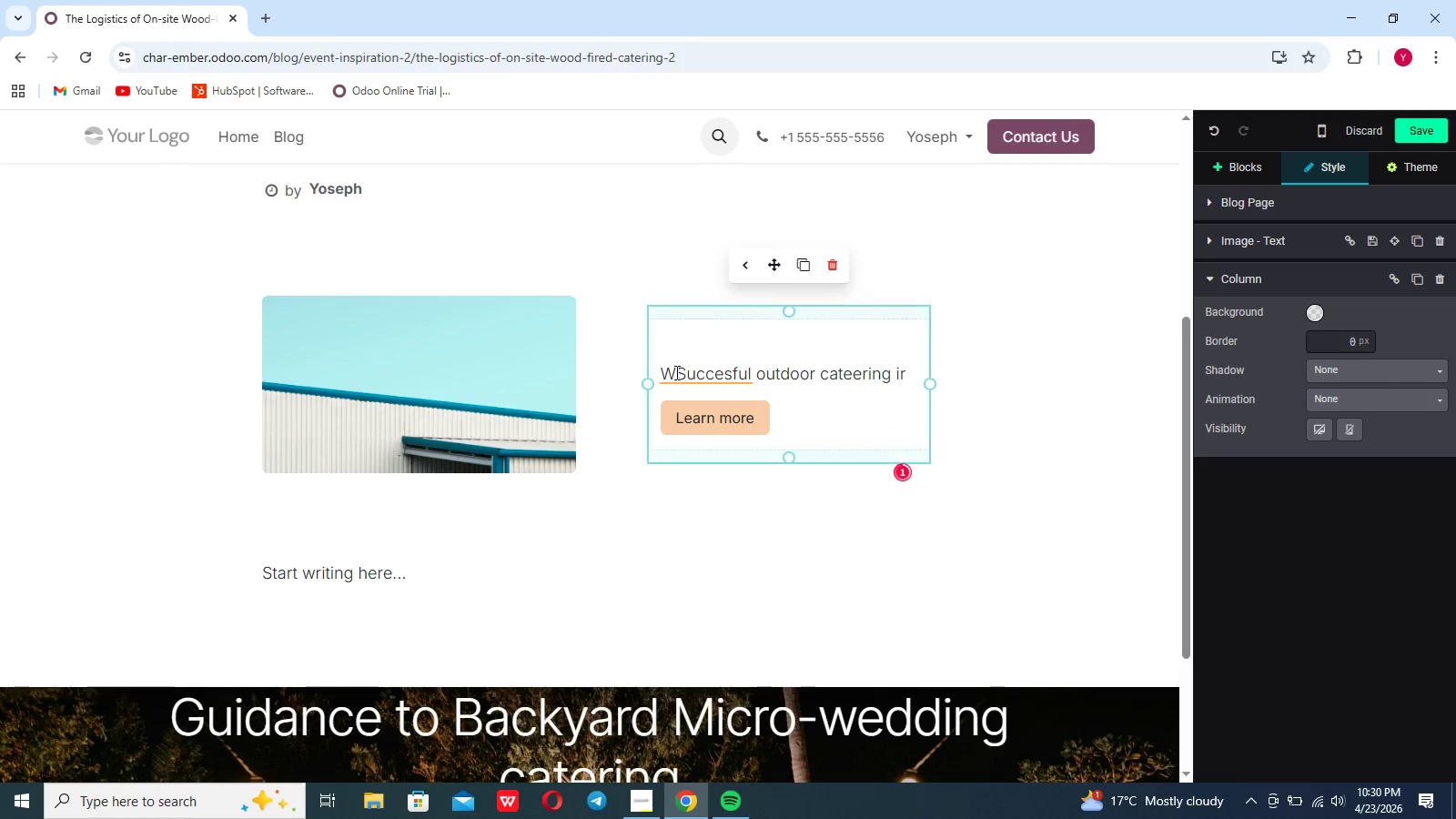 
left_click([675, 372])
 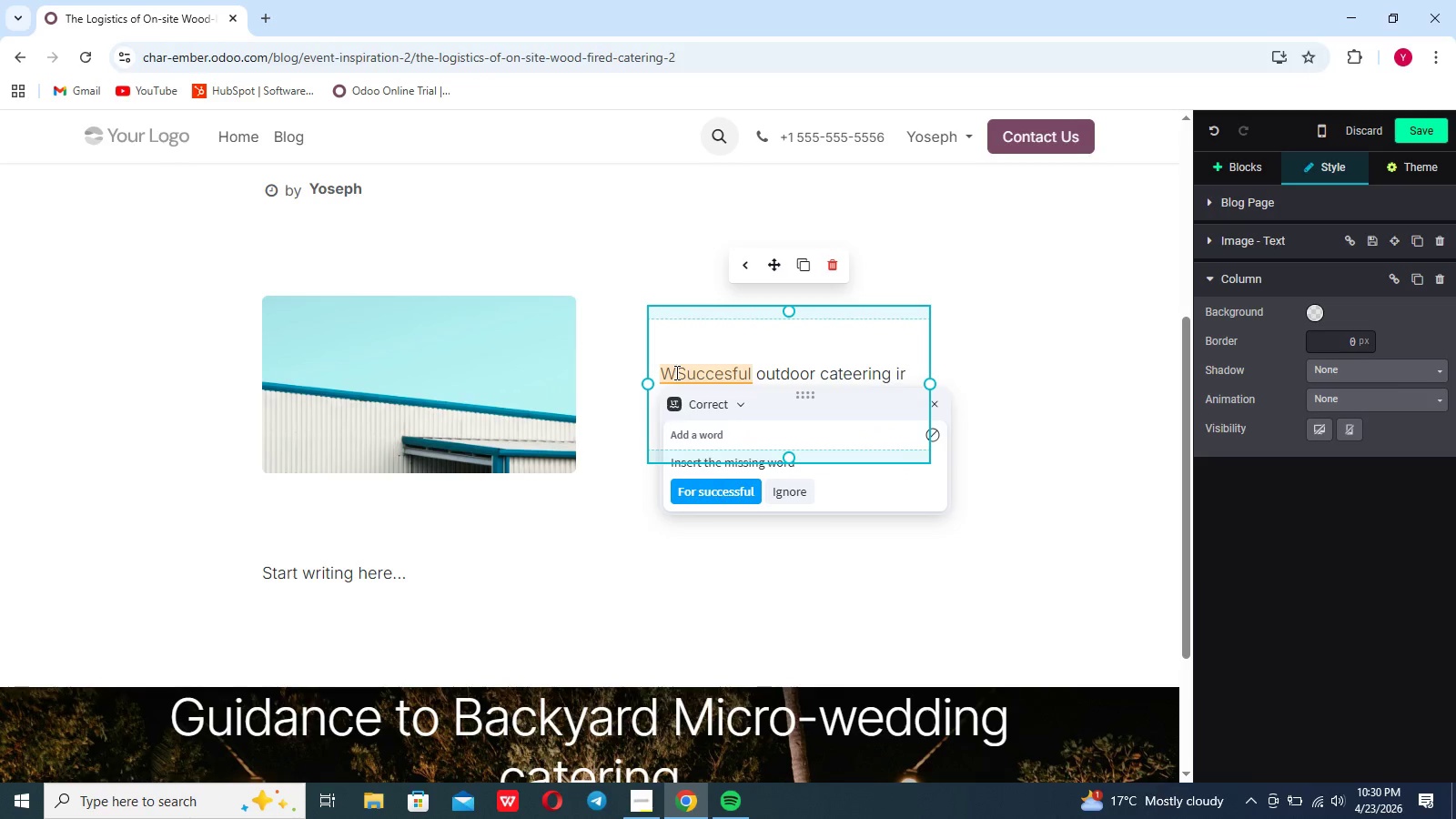 
key(Backspace)
 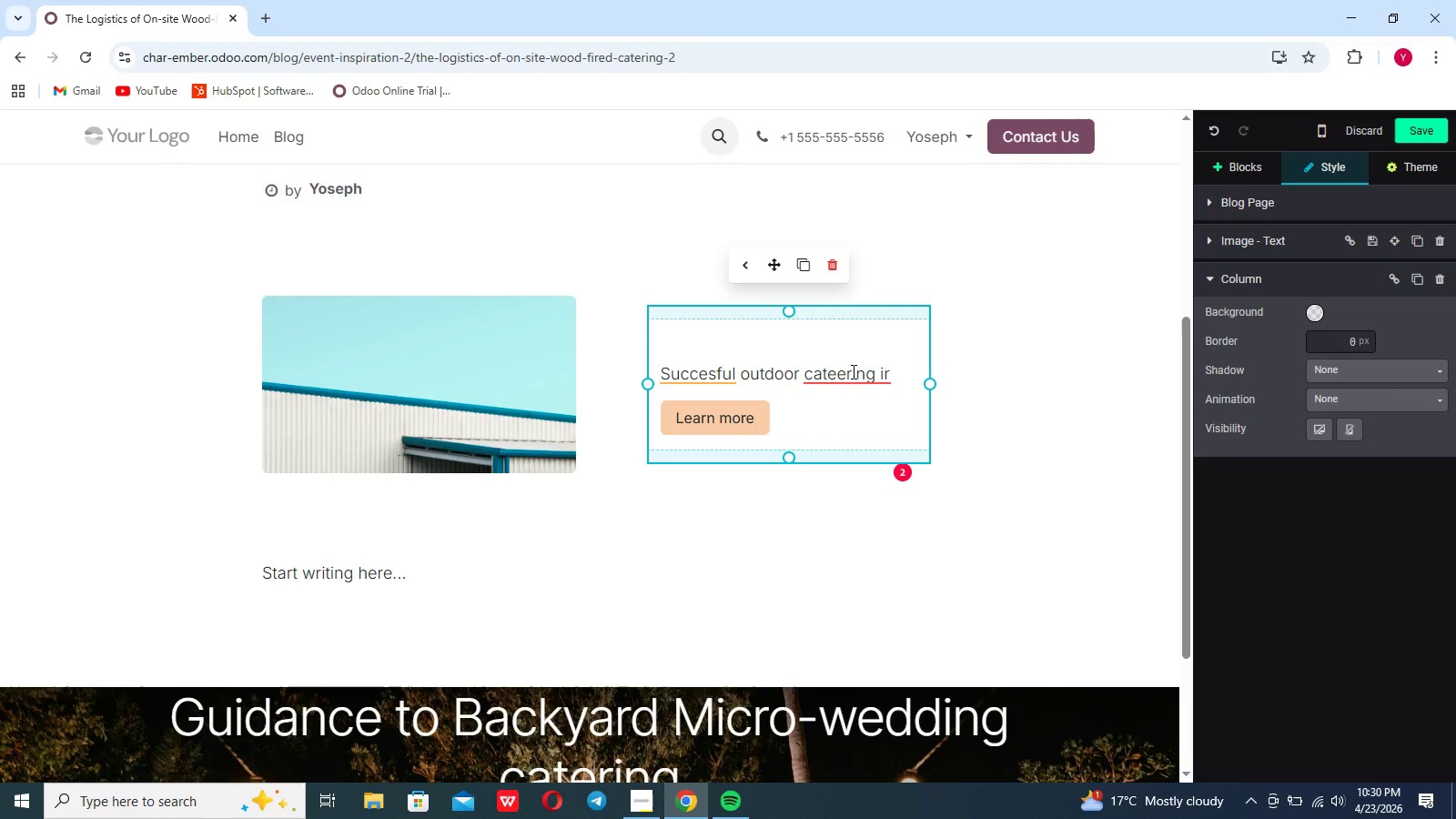 
wait(5.41)
 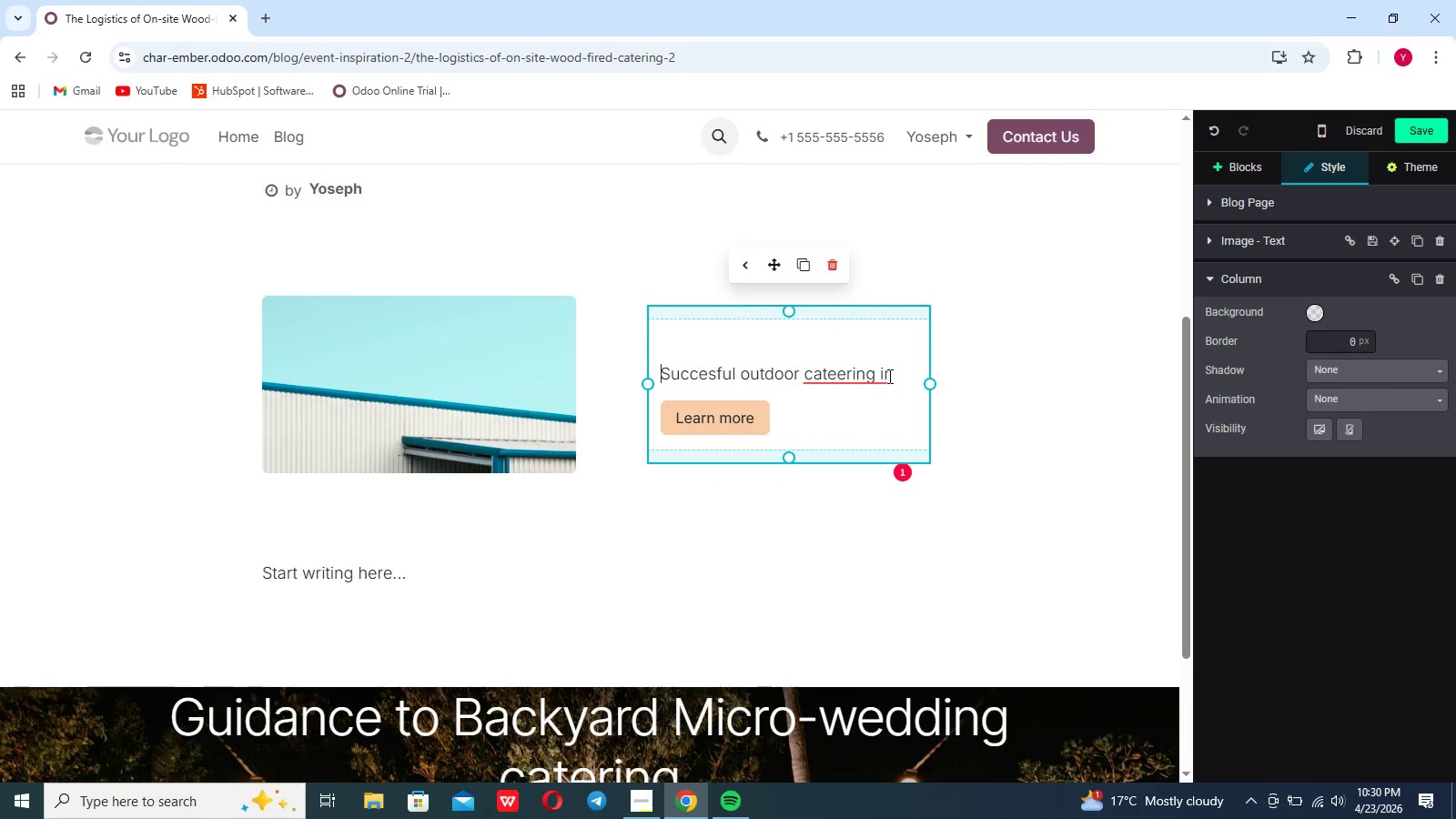 
left_click([847, 373])
 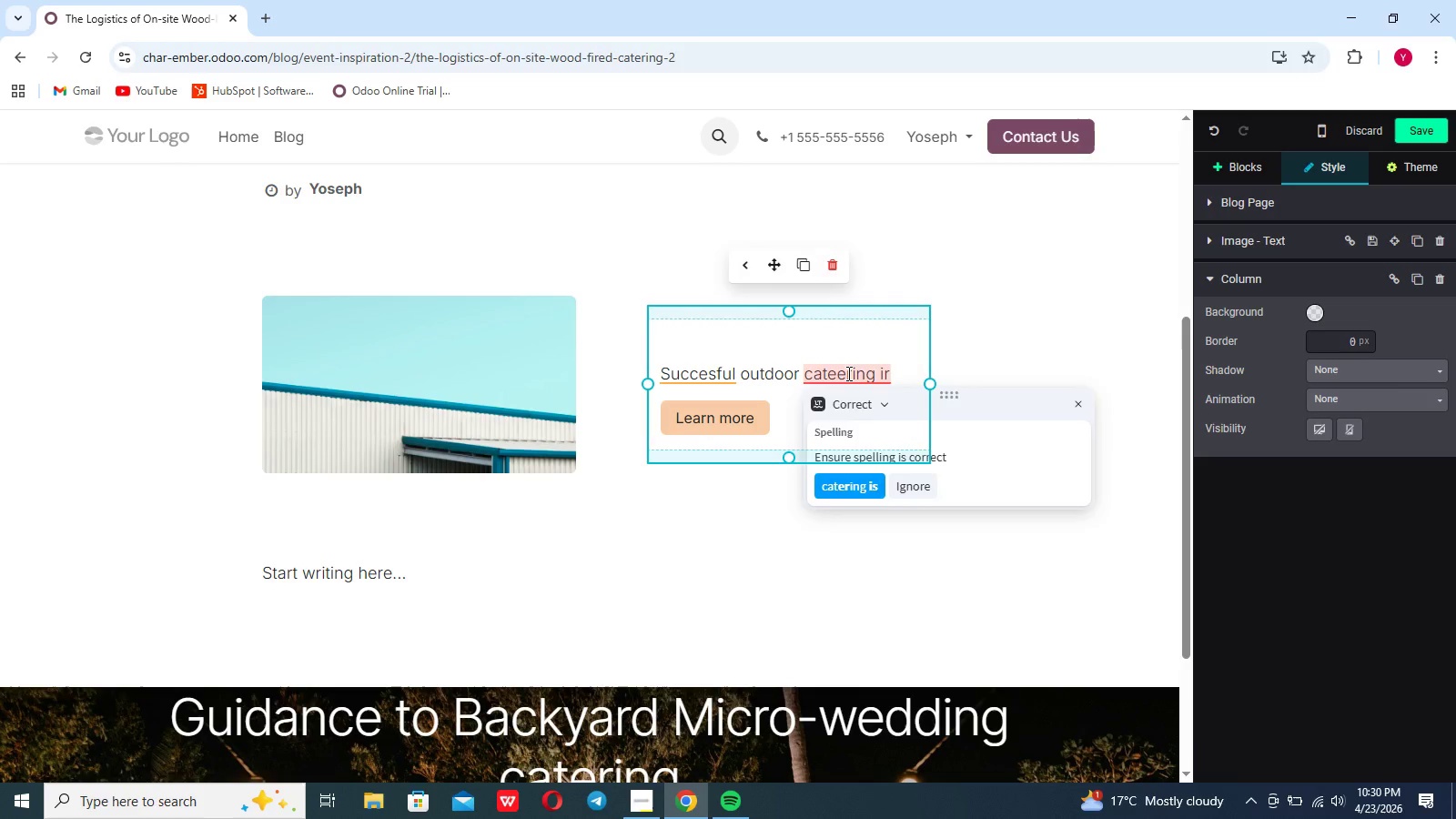 
key(Backspace)
 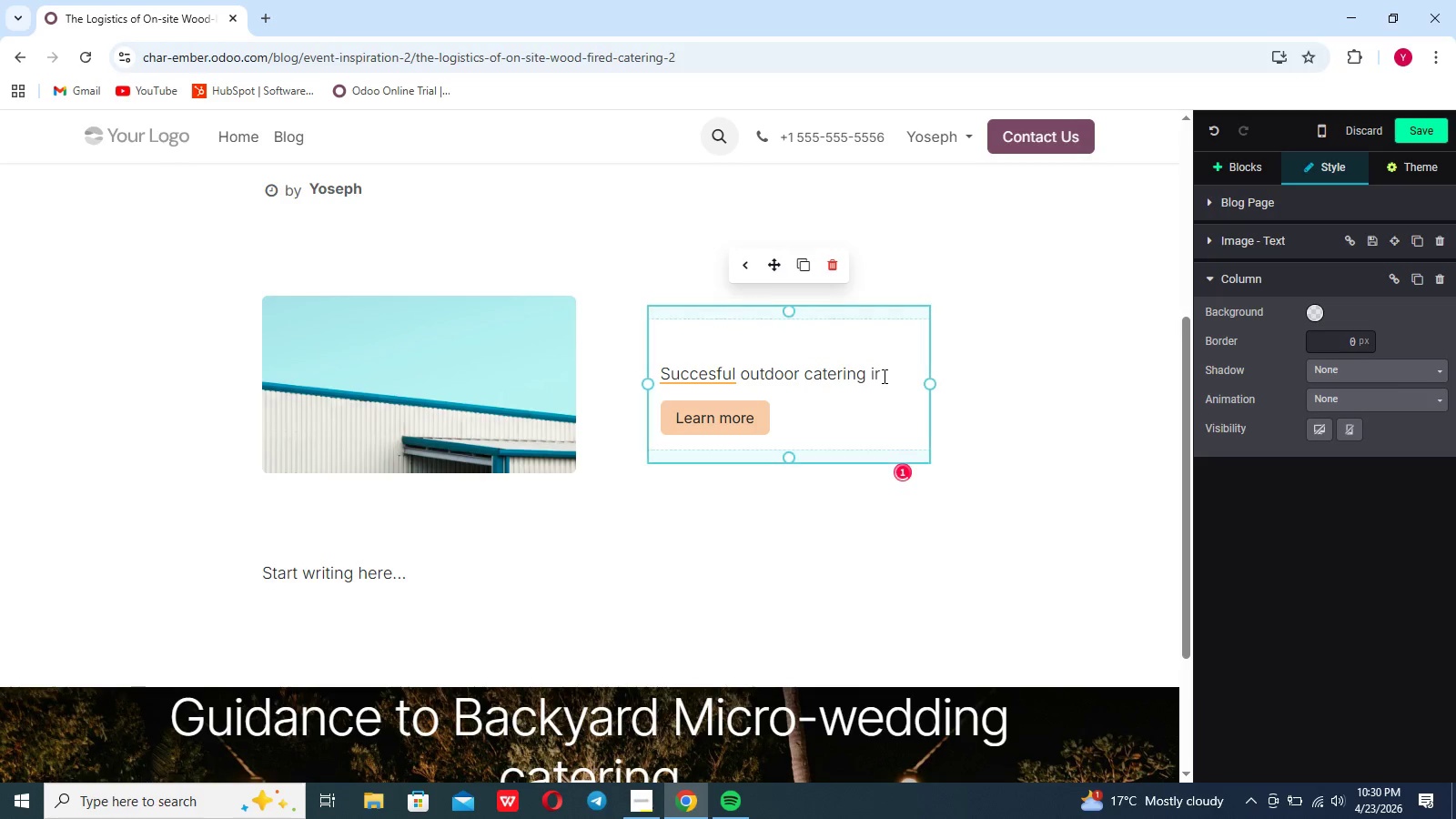 
left_click([883, 376])
 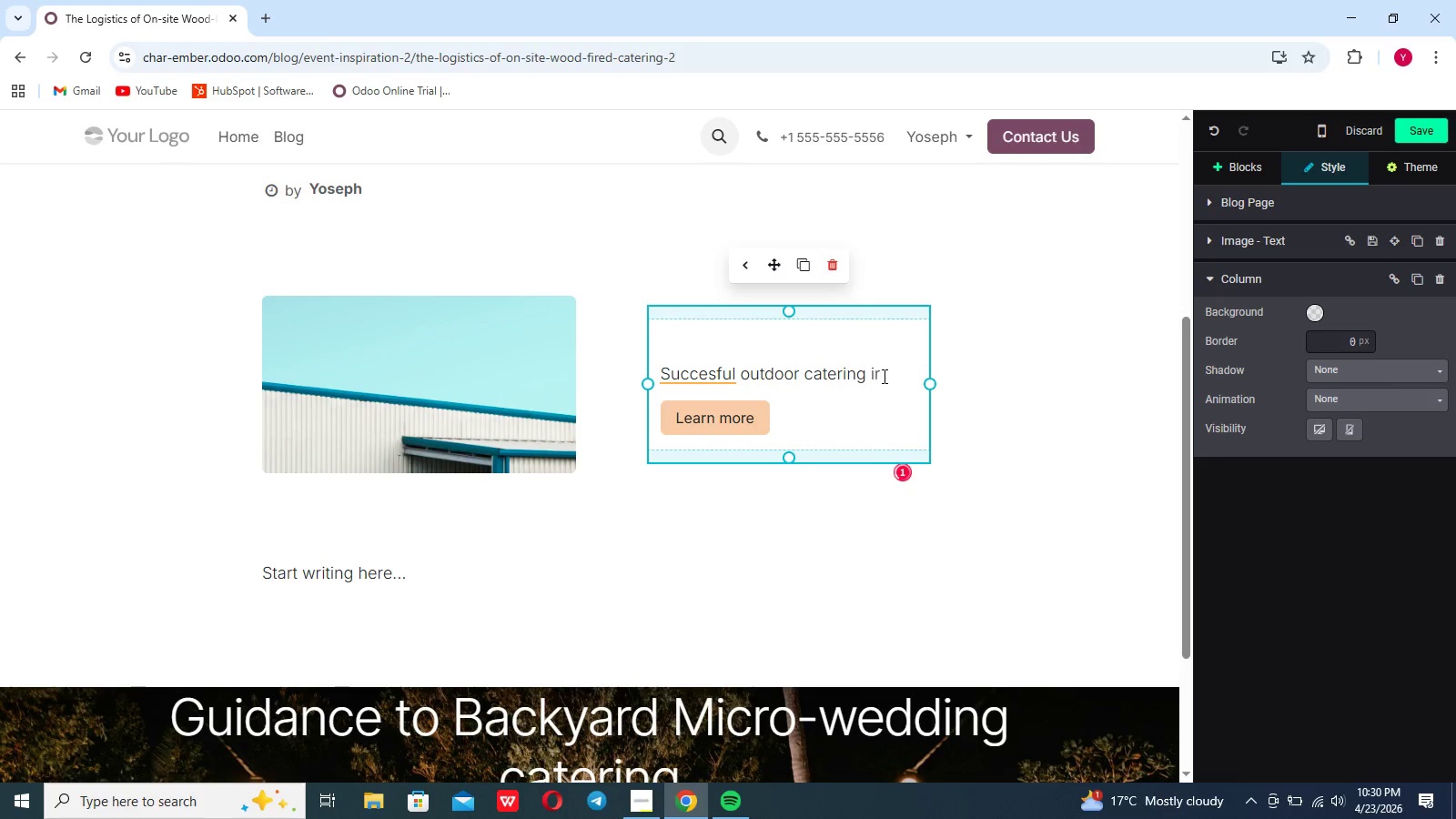 
key(Backspace)
type(sn't just about the food- it\s)
key(Backspace)
key(Backspace)
type('s)
 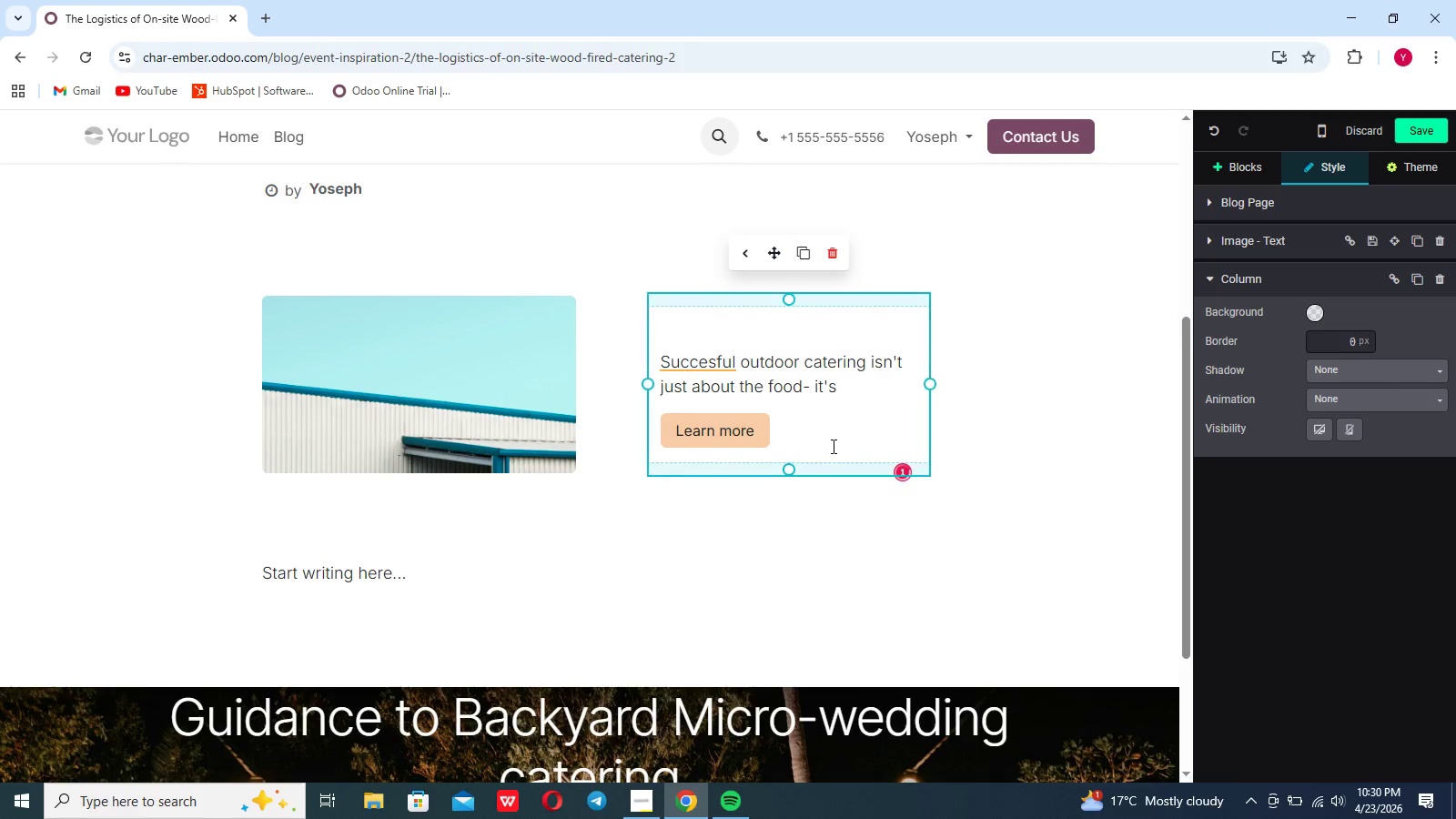 
type( about timng,coordination)
 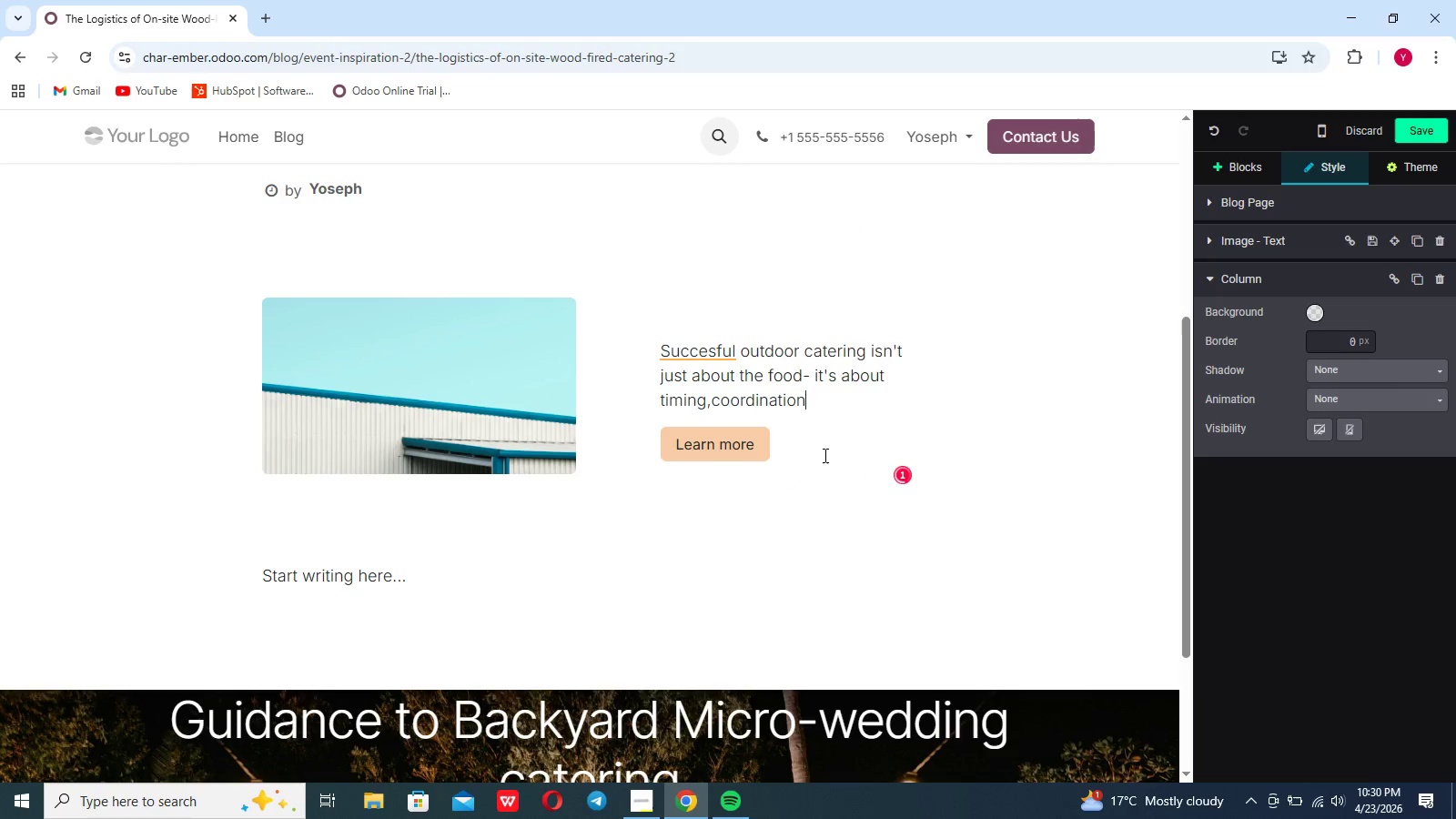 
wait(5.48)
 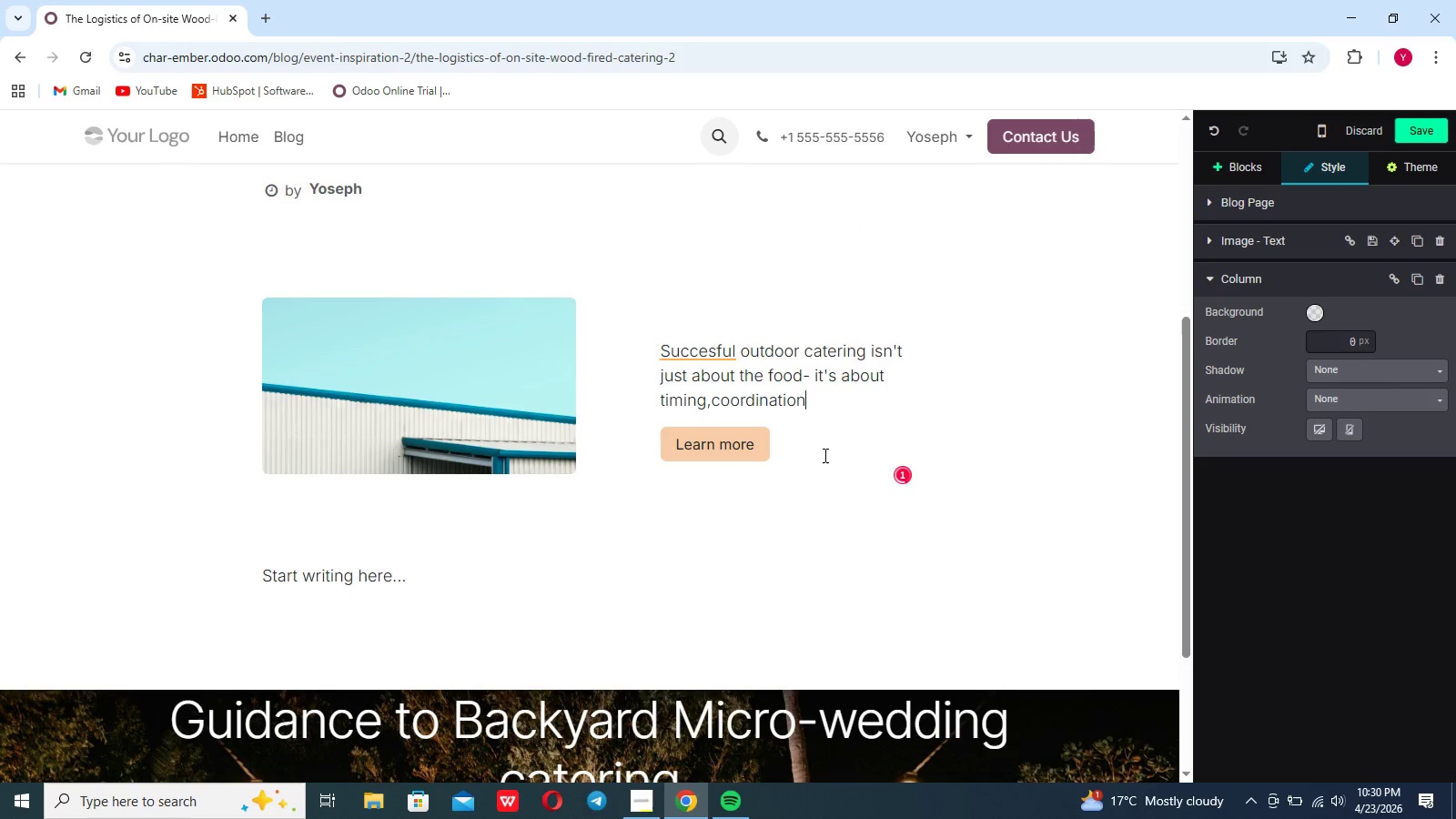 
type(,and precision)
 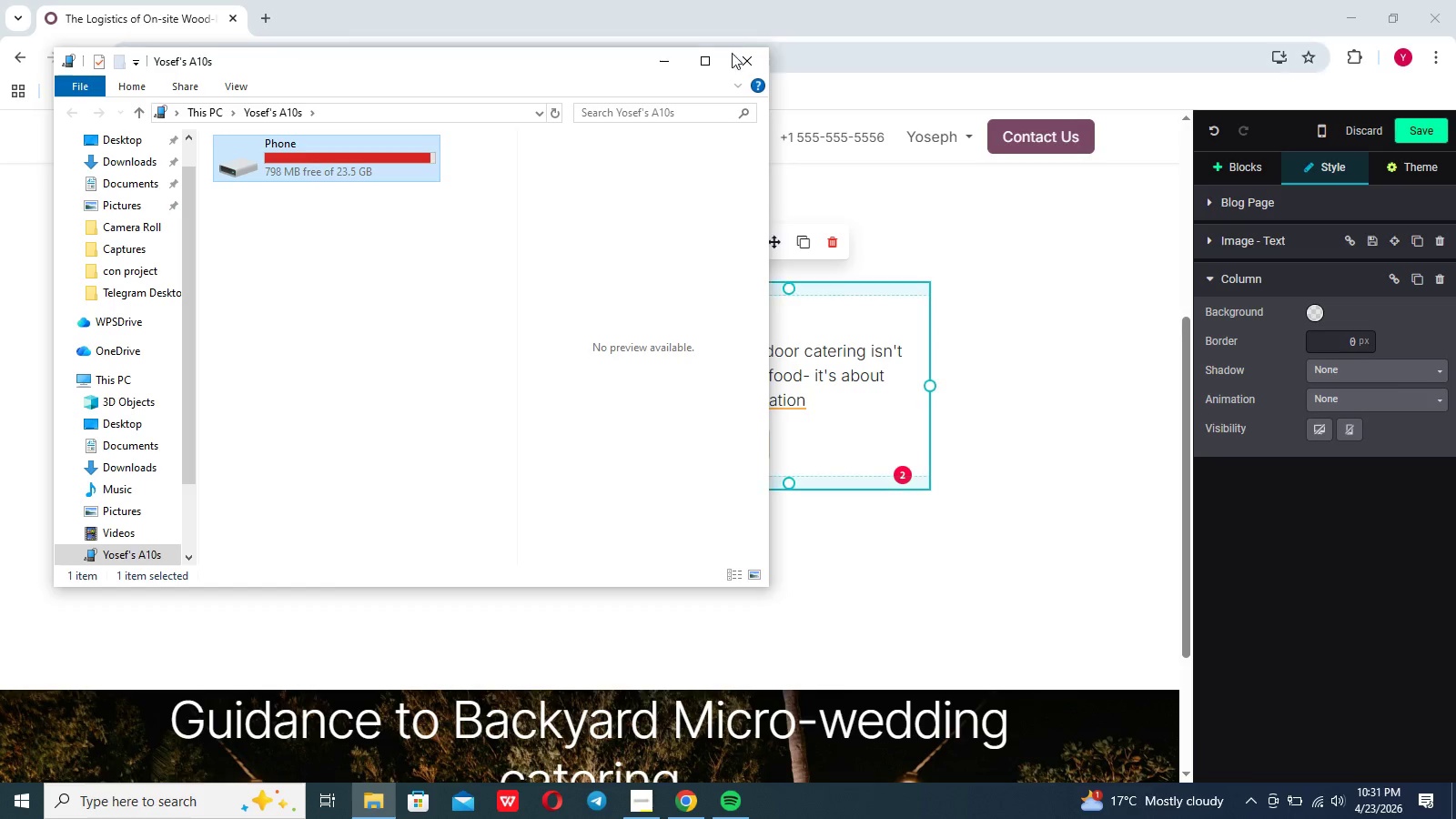 
left_click([739, 62])
 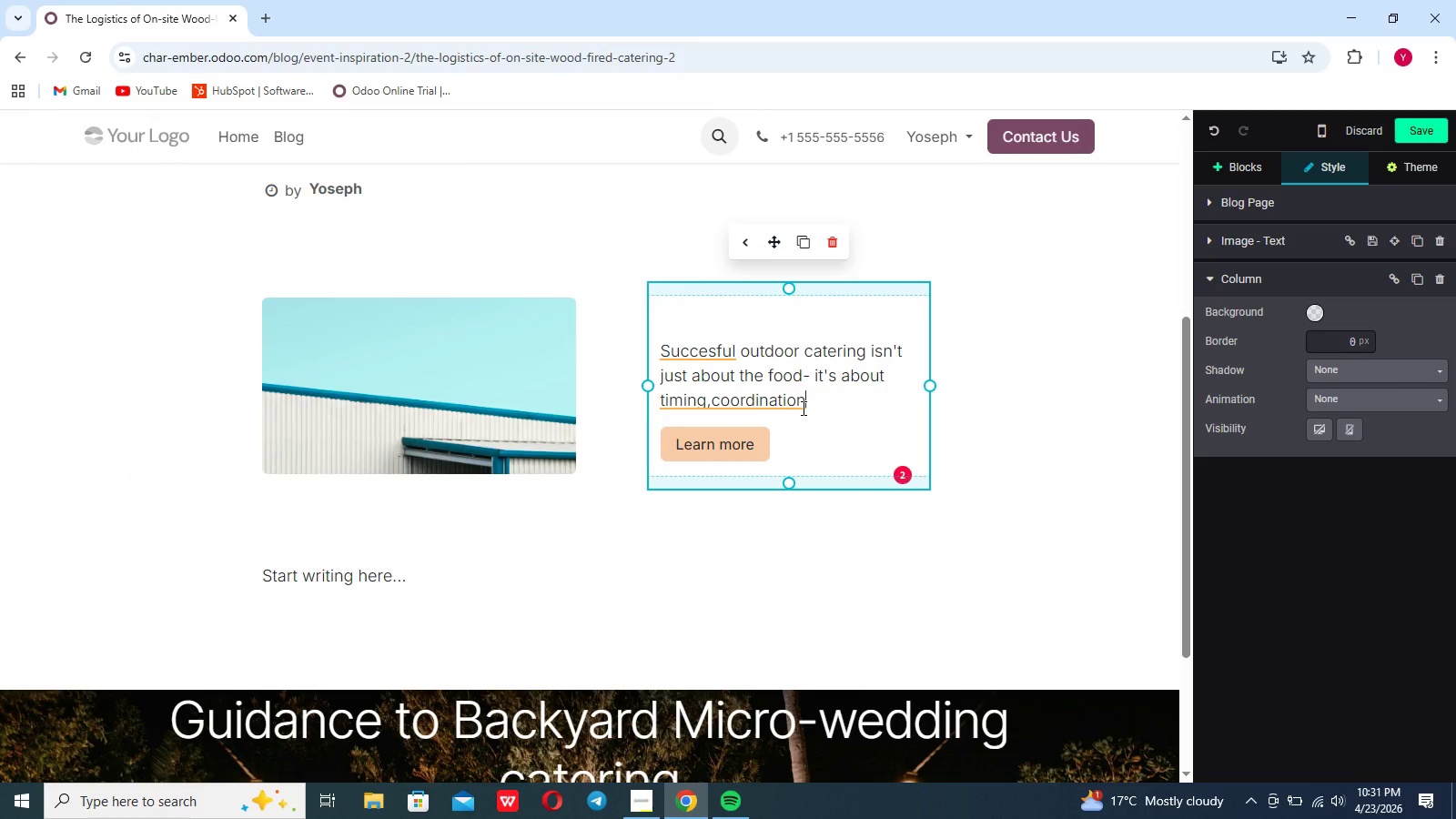 
type( and precision)
 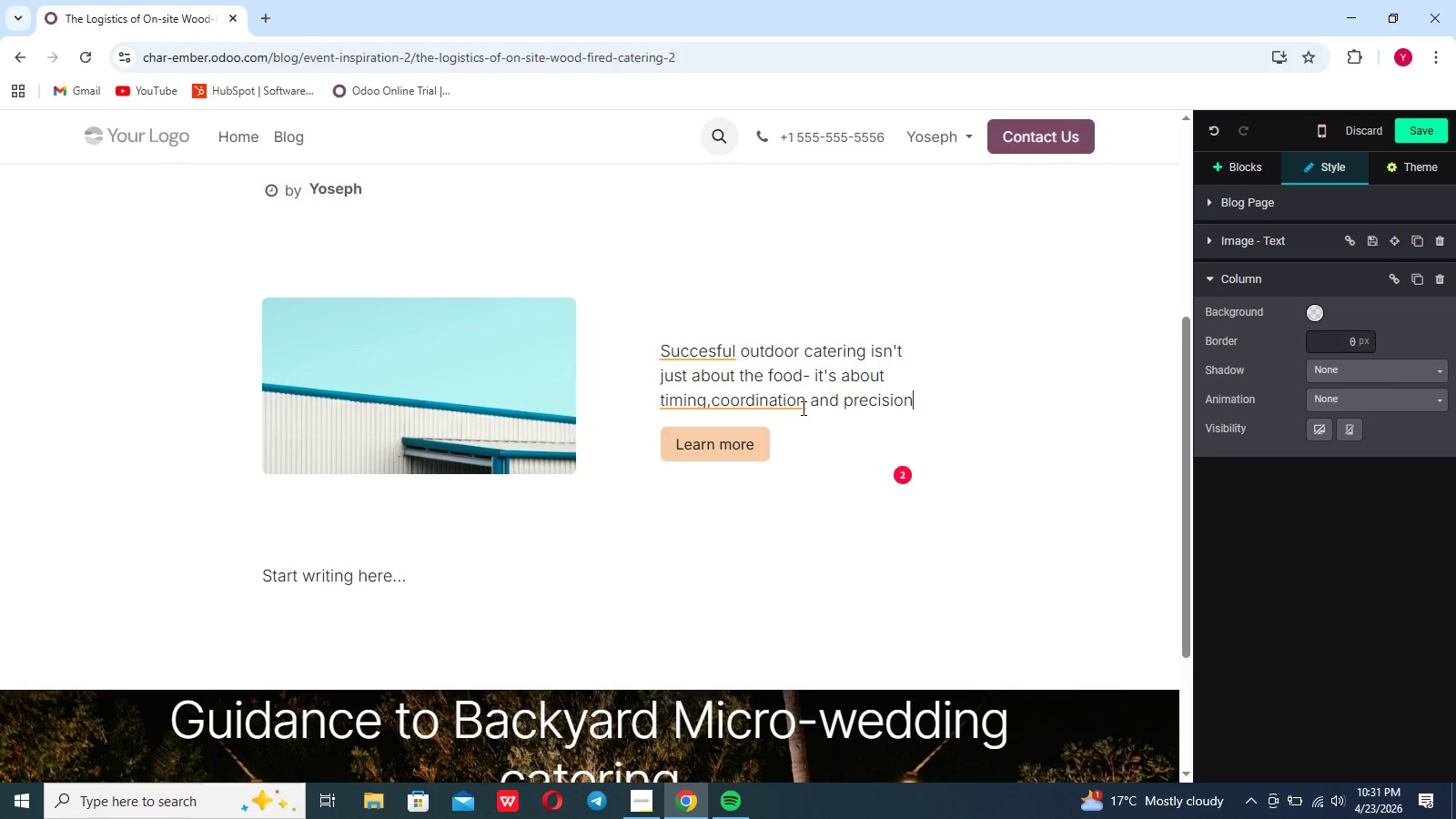 
key(Shift+Enter)
 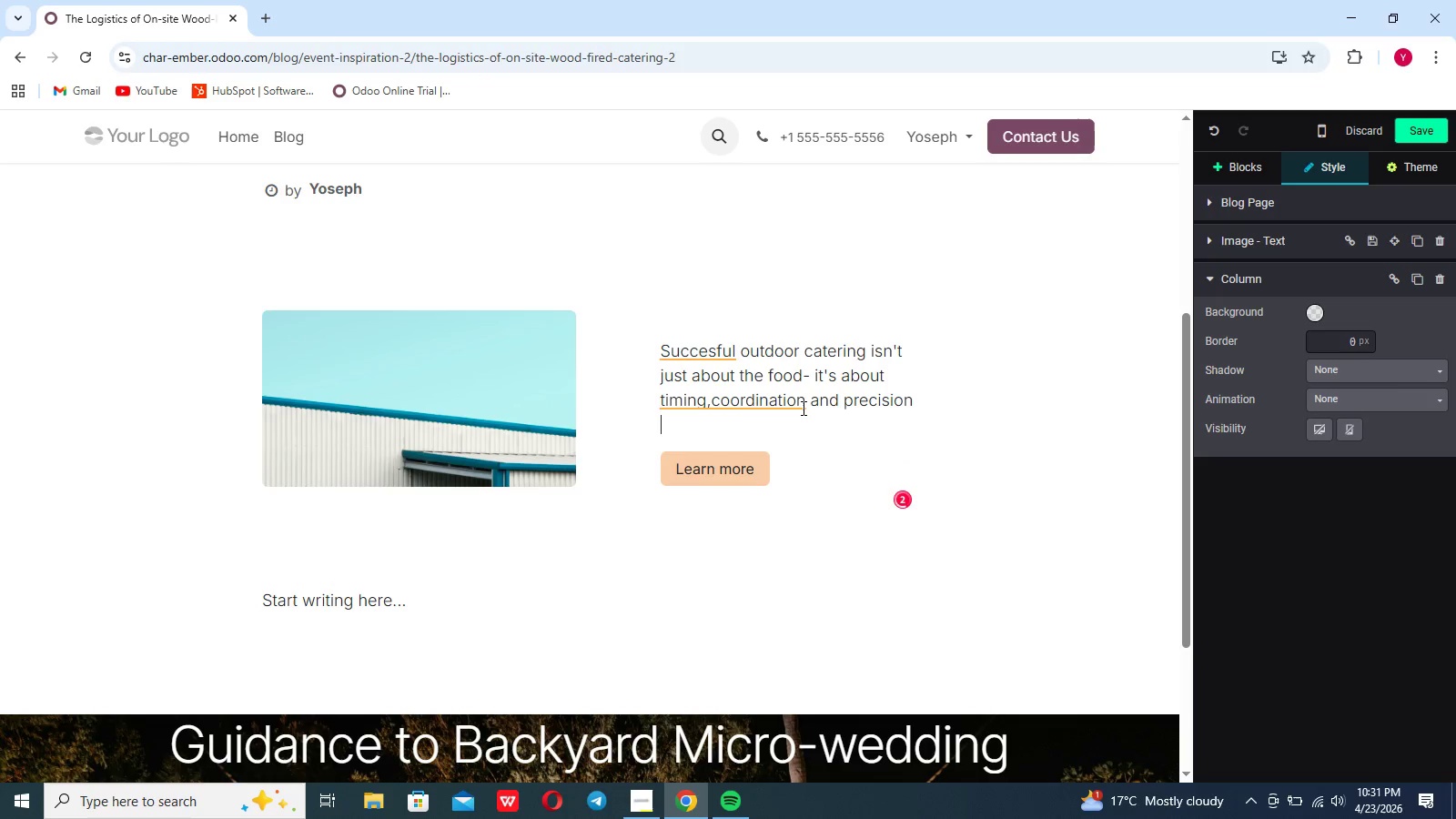 
key(Shift+Enter)
 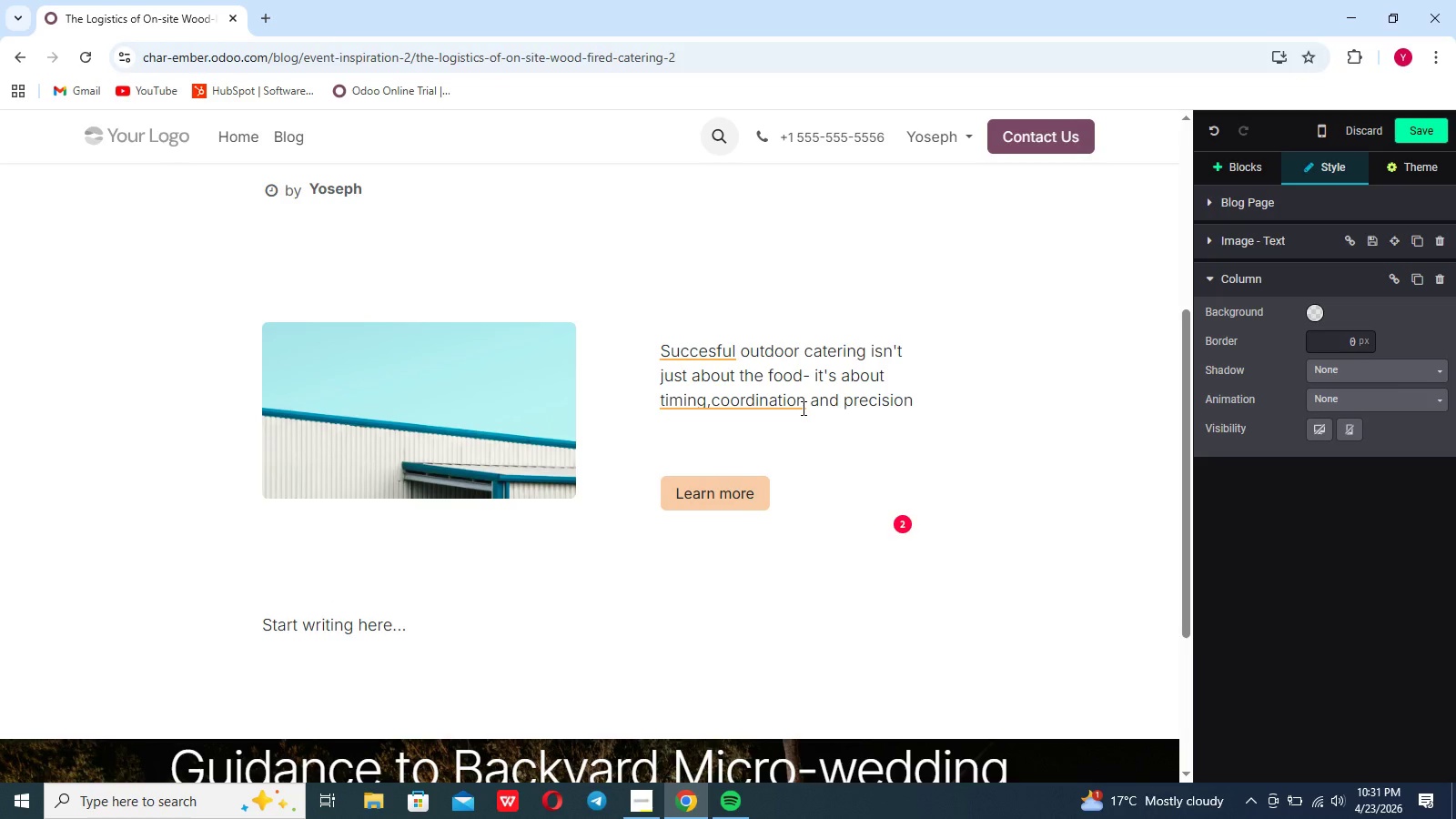 
key(Unknown)
 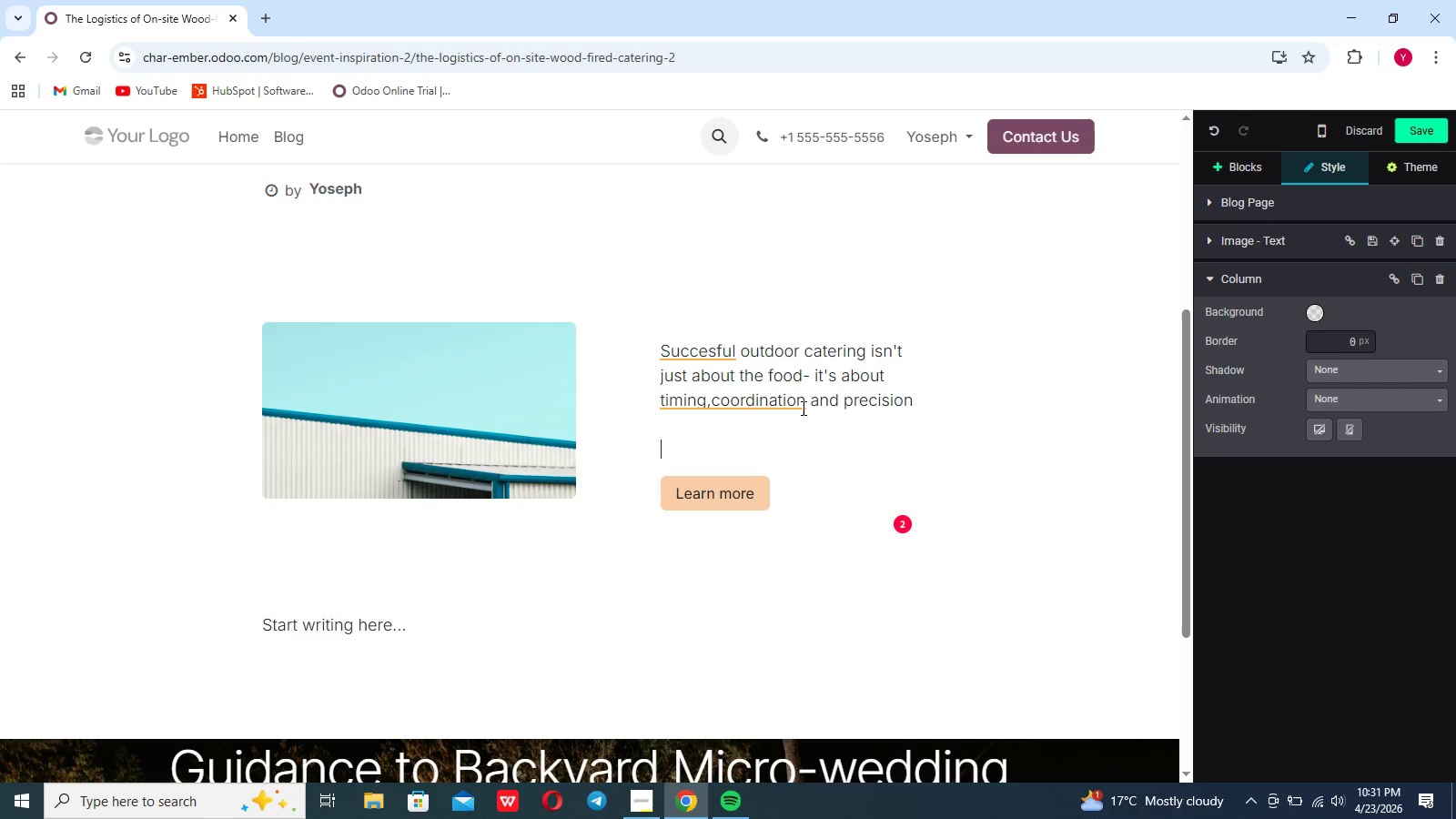 
type(ood-fire)
 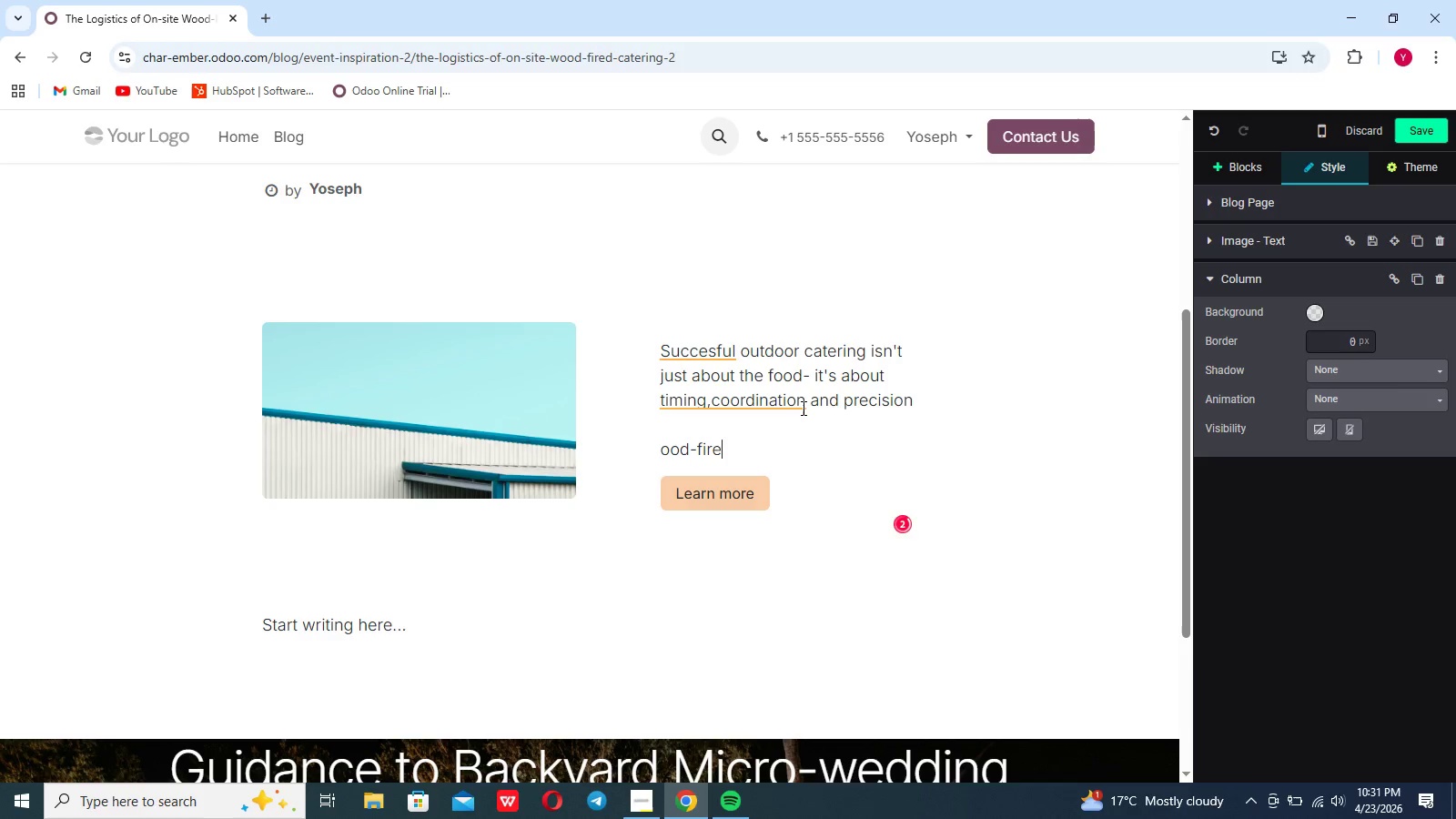 
key(ArrowLeft)
 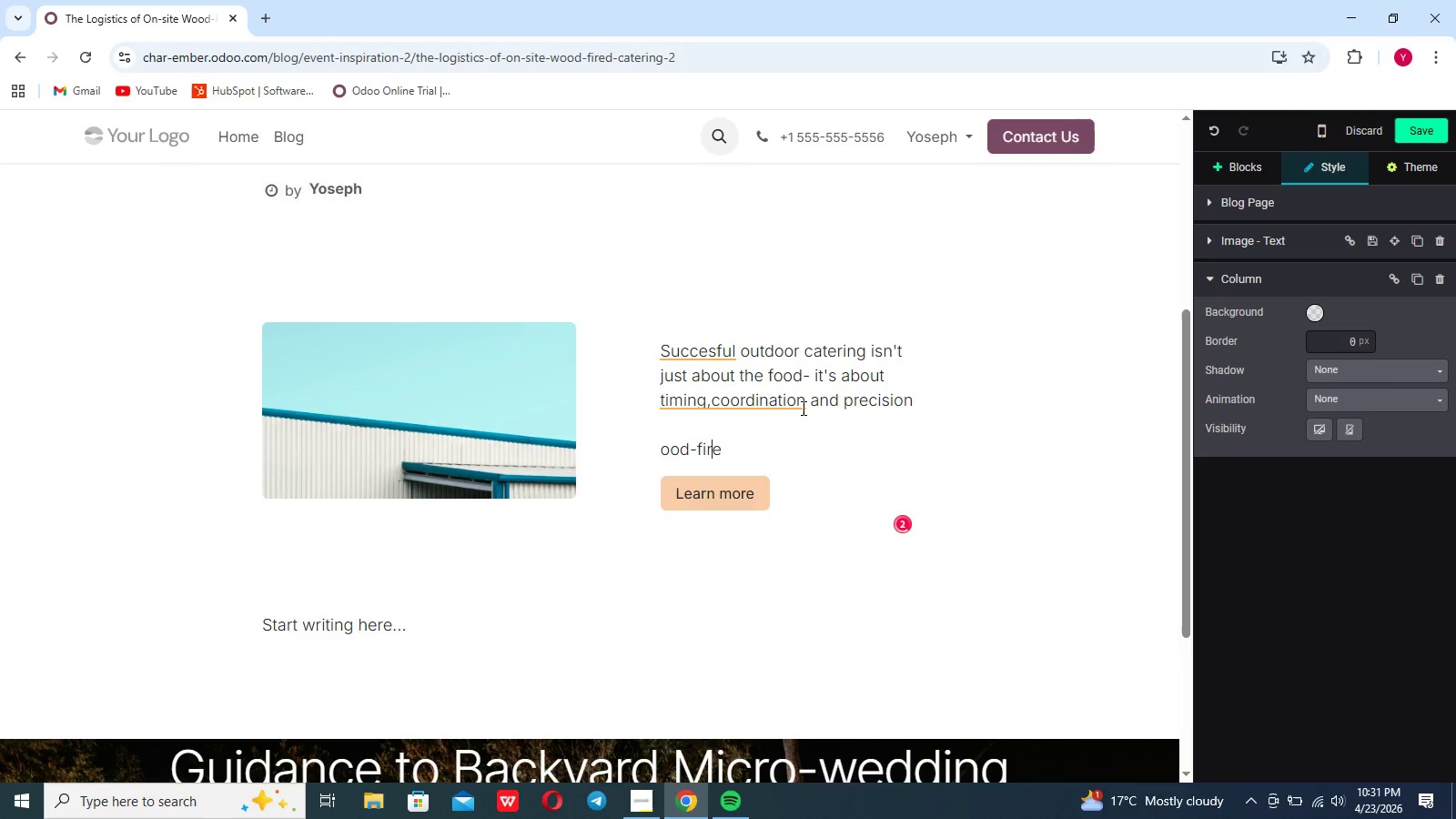 
hold_key(key=ArrowLeft, duration=0.44)
 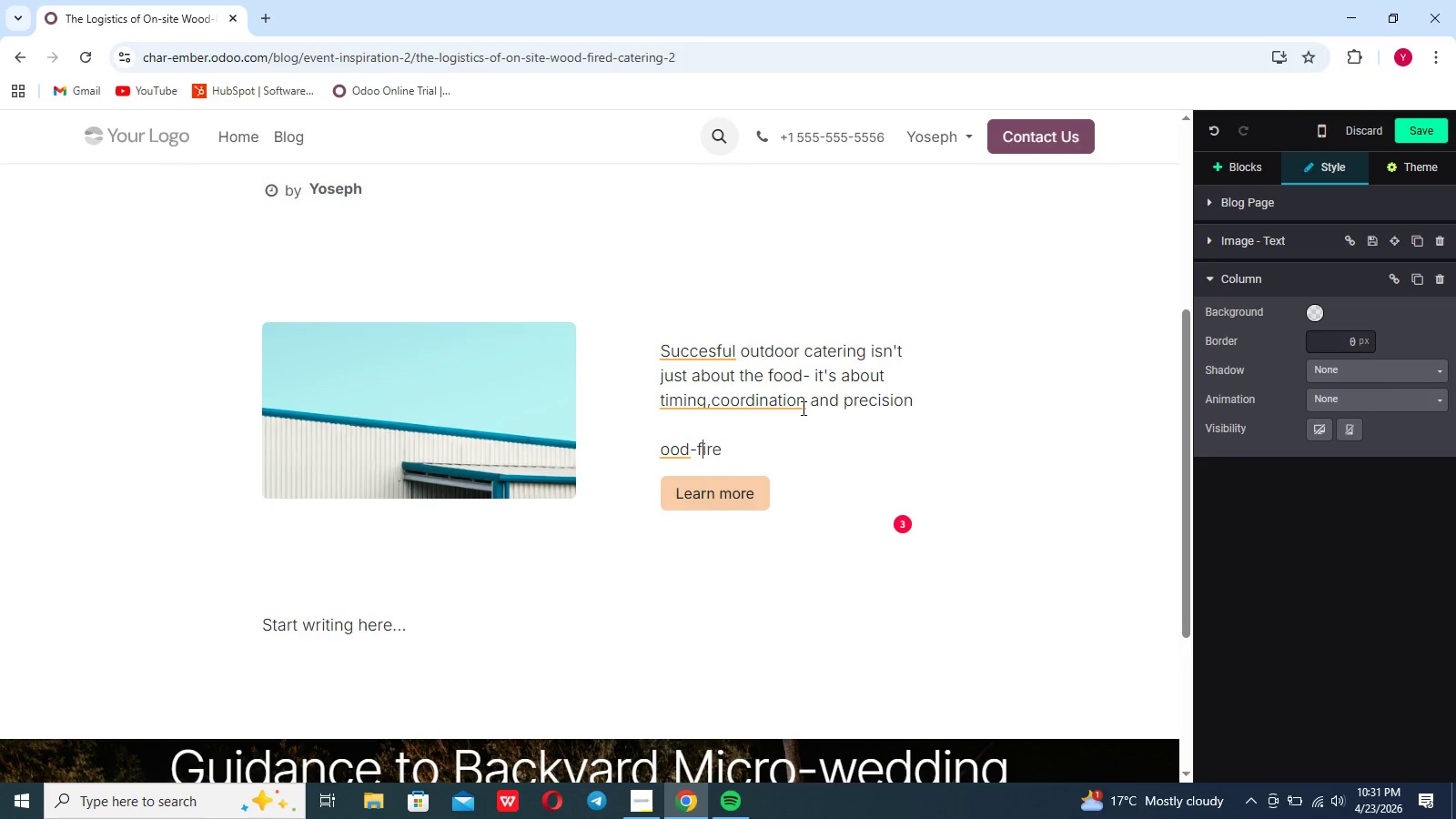 
key(ArrowLeft)
 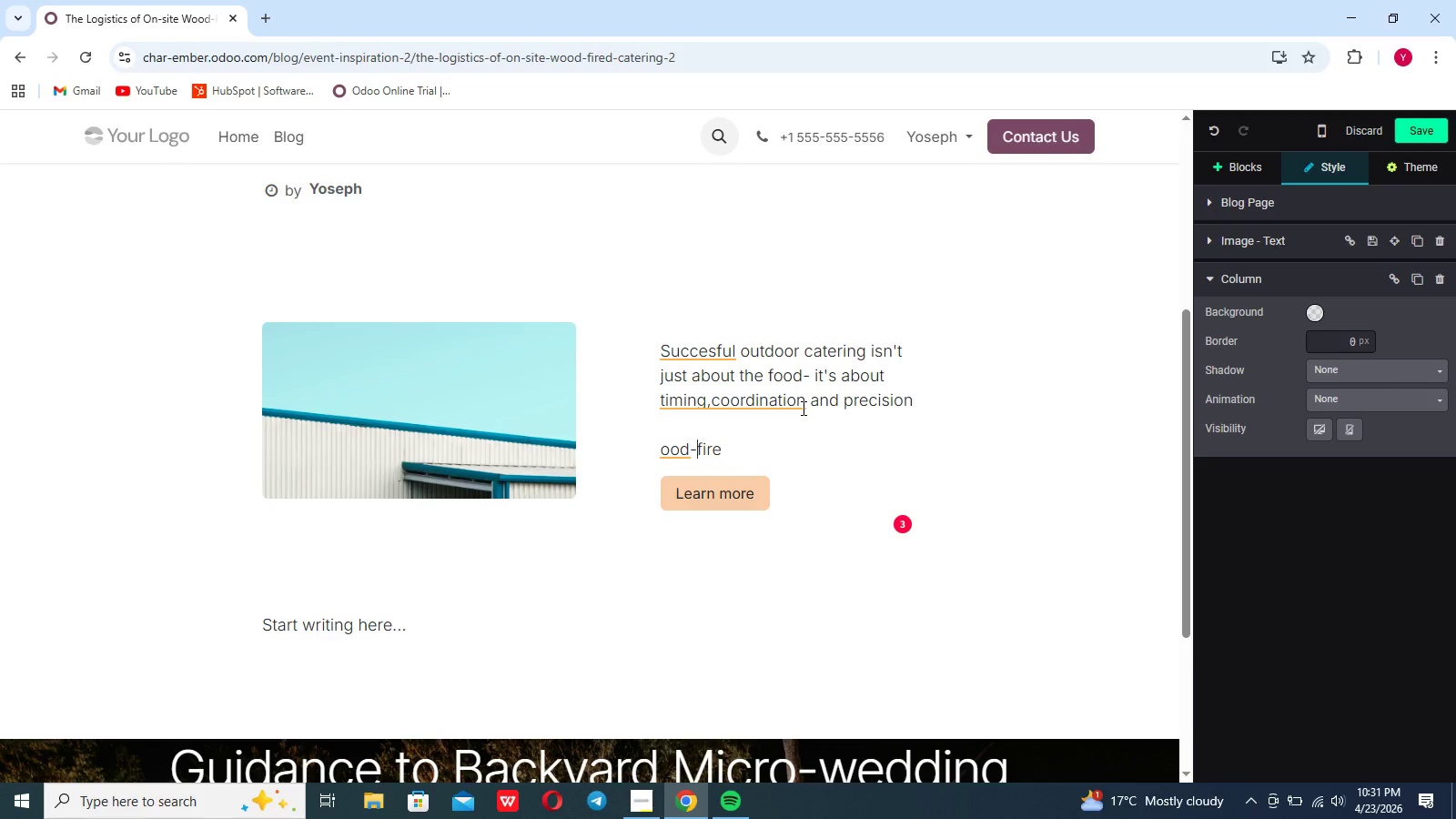 
key(ArrowLeft)
 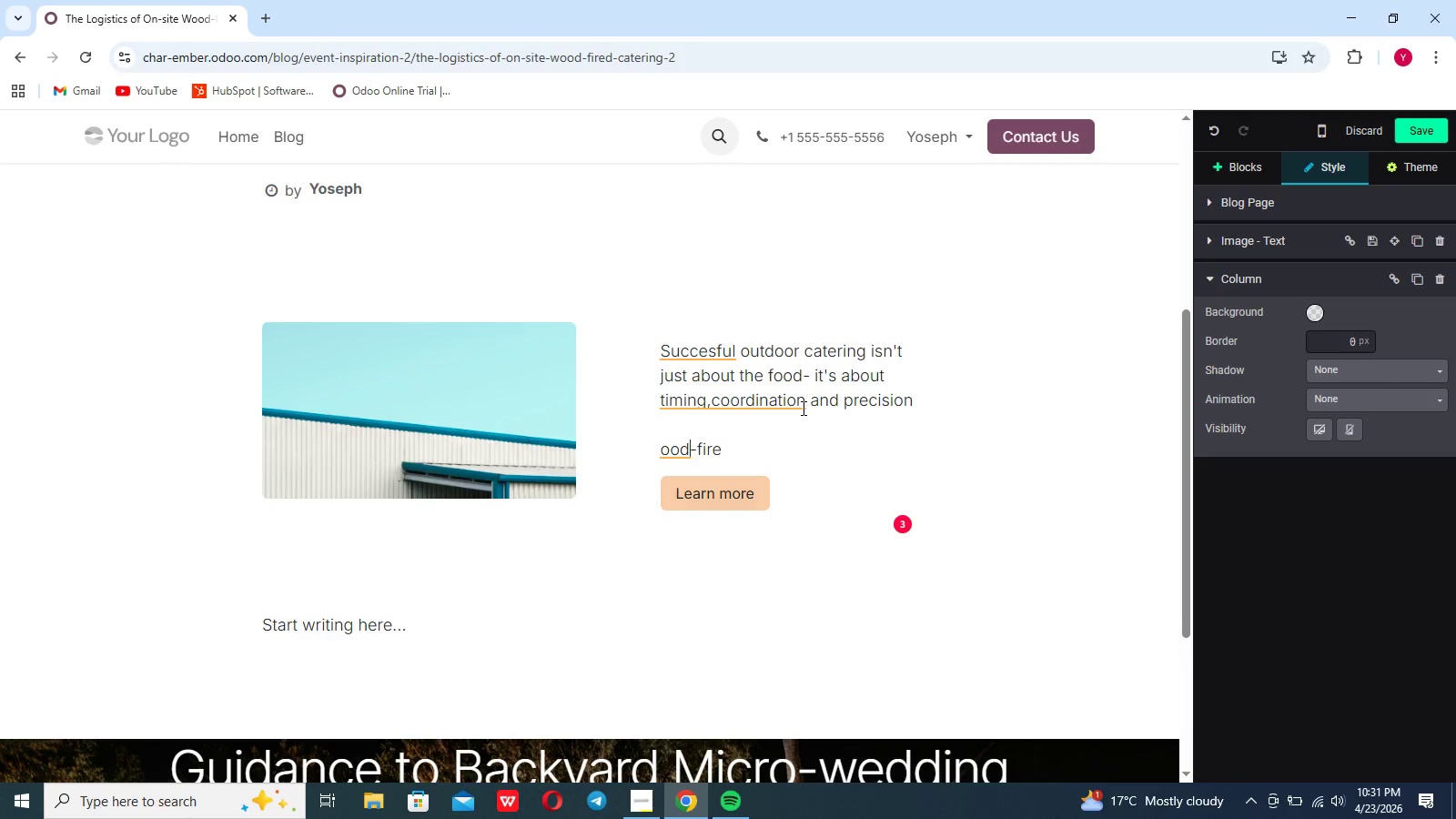 
key(ArrowLeft)
 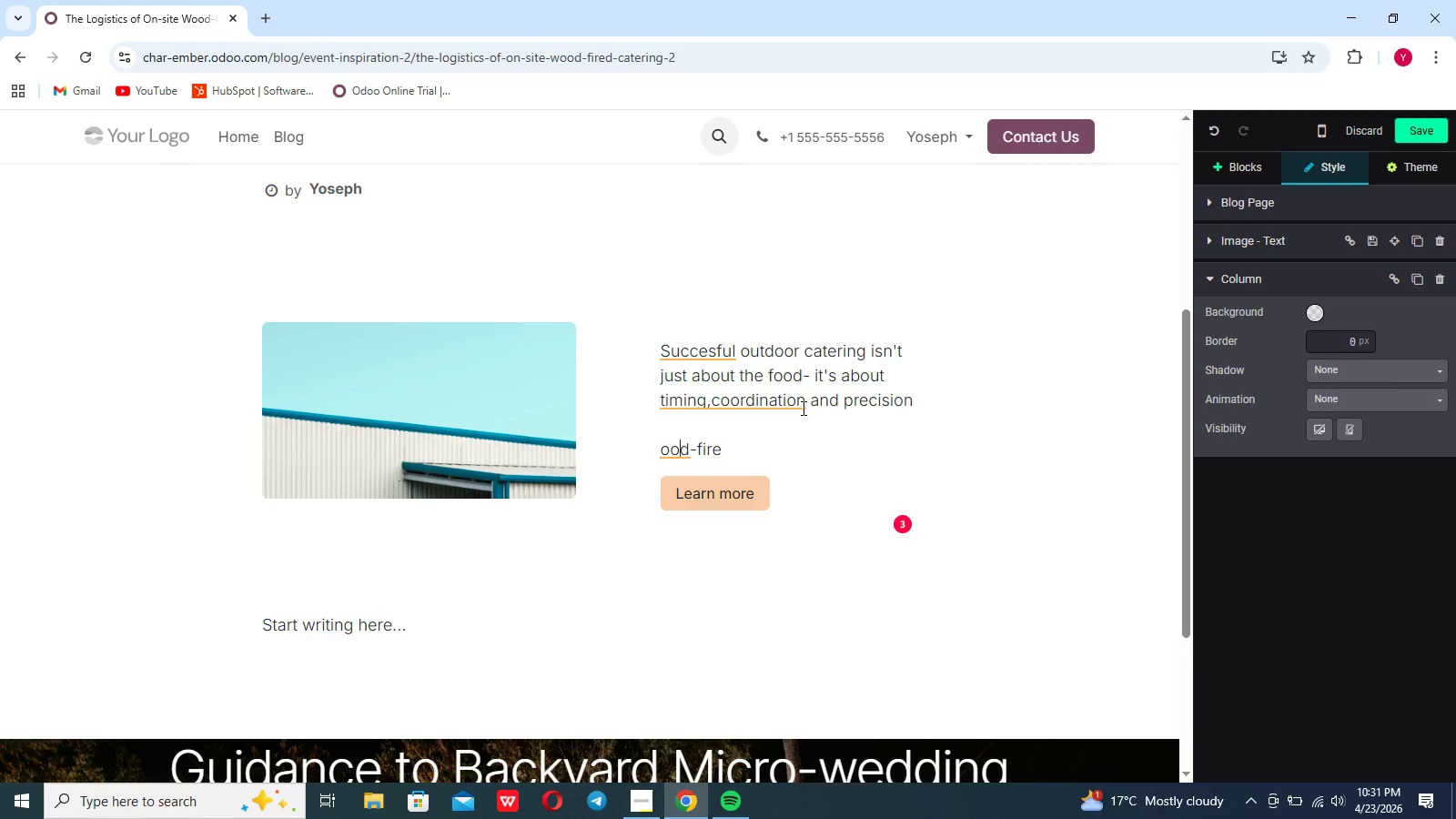 
key(ArrowLeft)
 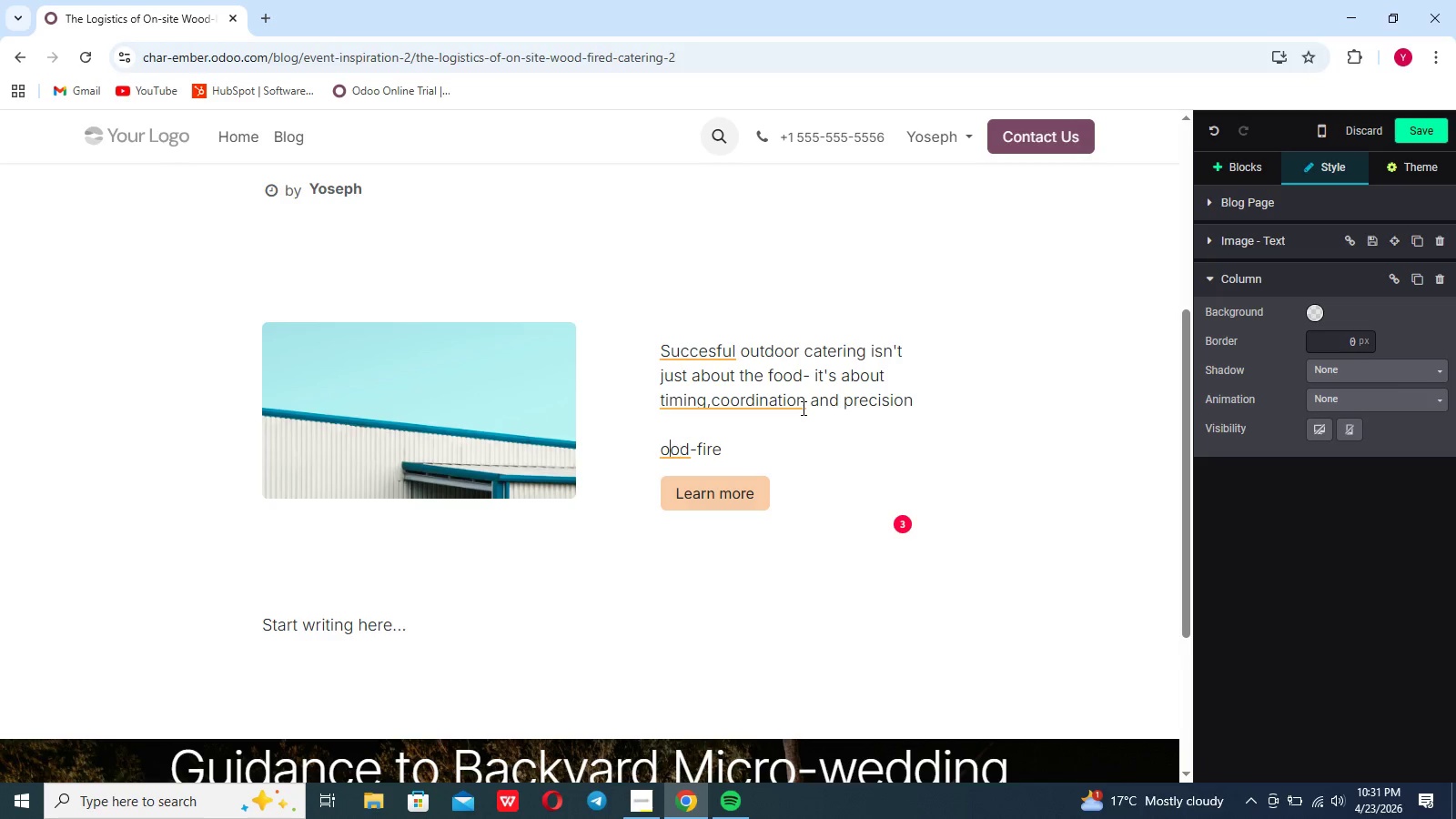 
key(ArrowLeft)
 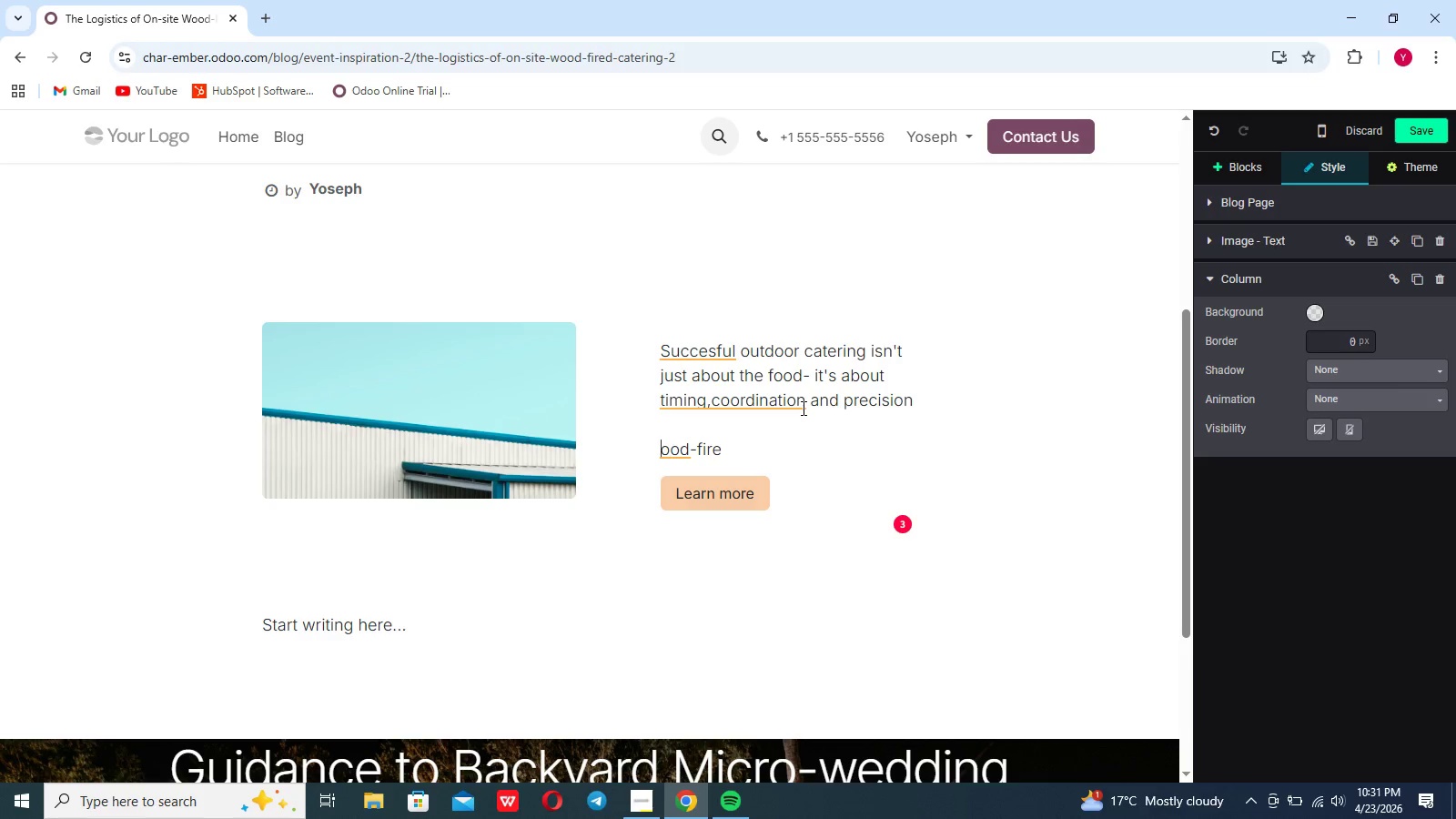 
key(ArrowLeft)
 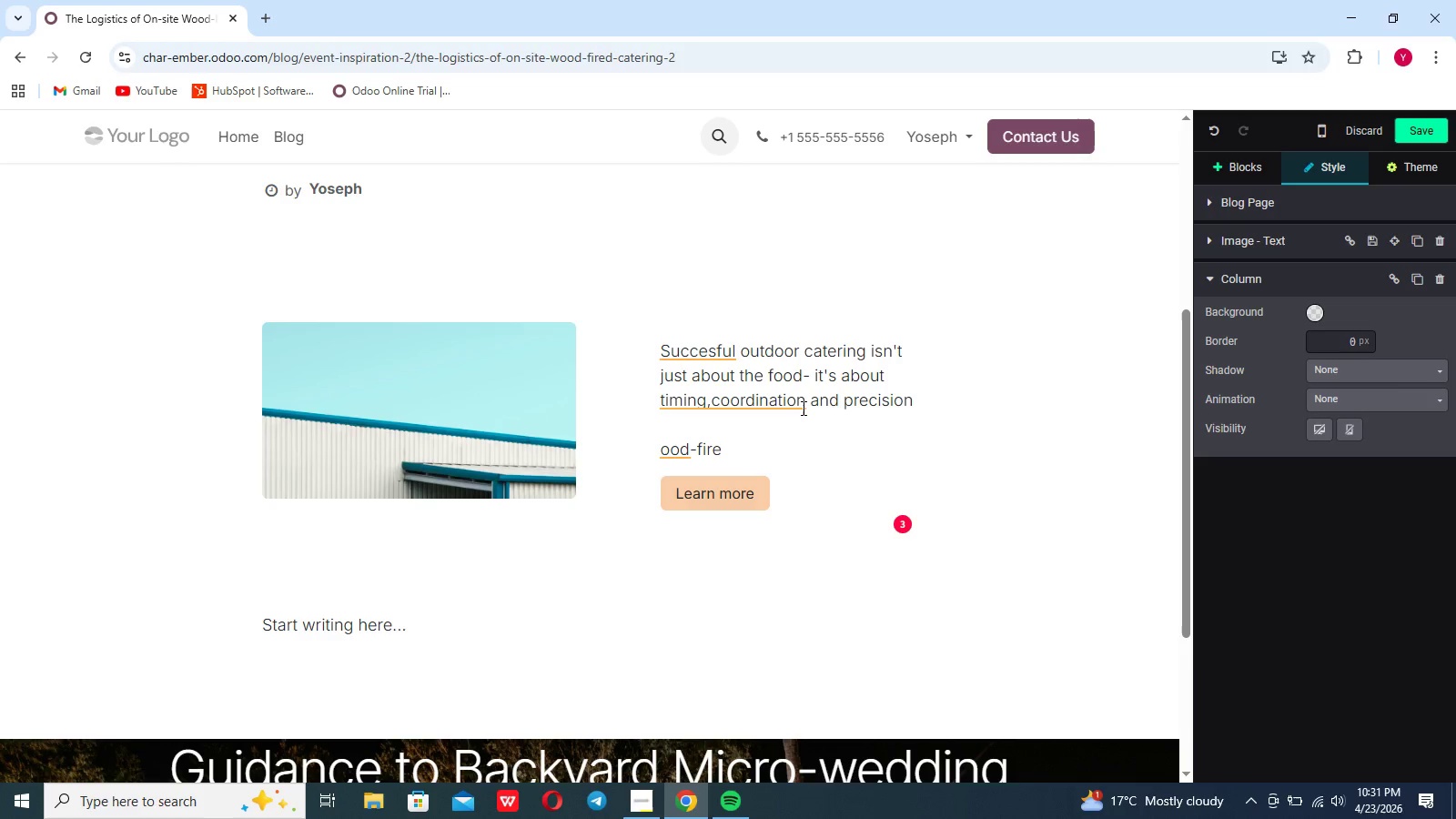 
key(Shift+W)
 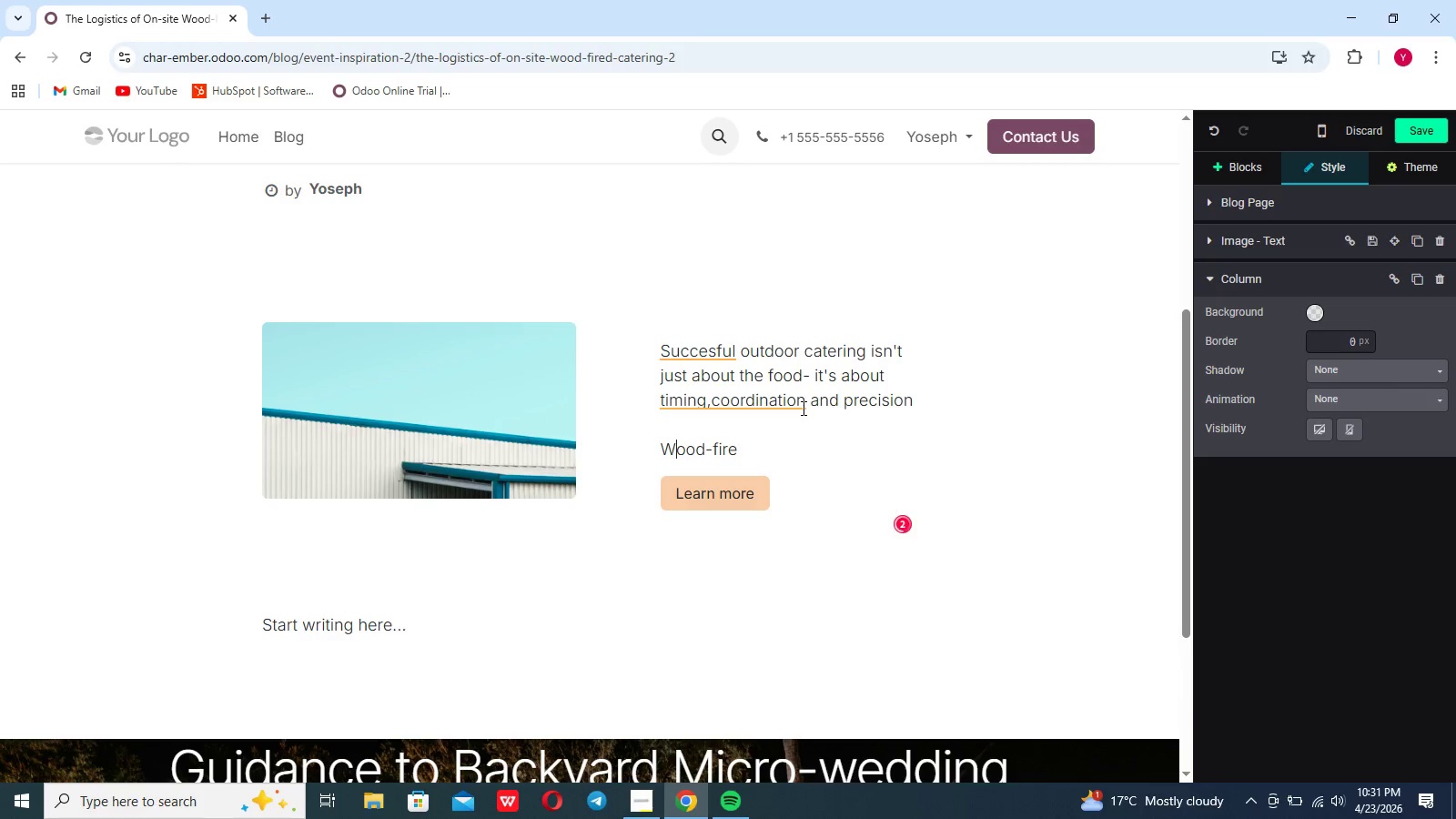 
key(ArrowRight)
 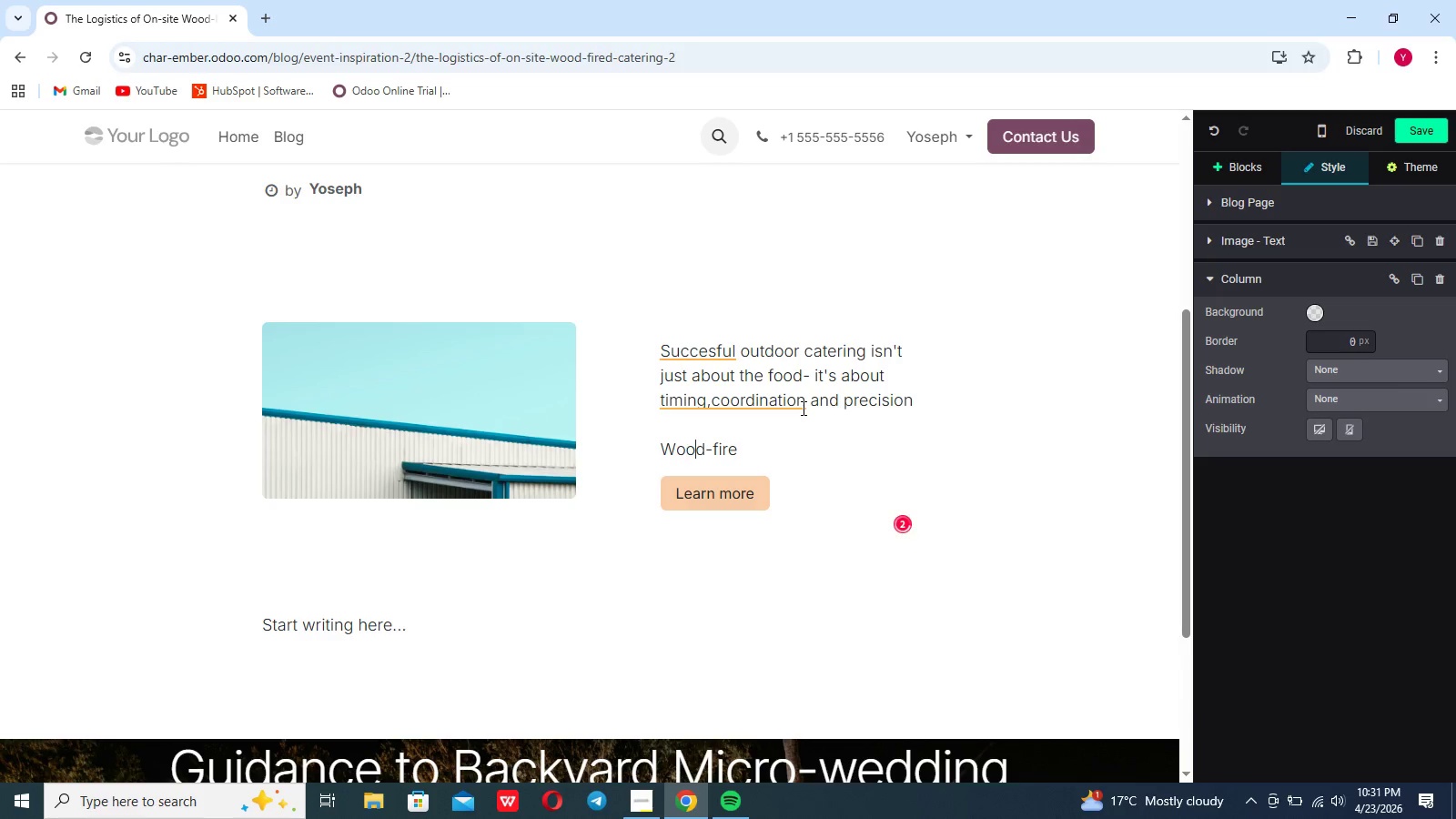 
key(ArrowRight)
 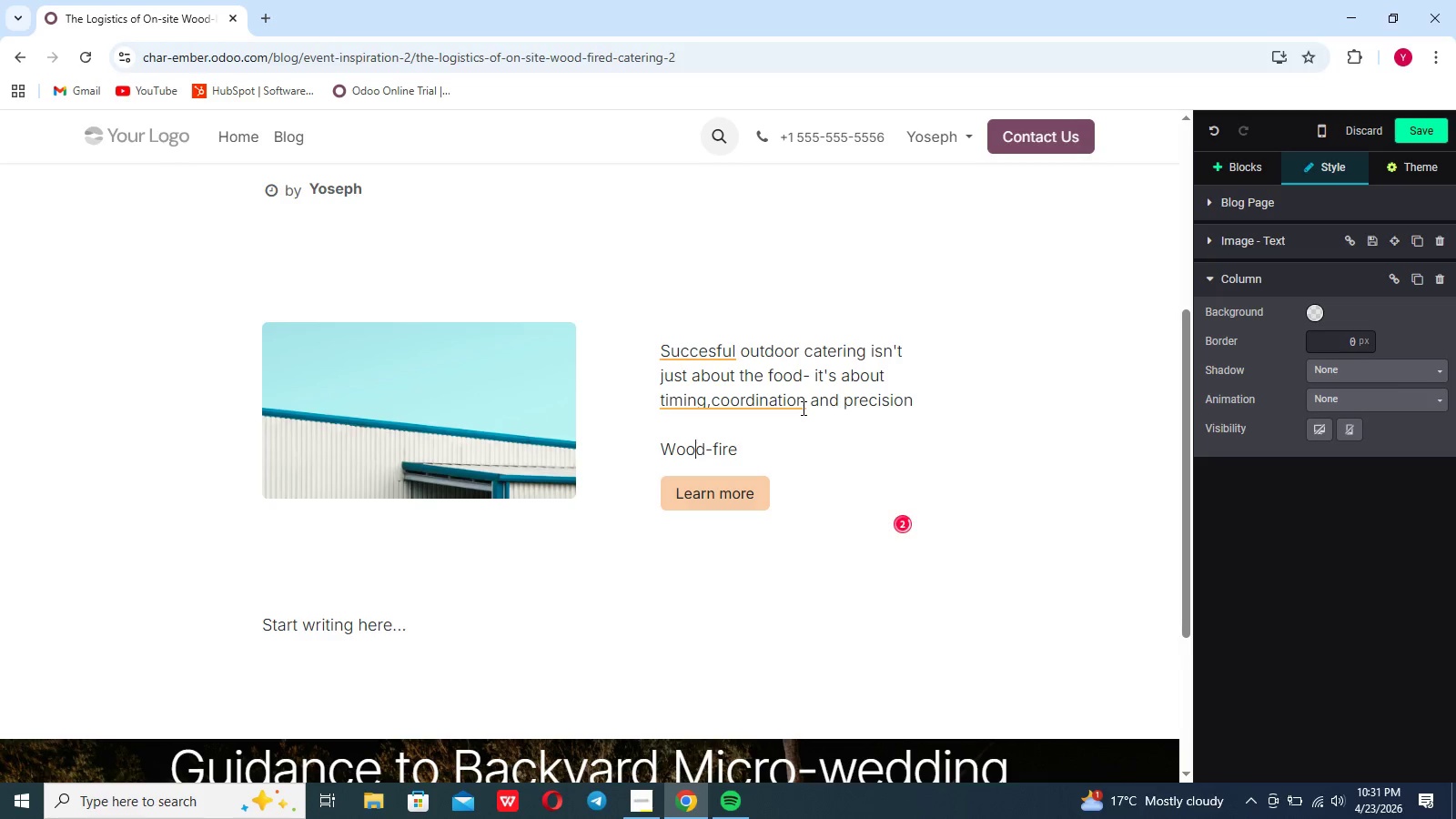 
key(ArrowRight)
 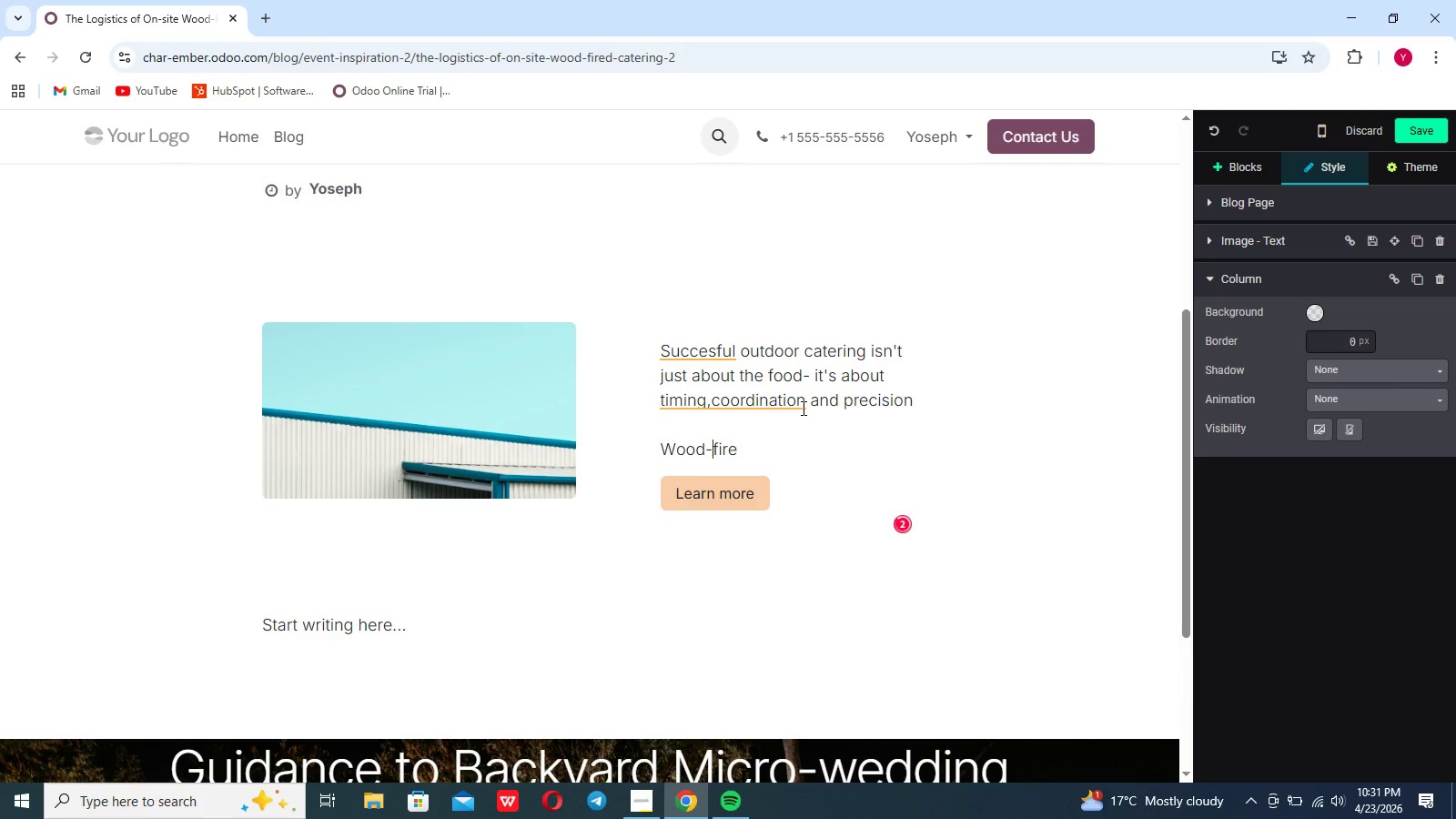 
key(ArrowRight)
 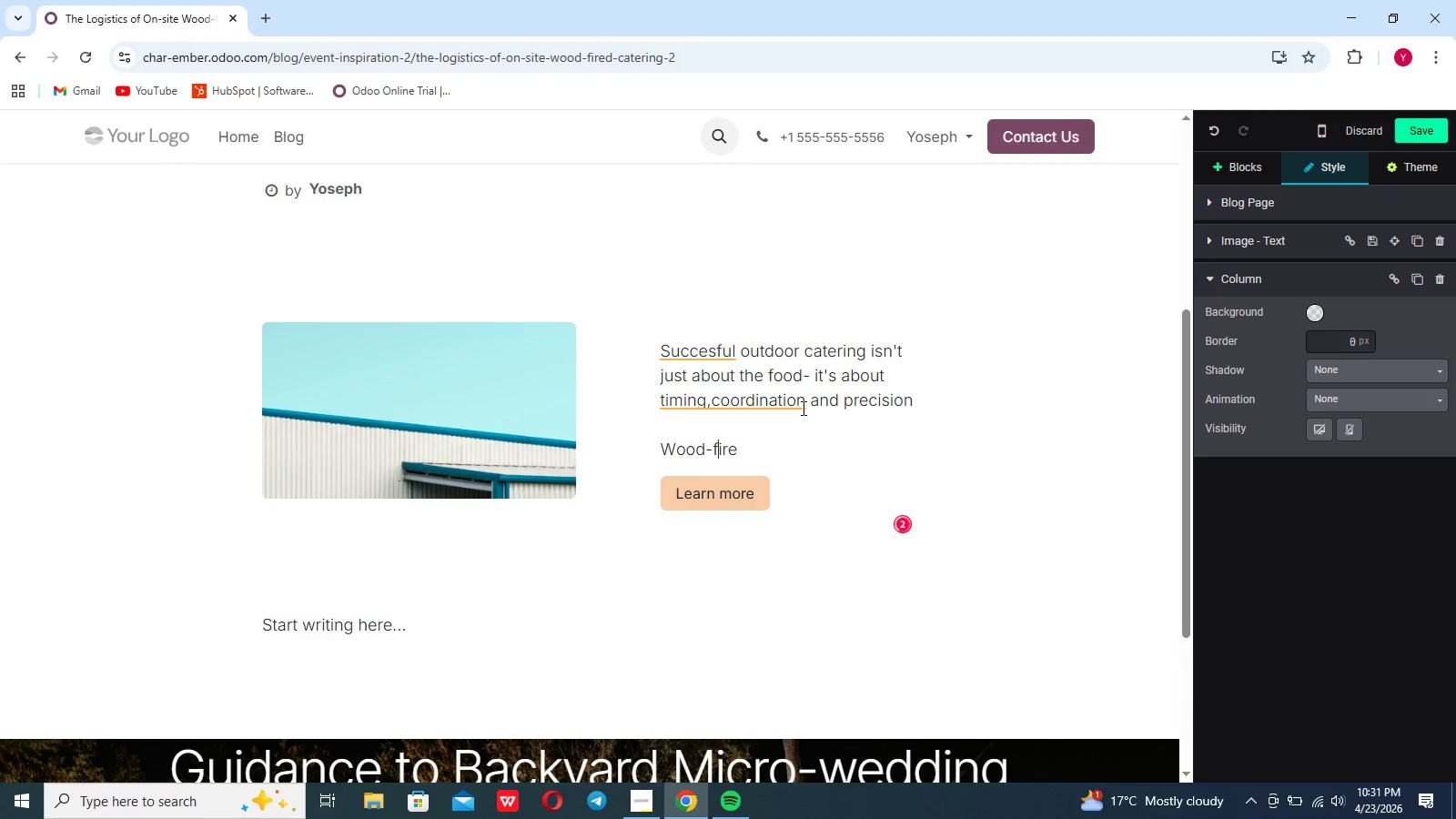 
key(ArrowRight)
 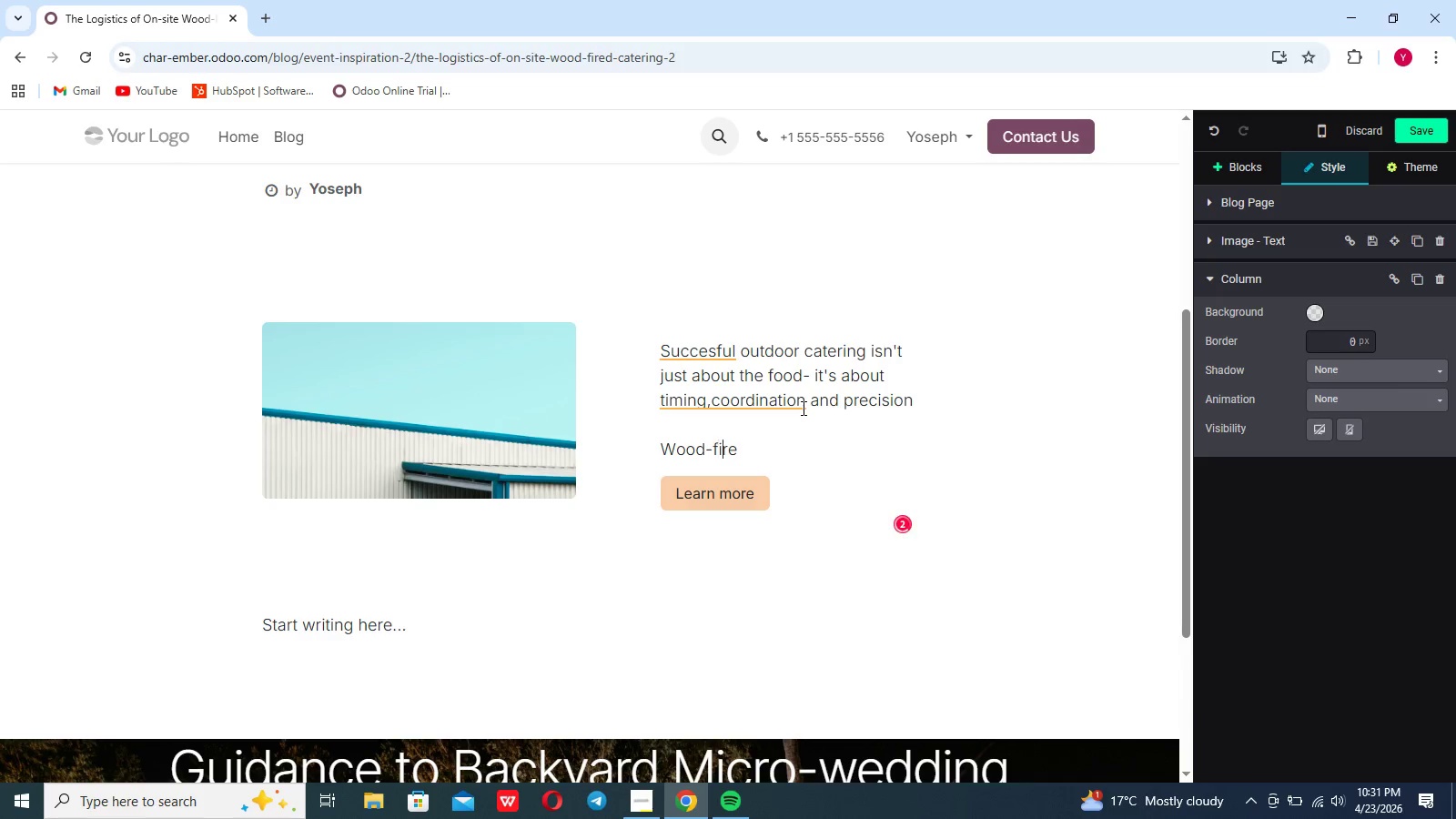 
key(ArrowRight)
 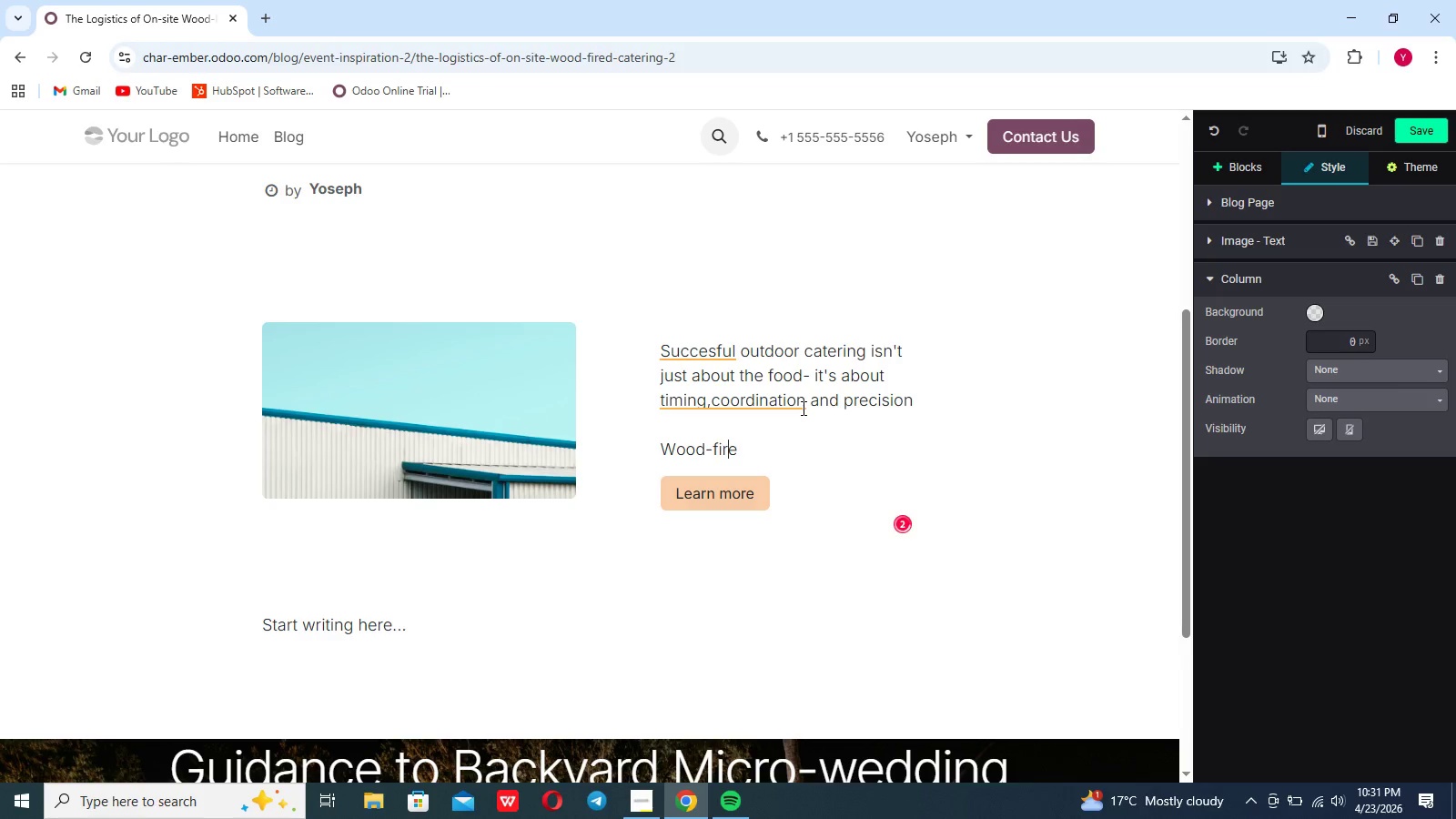 
key(ArrowRight)
 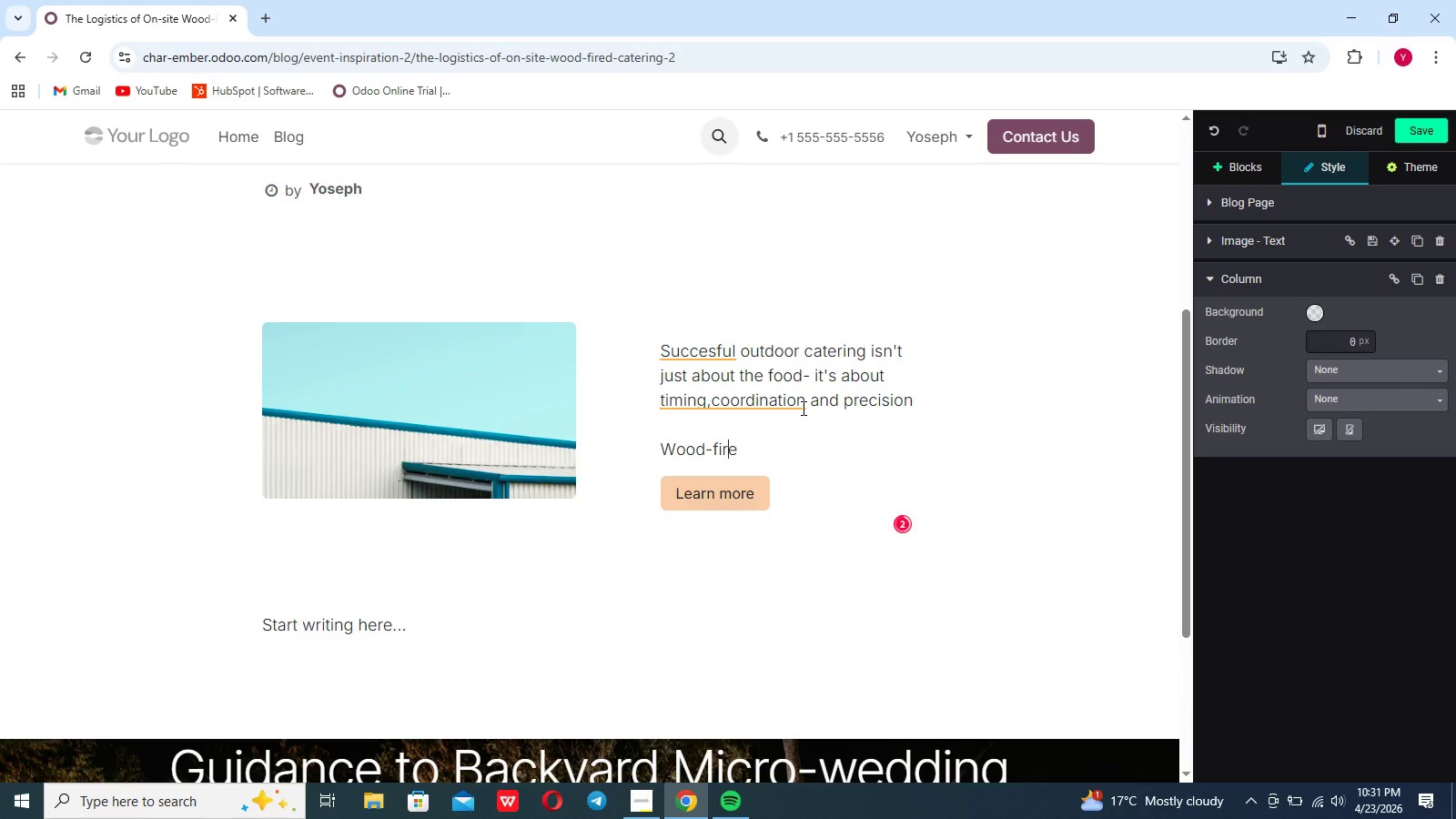 
key(ArrowRight)
 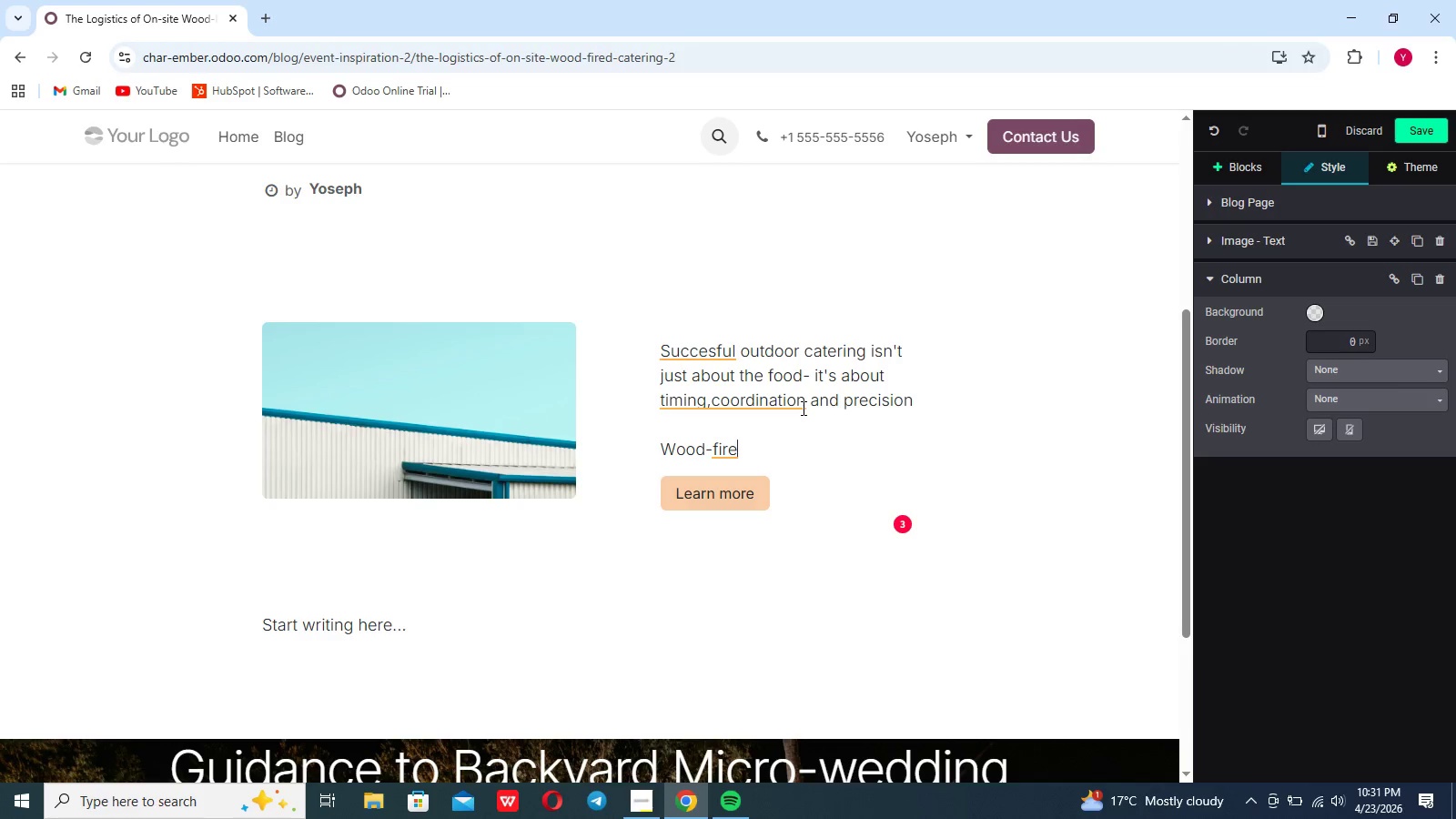 
type( catering intrduces a live cooking experience that requ)
 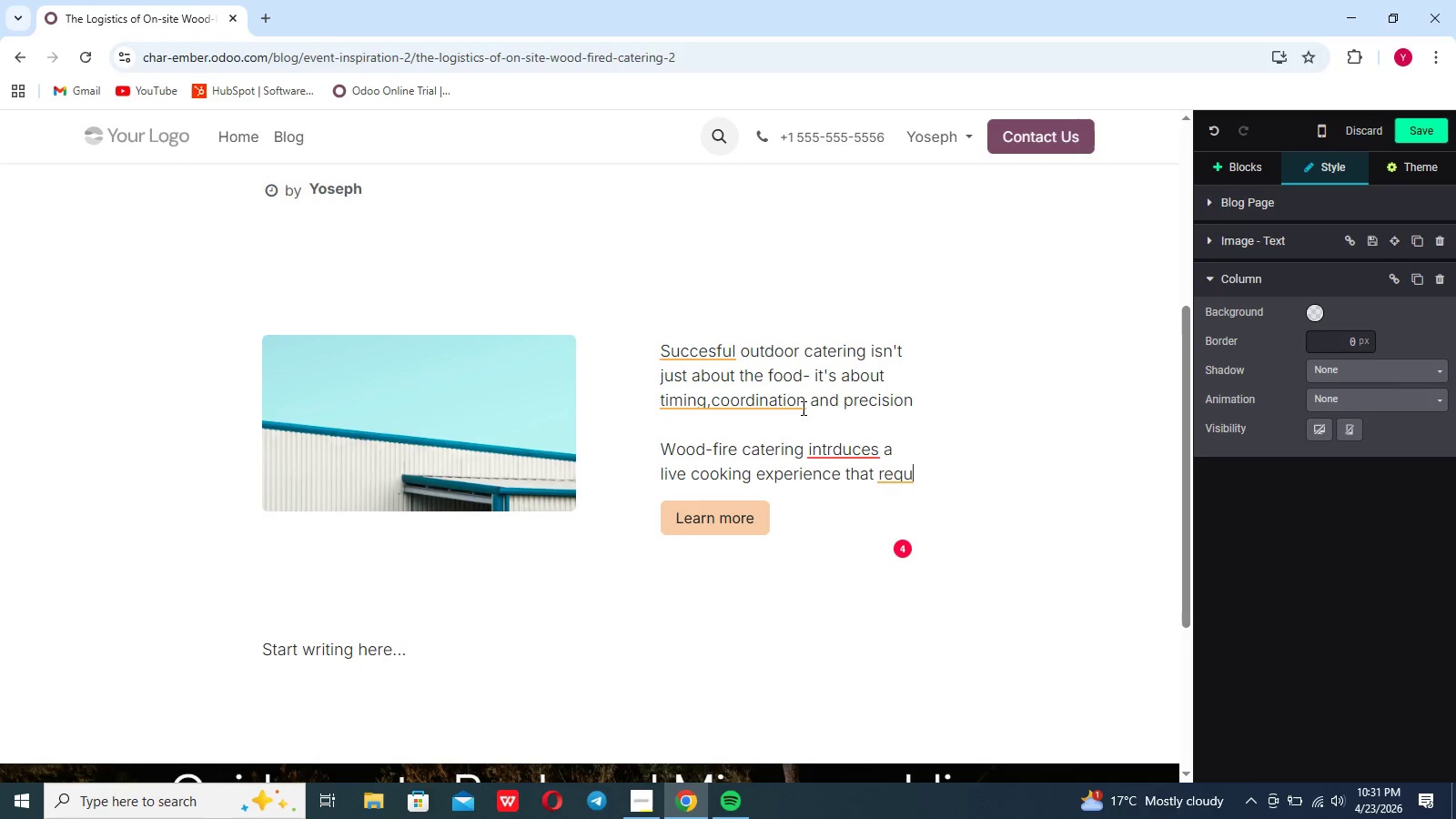 
type(iers thoughtful planning and seamless excution)
 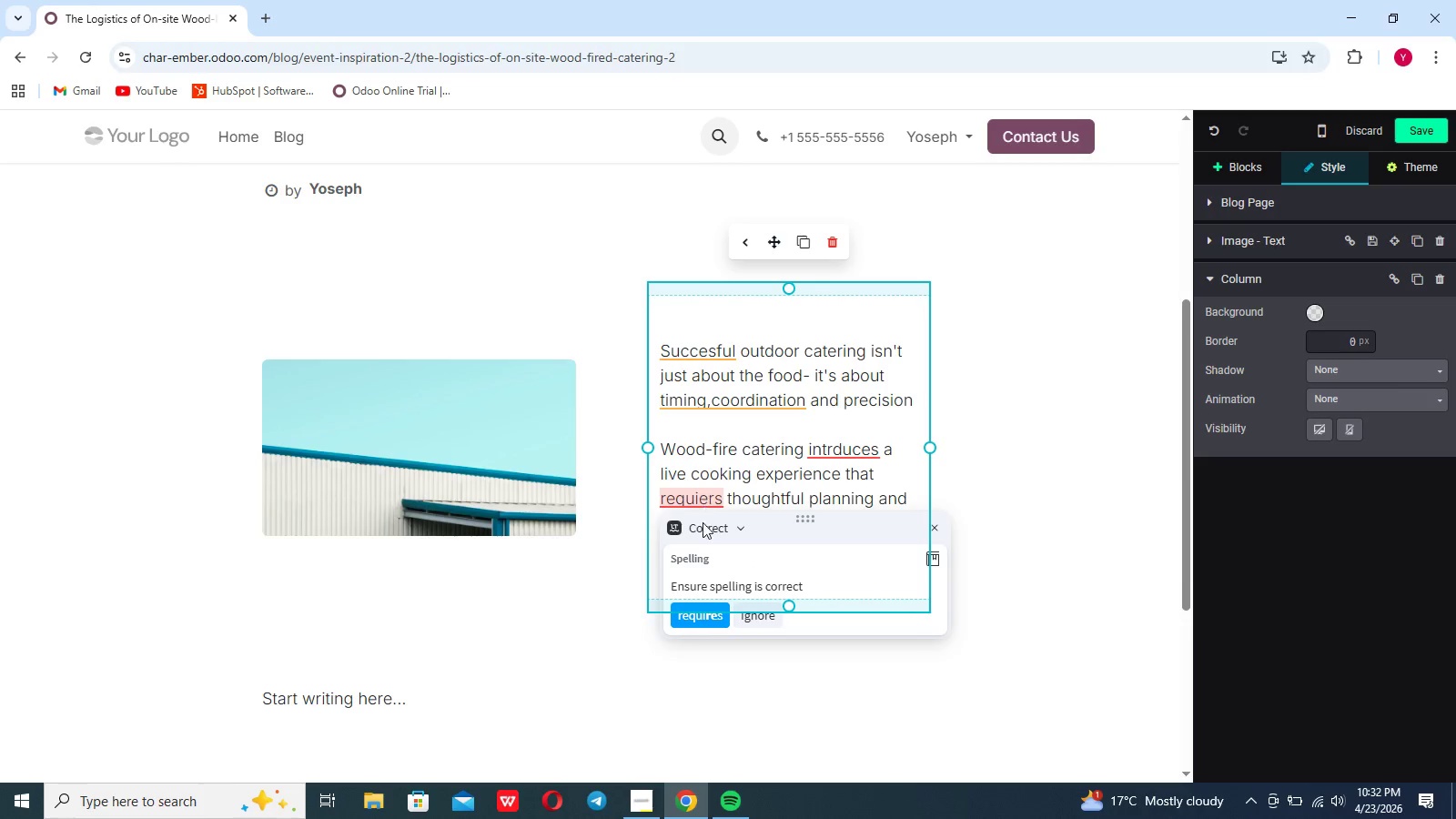 
wait(5.28)
 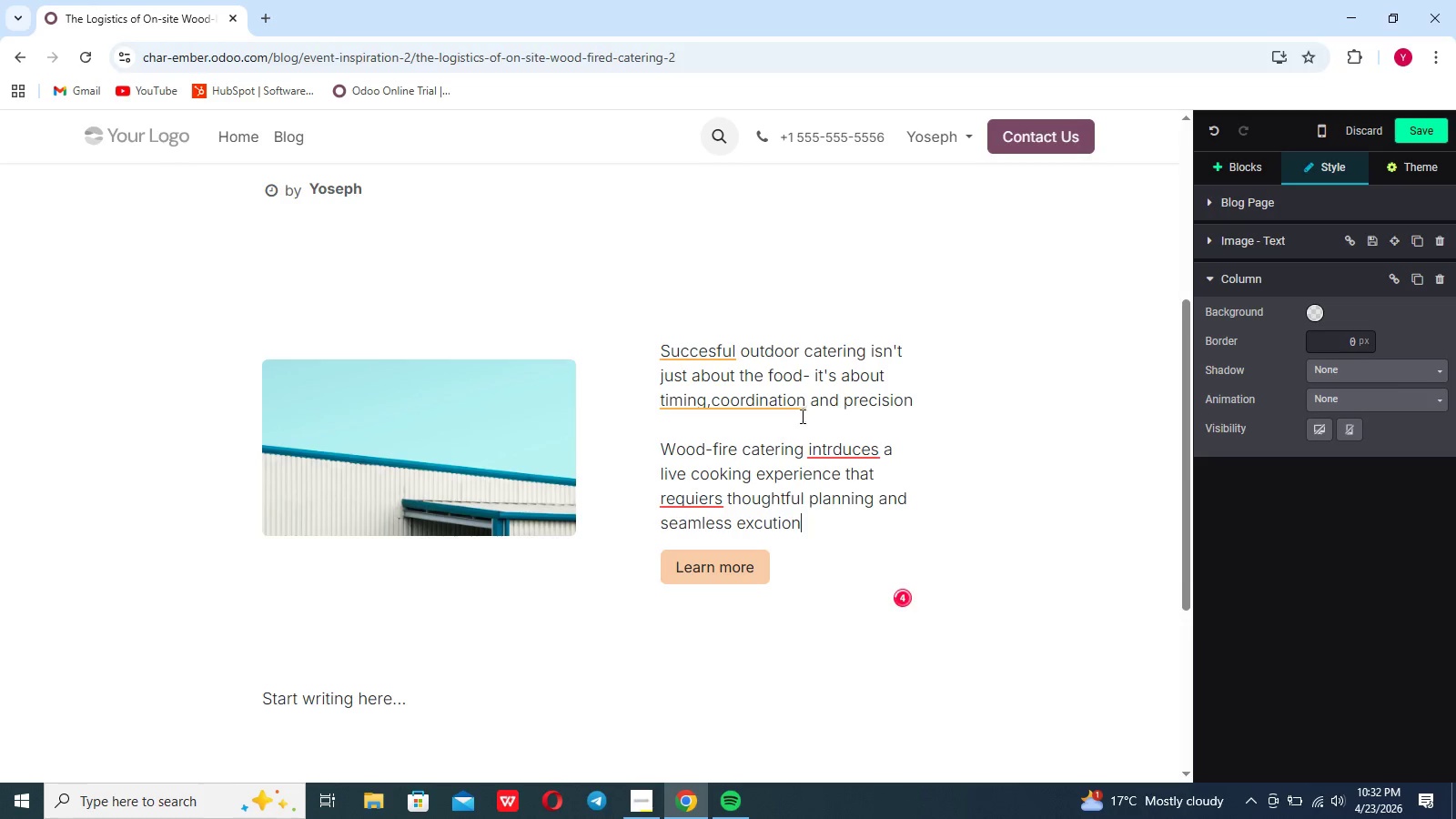 
left_click([698, 613])
 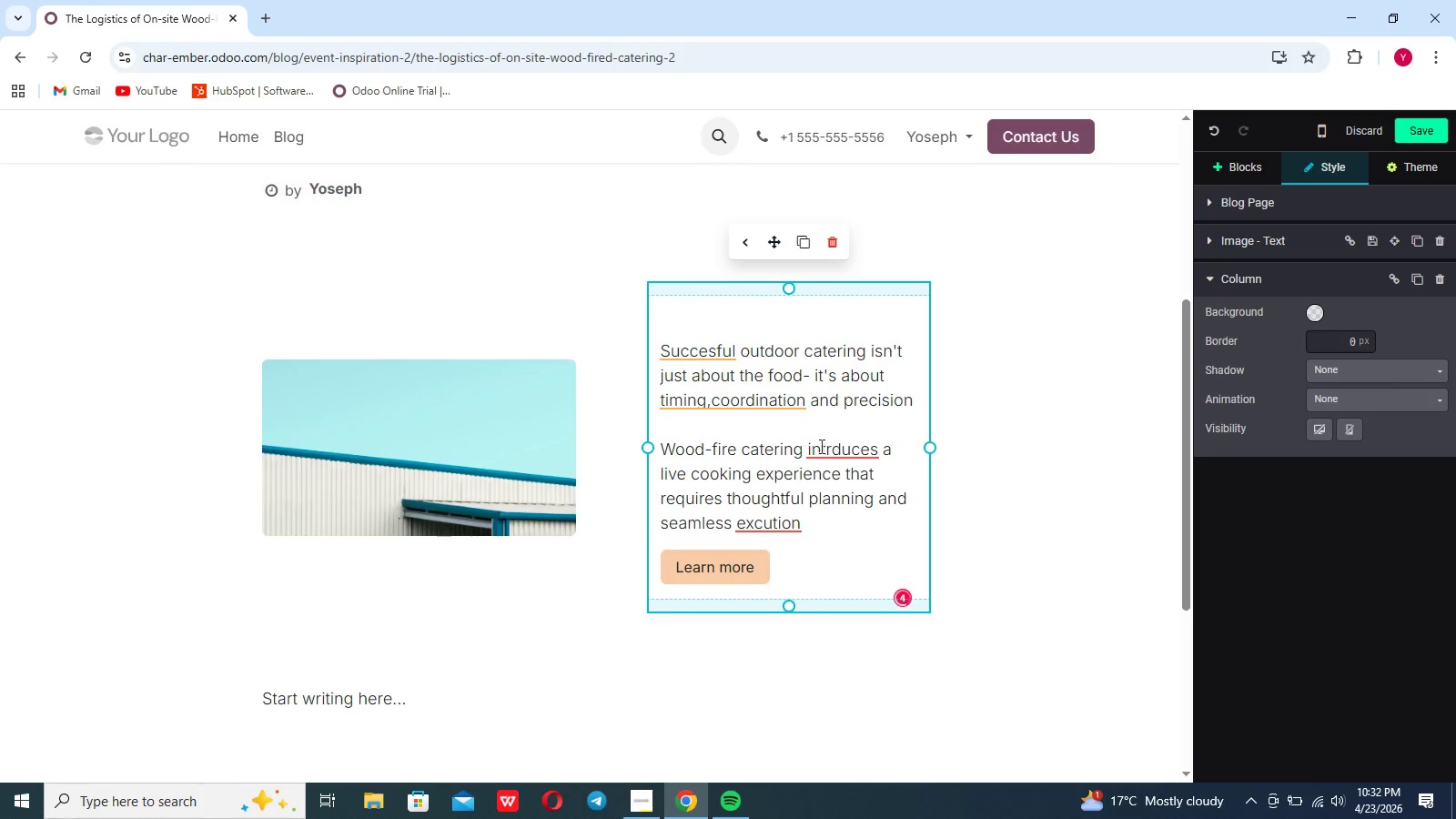 
left_click([825, 448])
 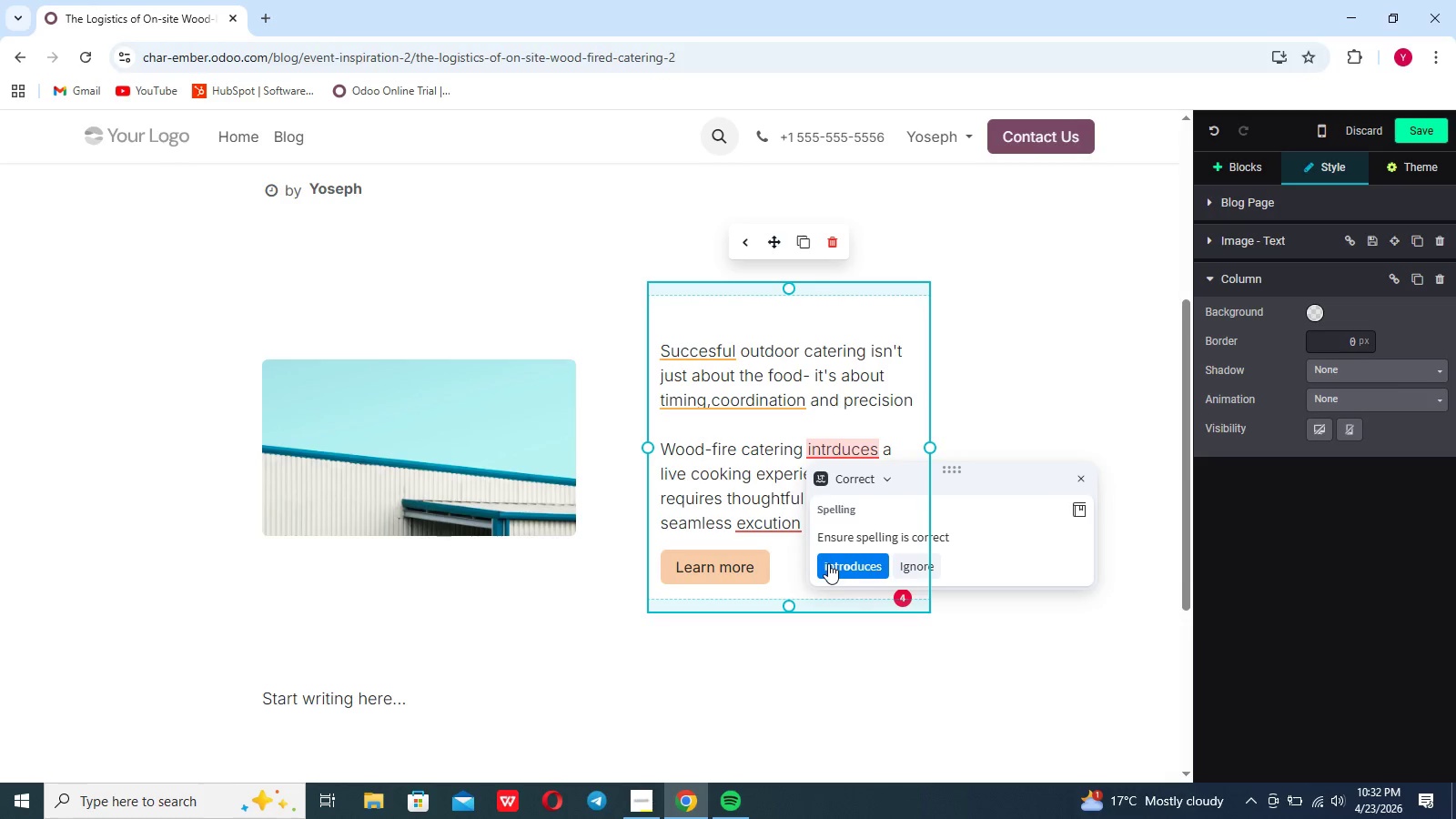 
left_click([828, 563])
 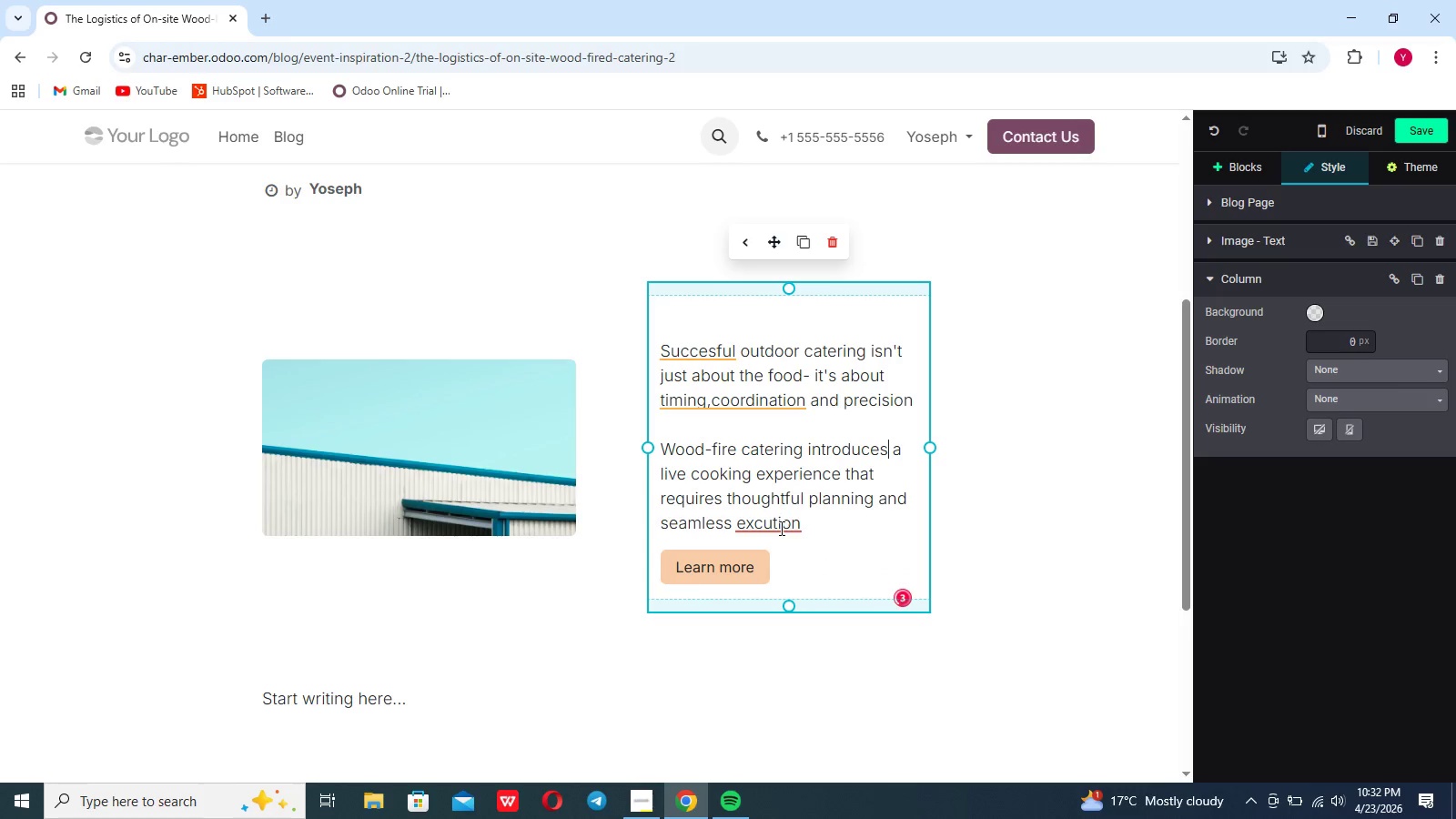 
left_click([780, 527])
 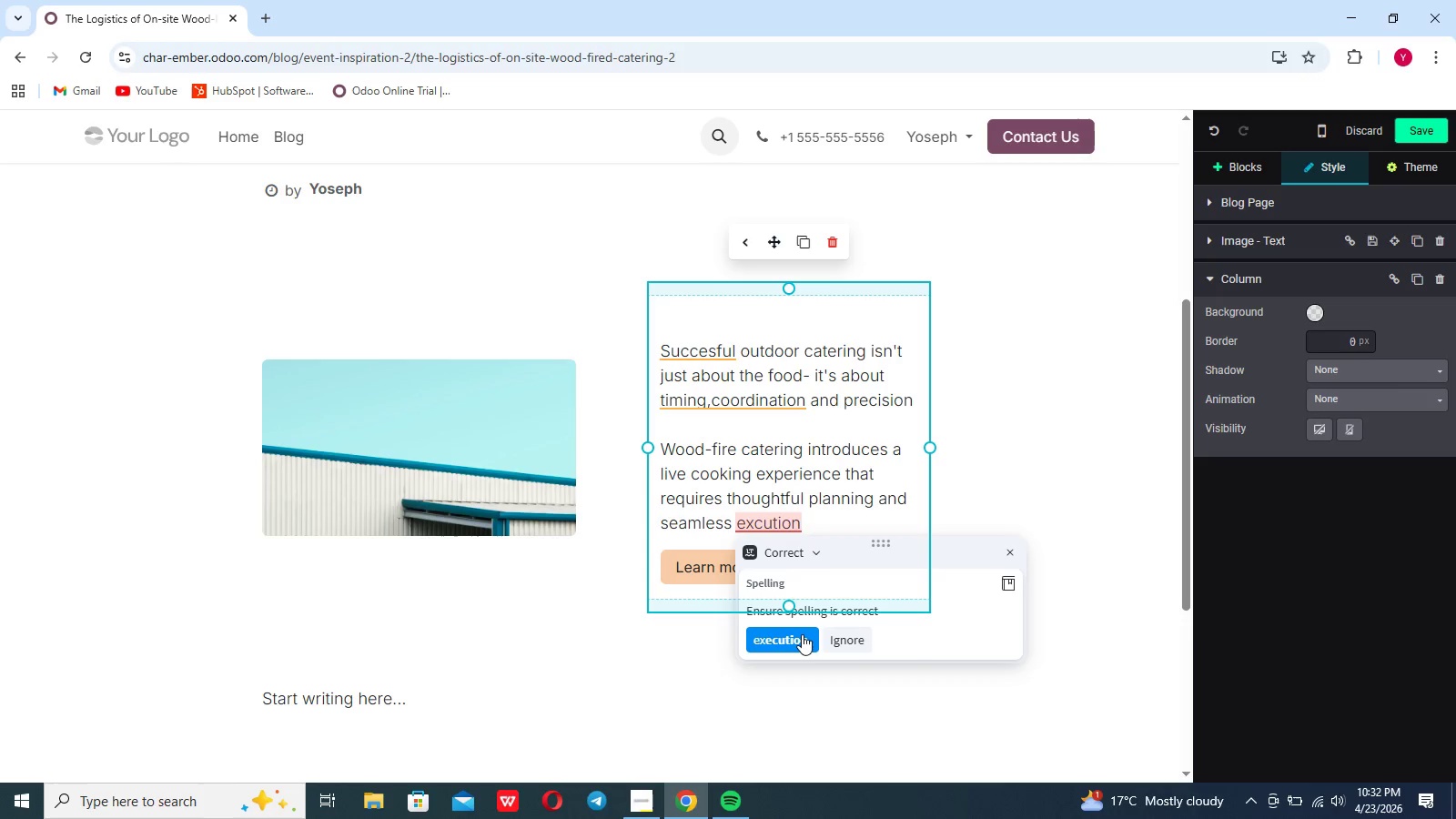 
left_click([801, 635])
 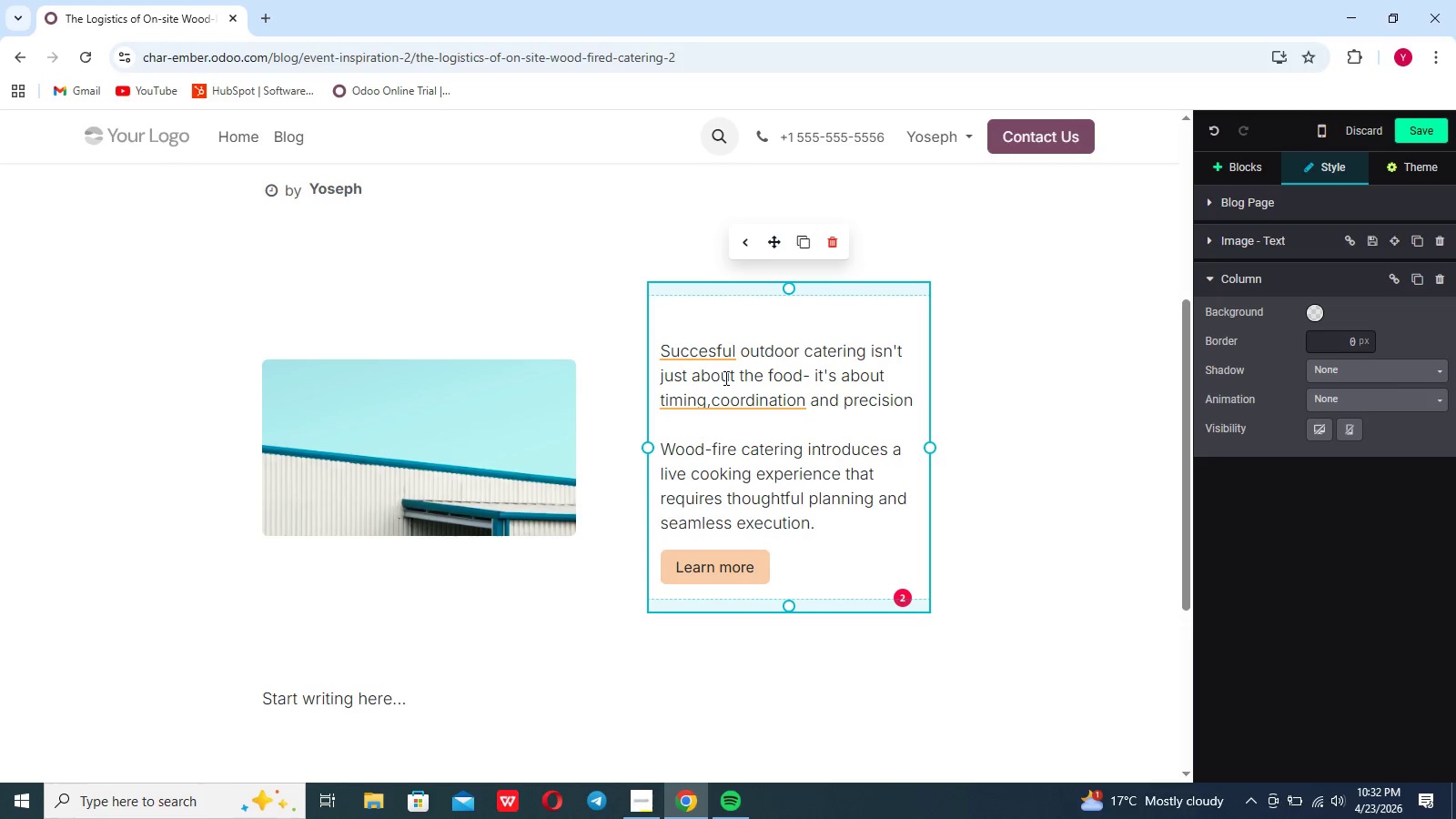 
left_click([711, 355])
 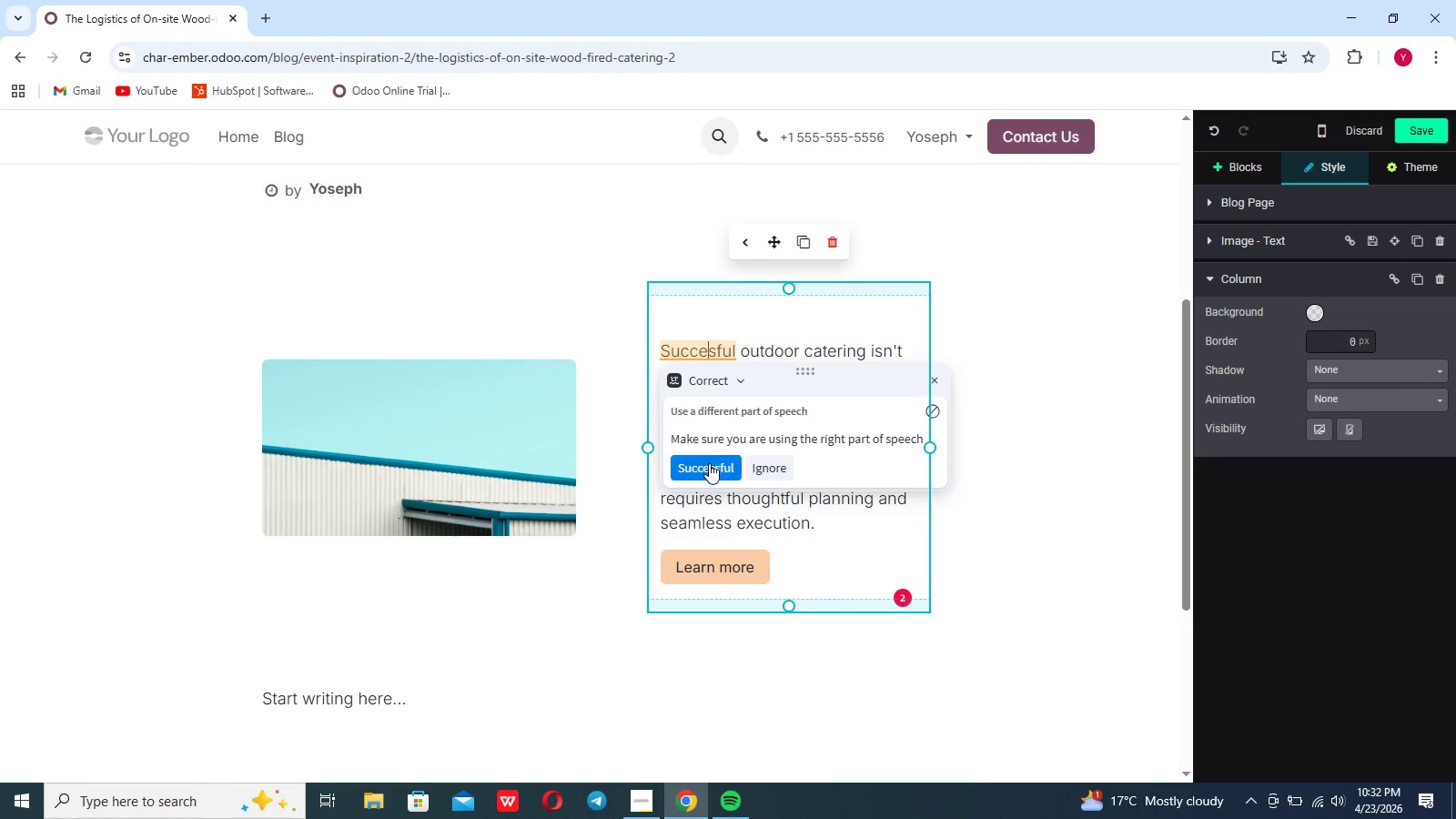 
left_click([709, 463])
 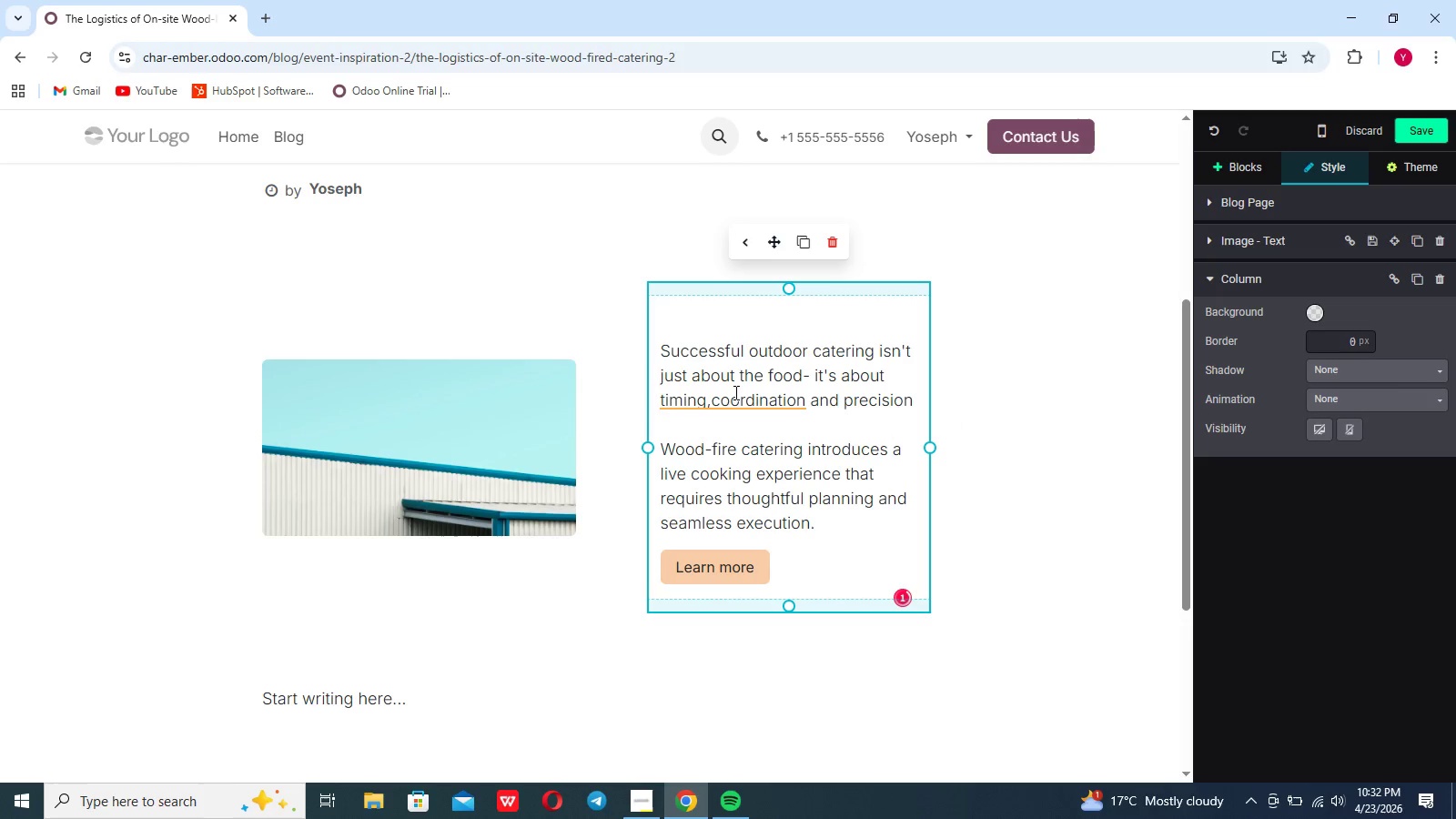 
left_click([735, 394])
 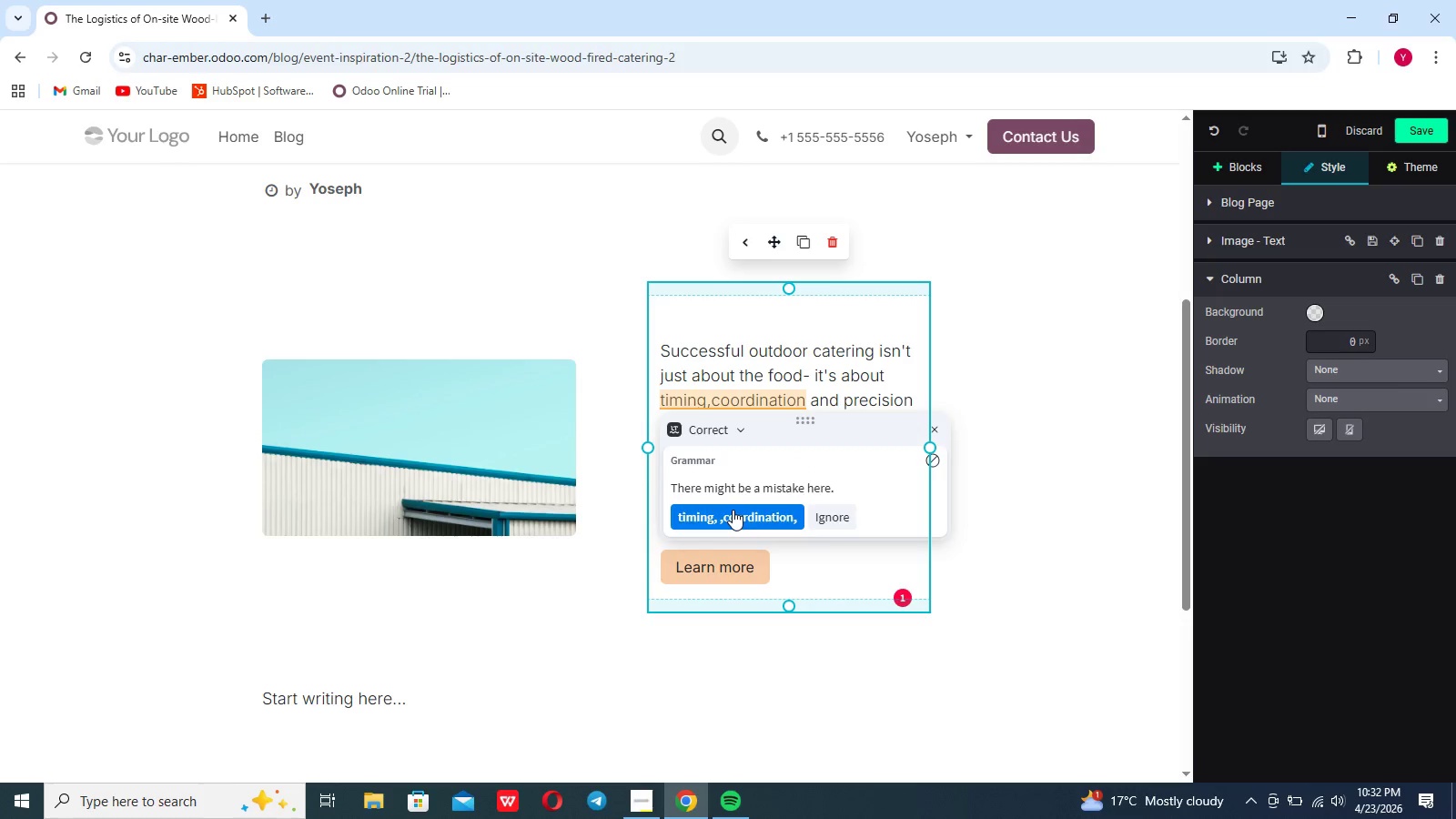 
left_click([732, 511])
 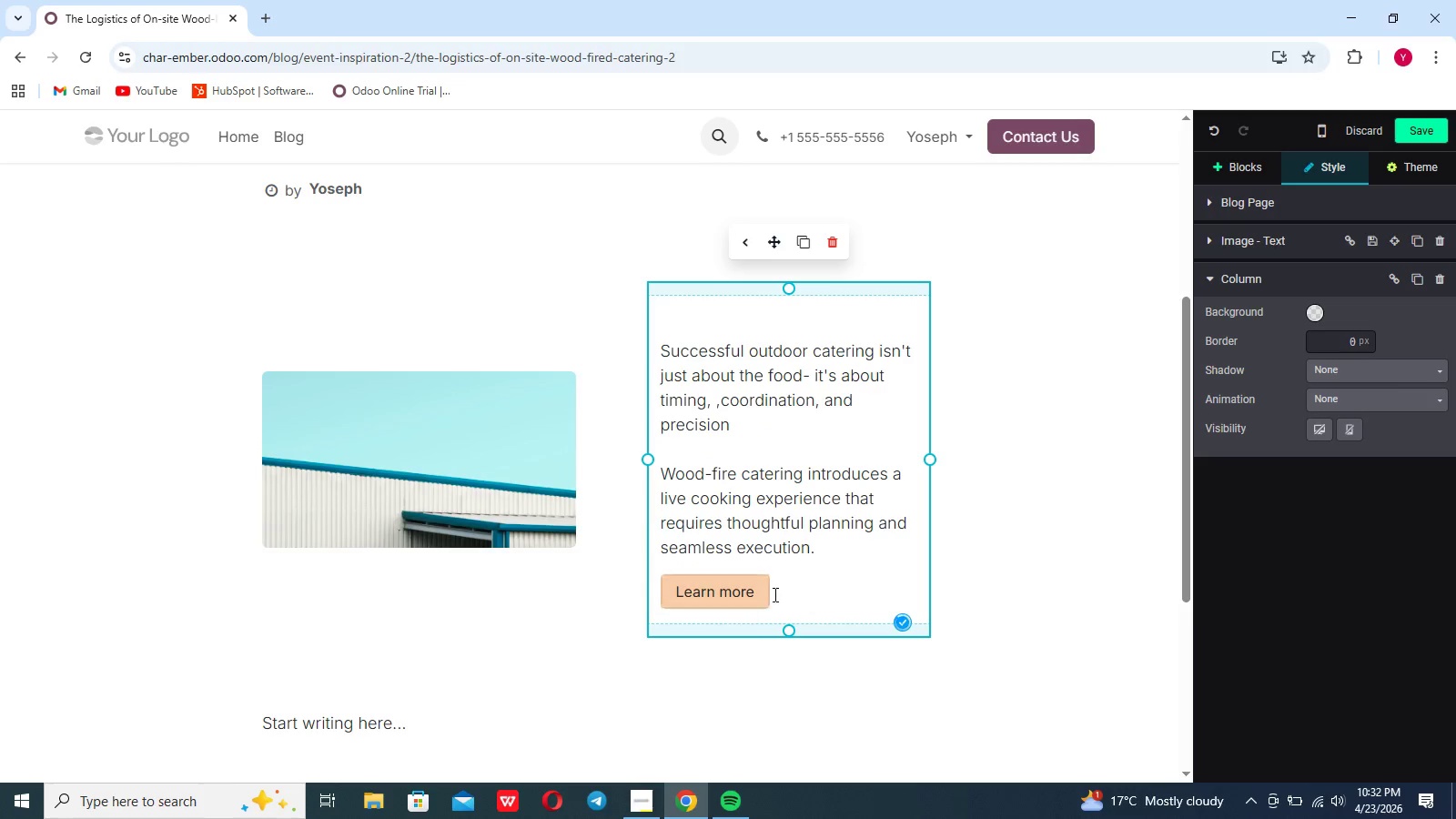 
left_click([776, 593])
 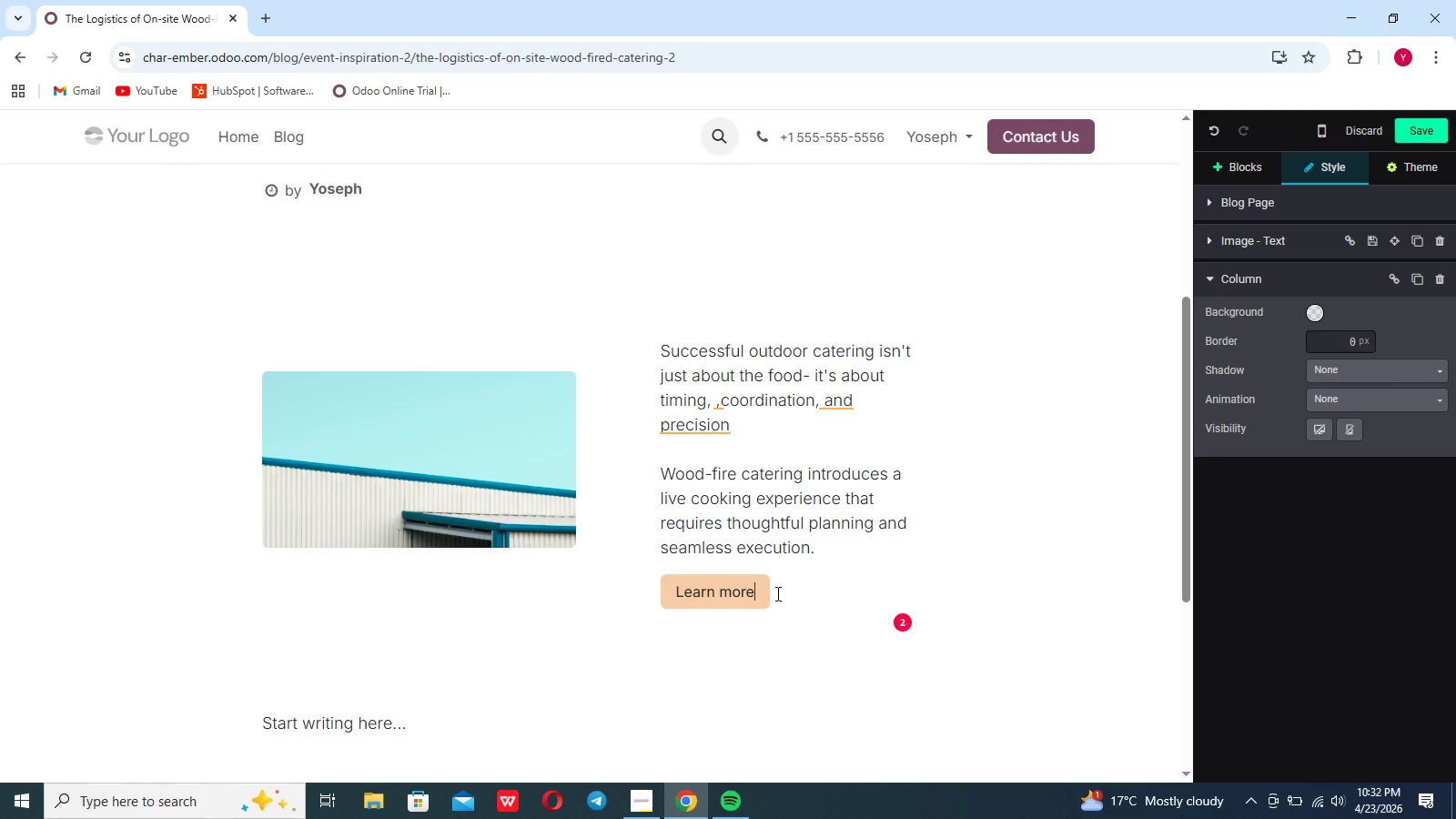 
key(Backspace)
 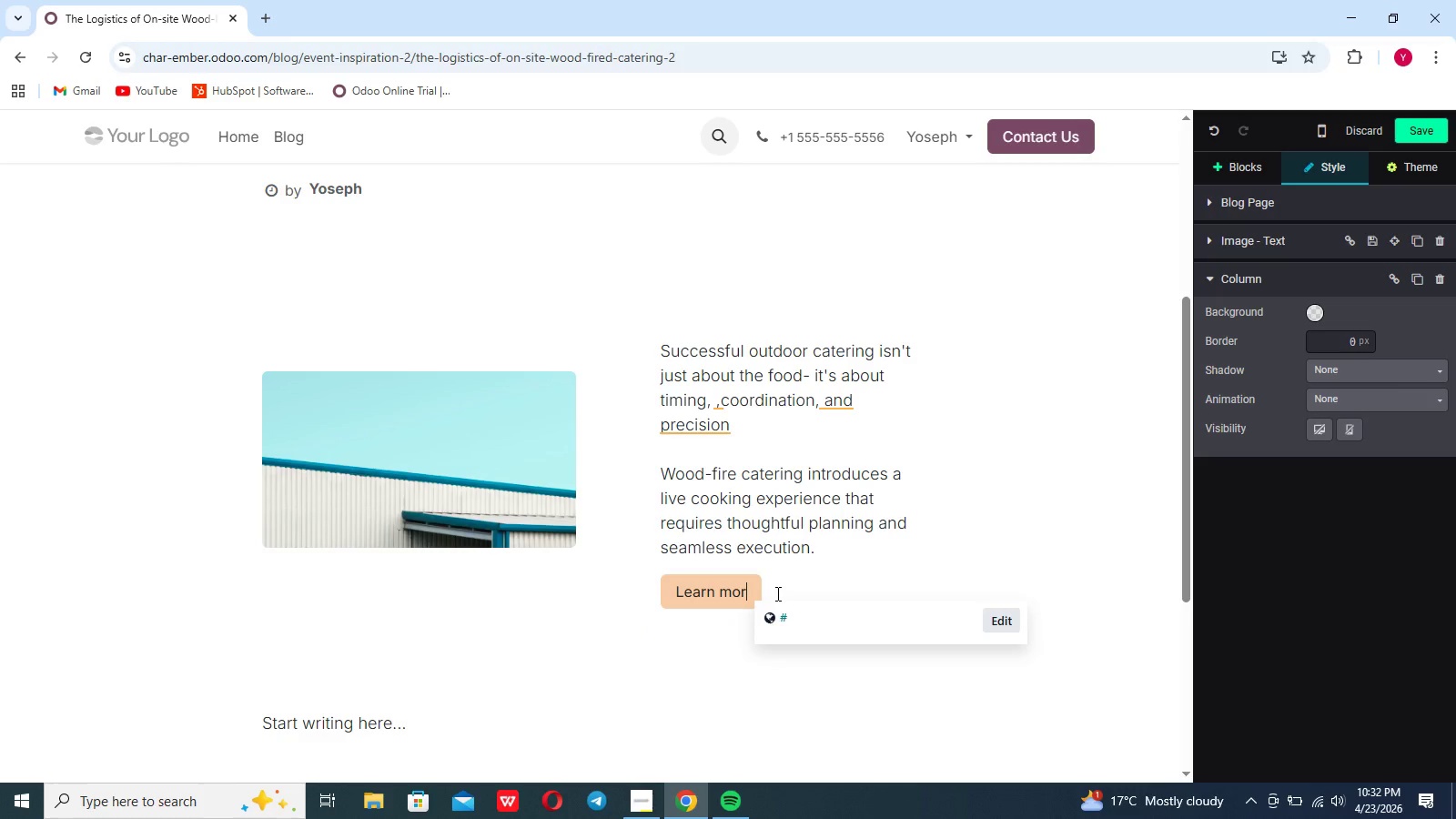 
key(Backspace)
 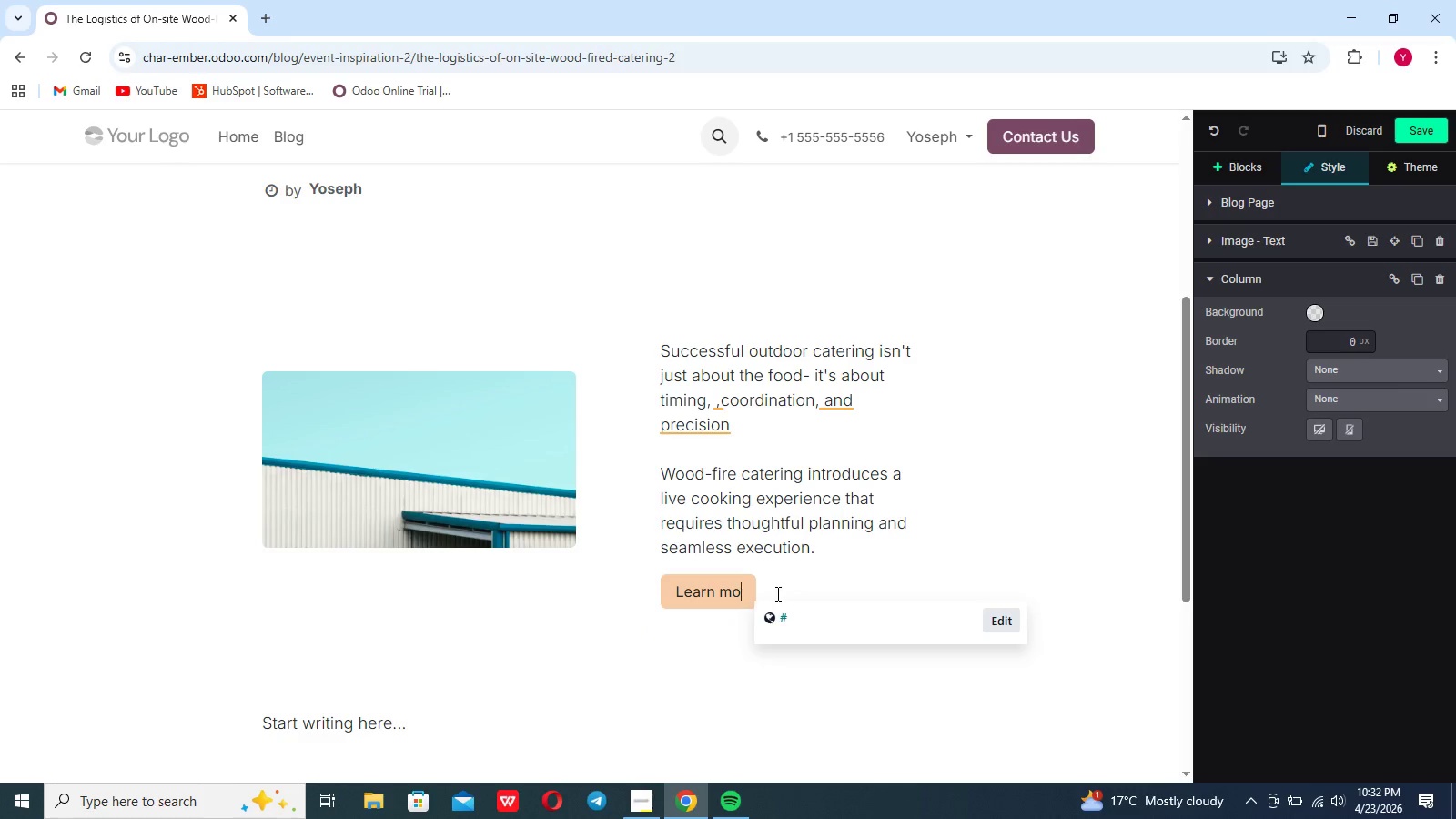 
key(Backspace)
 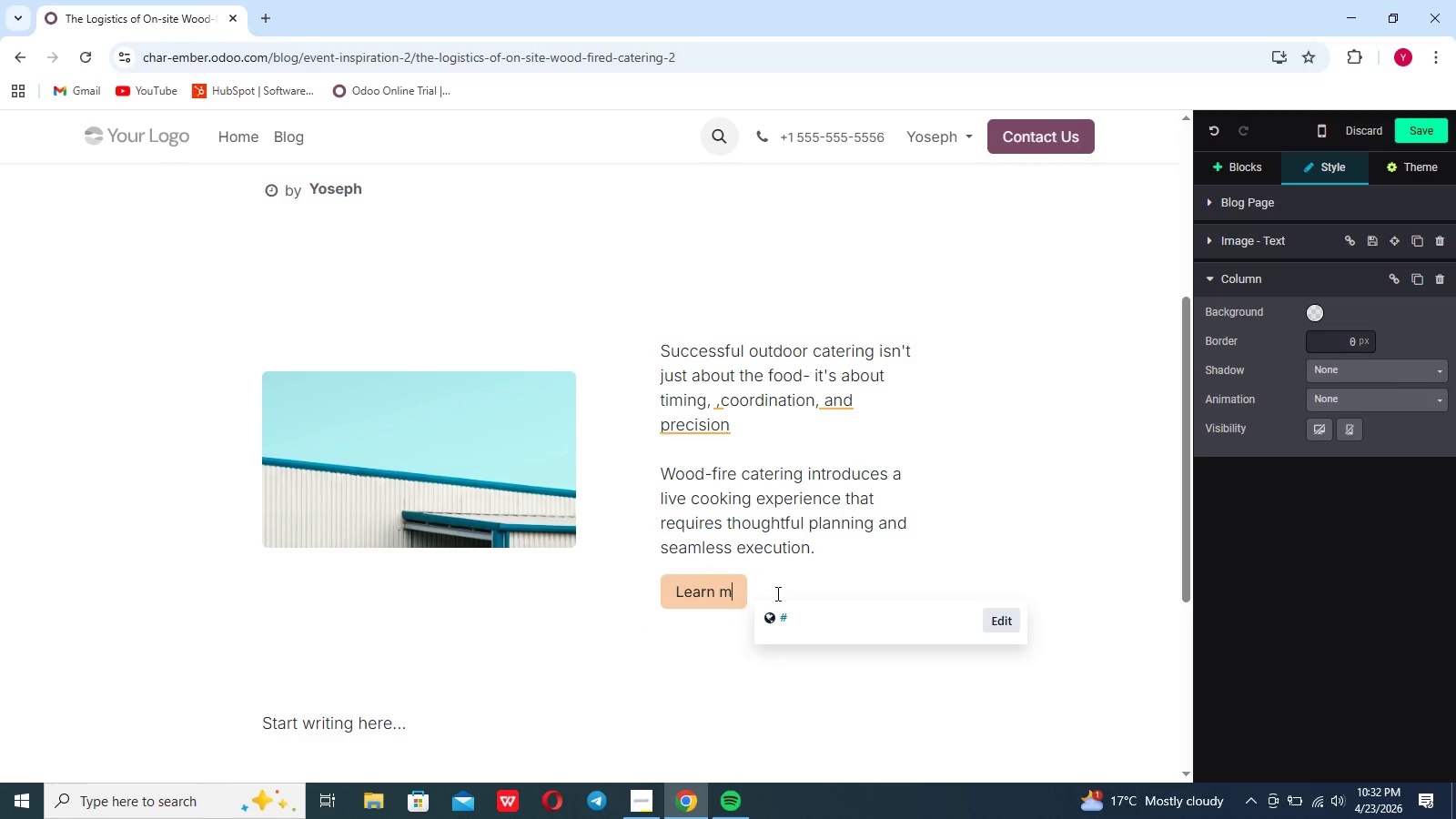 
hold_key(key=Backspace, duration=0.73)
 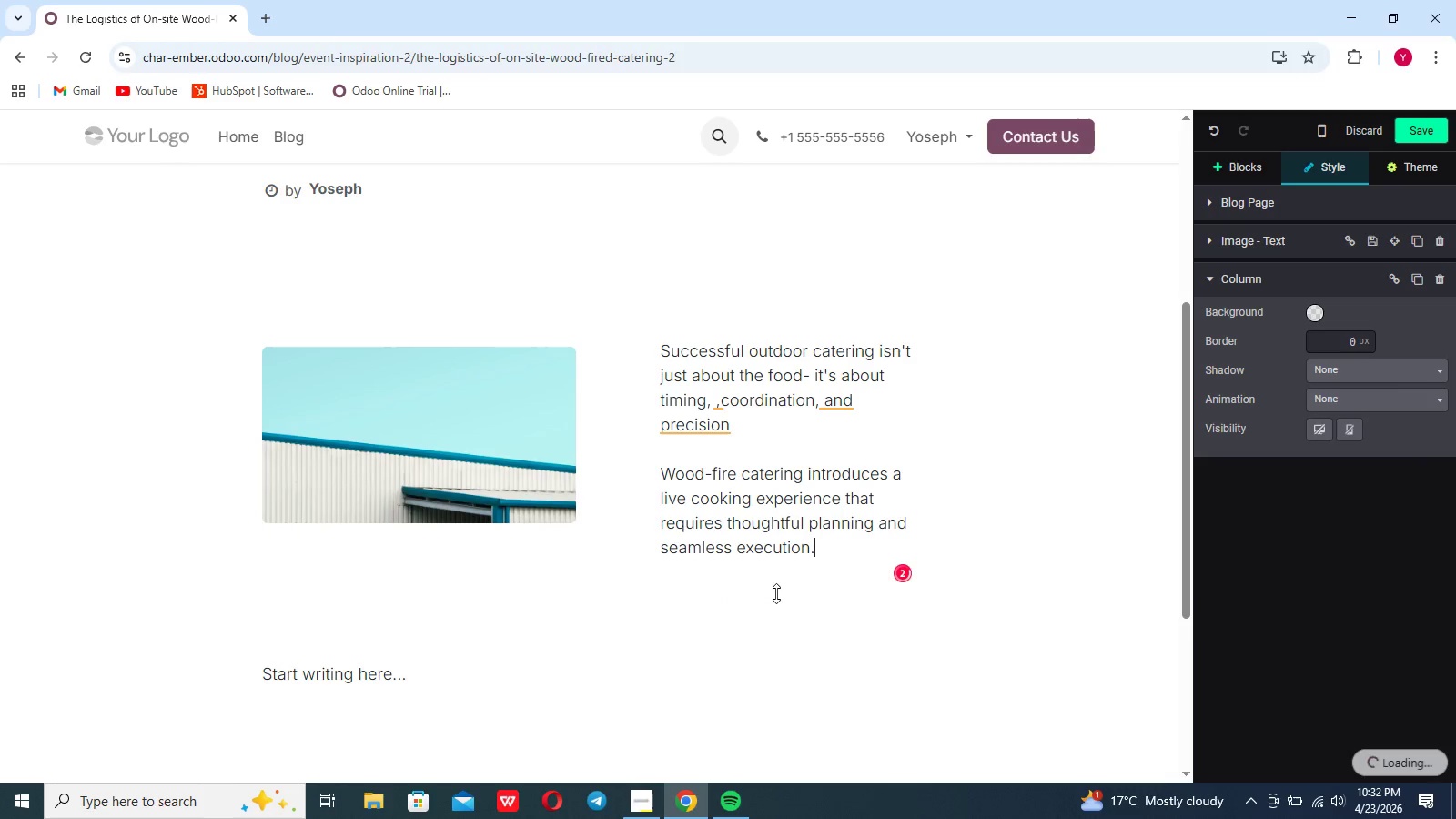 
key(Backspace)
 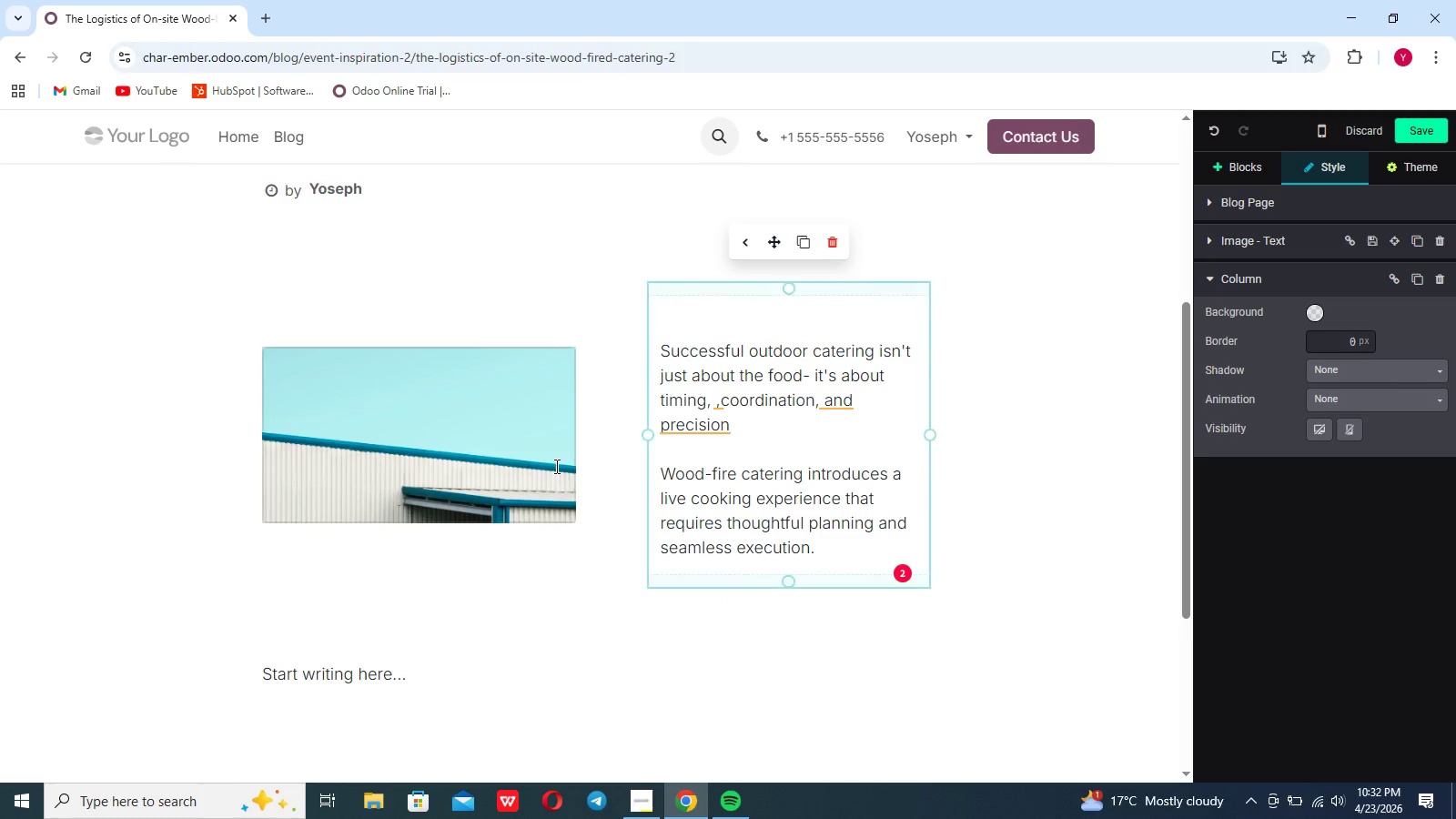 
double_click([511, 462])
 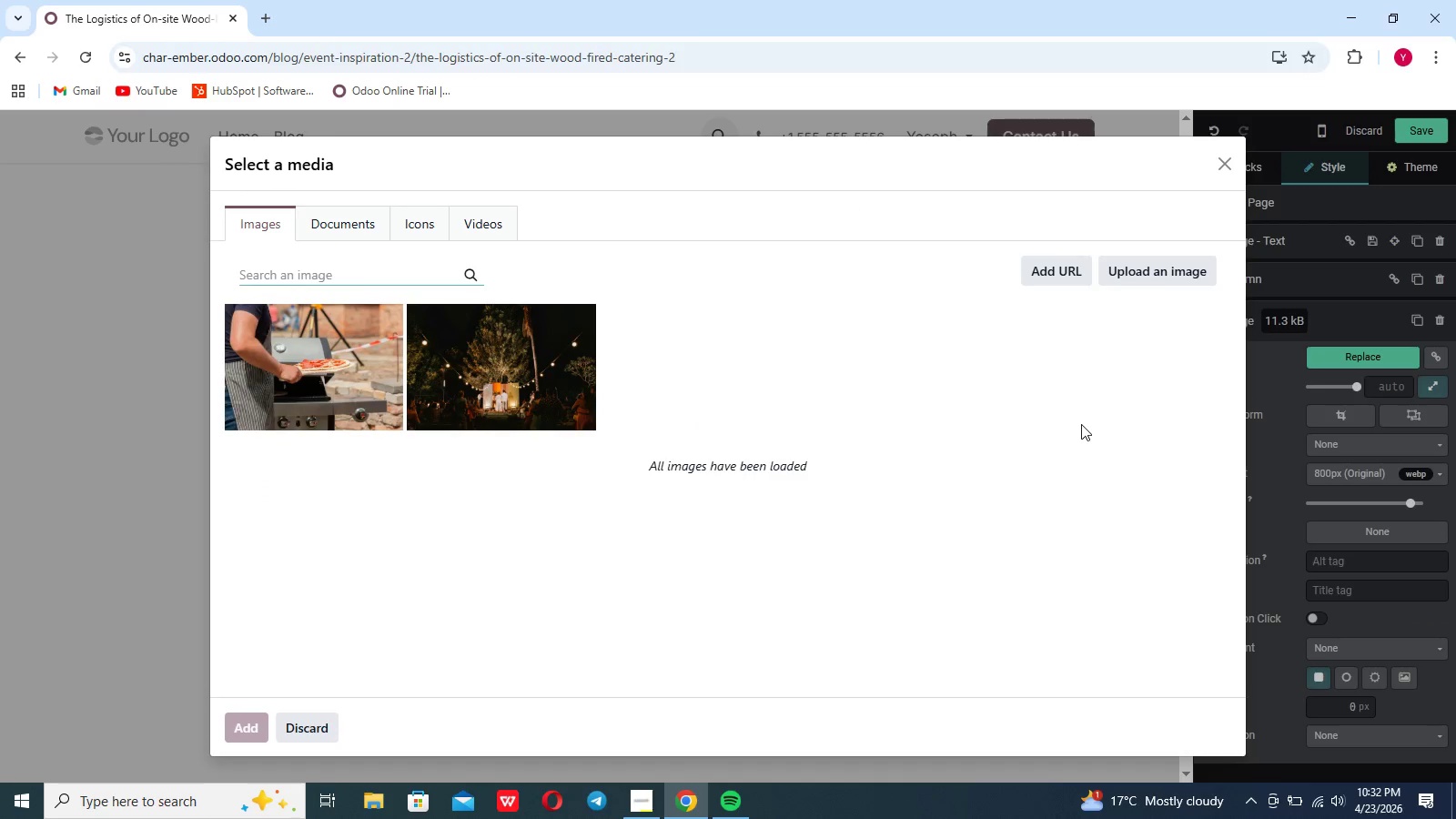 
left_click([1063, 278])
 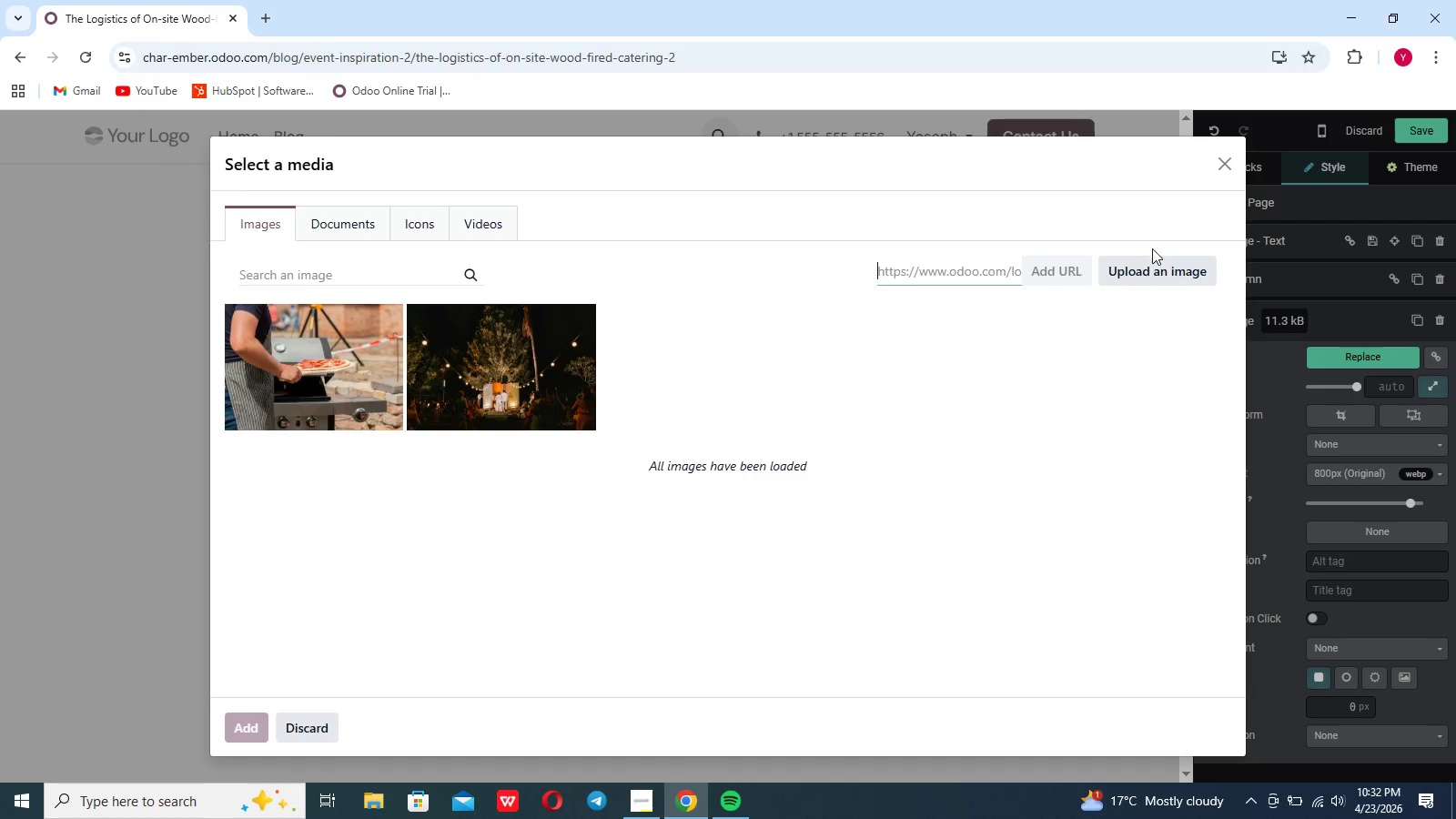 
left_click([1148, 261])
 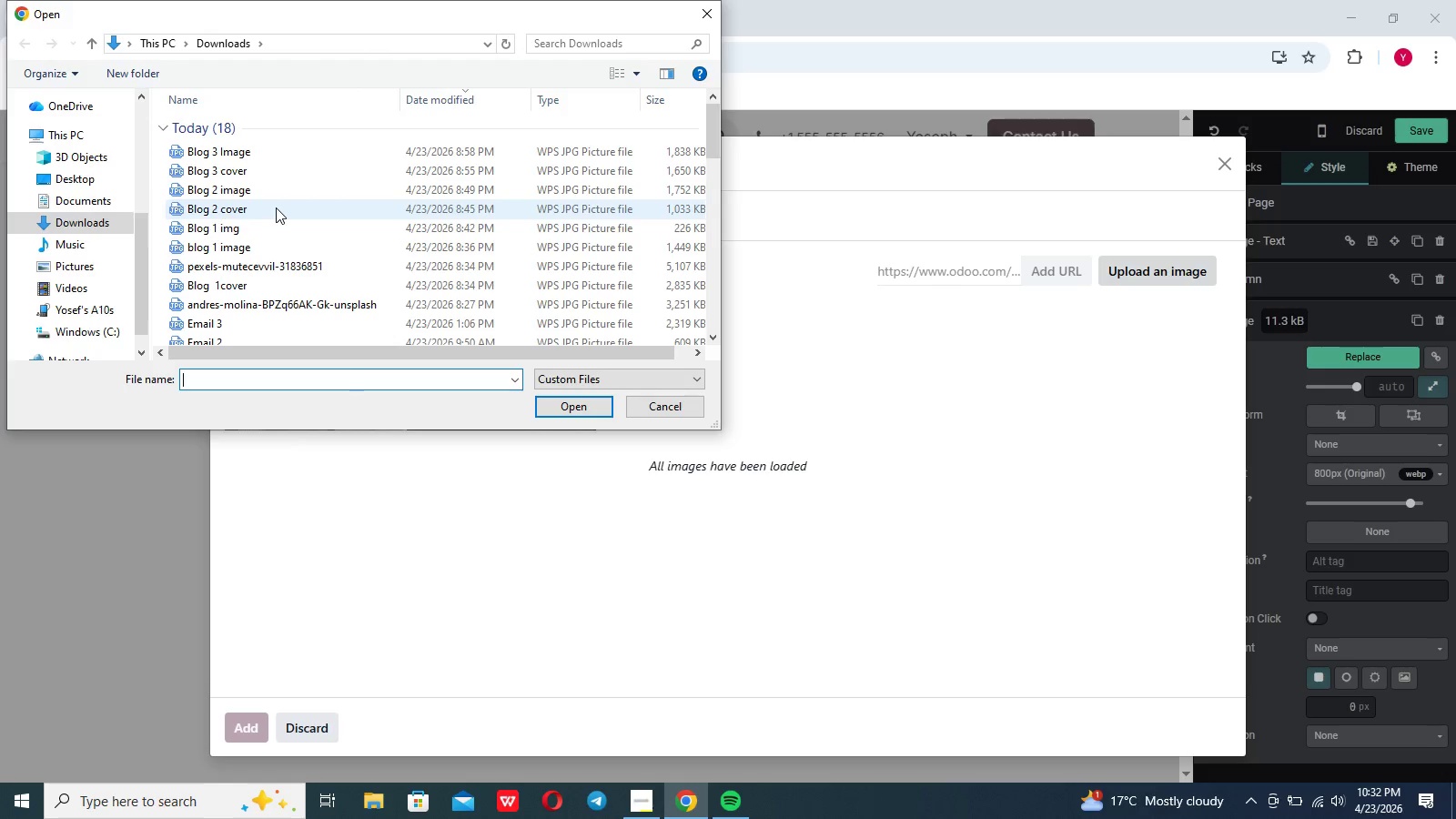 
left_click([276, 197])
 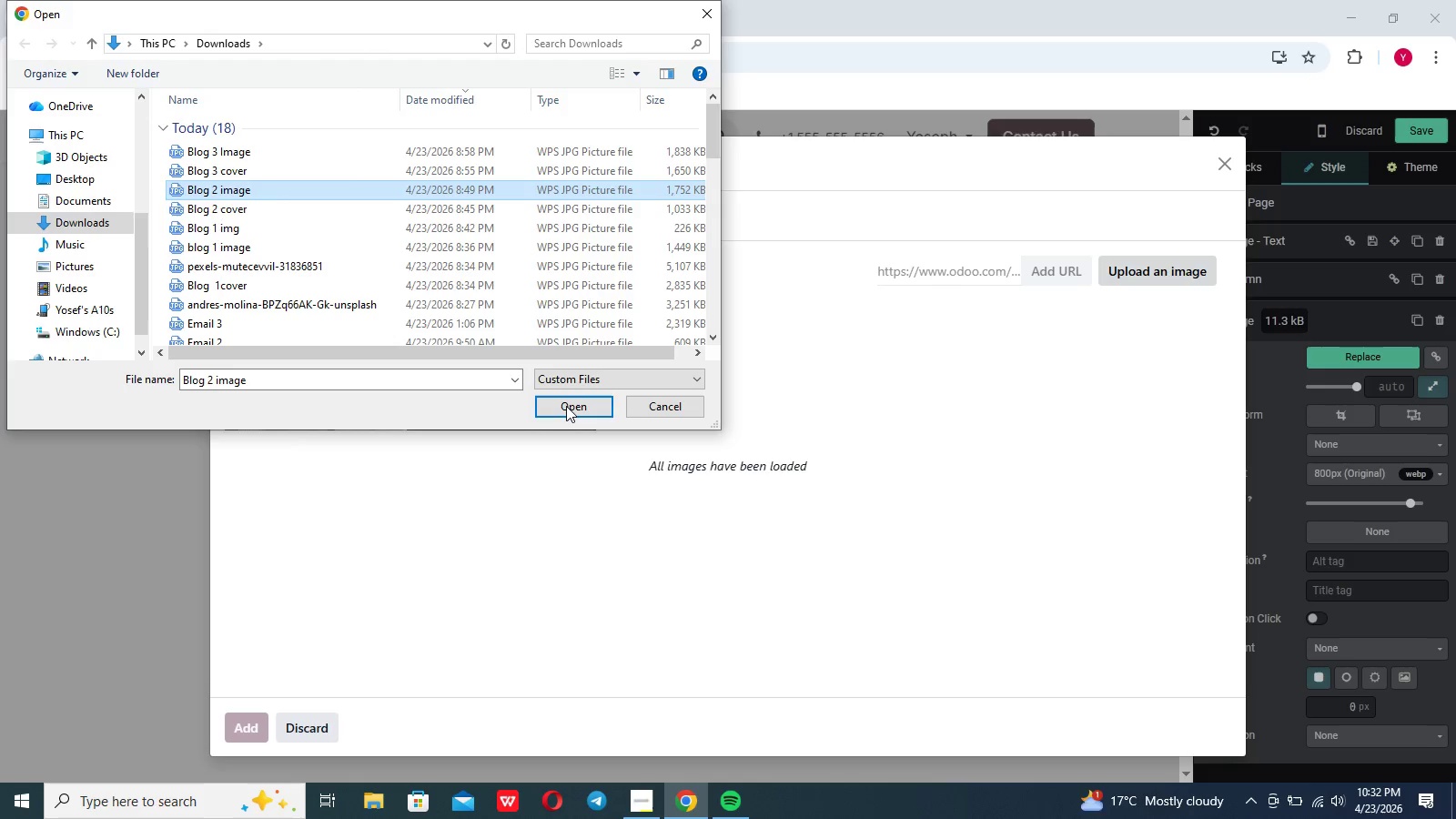 
left_click([566, 406])
 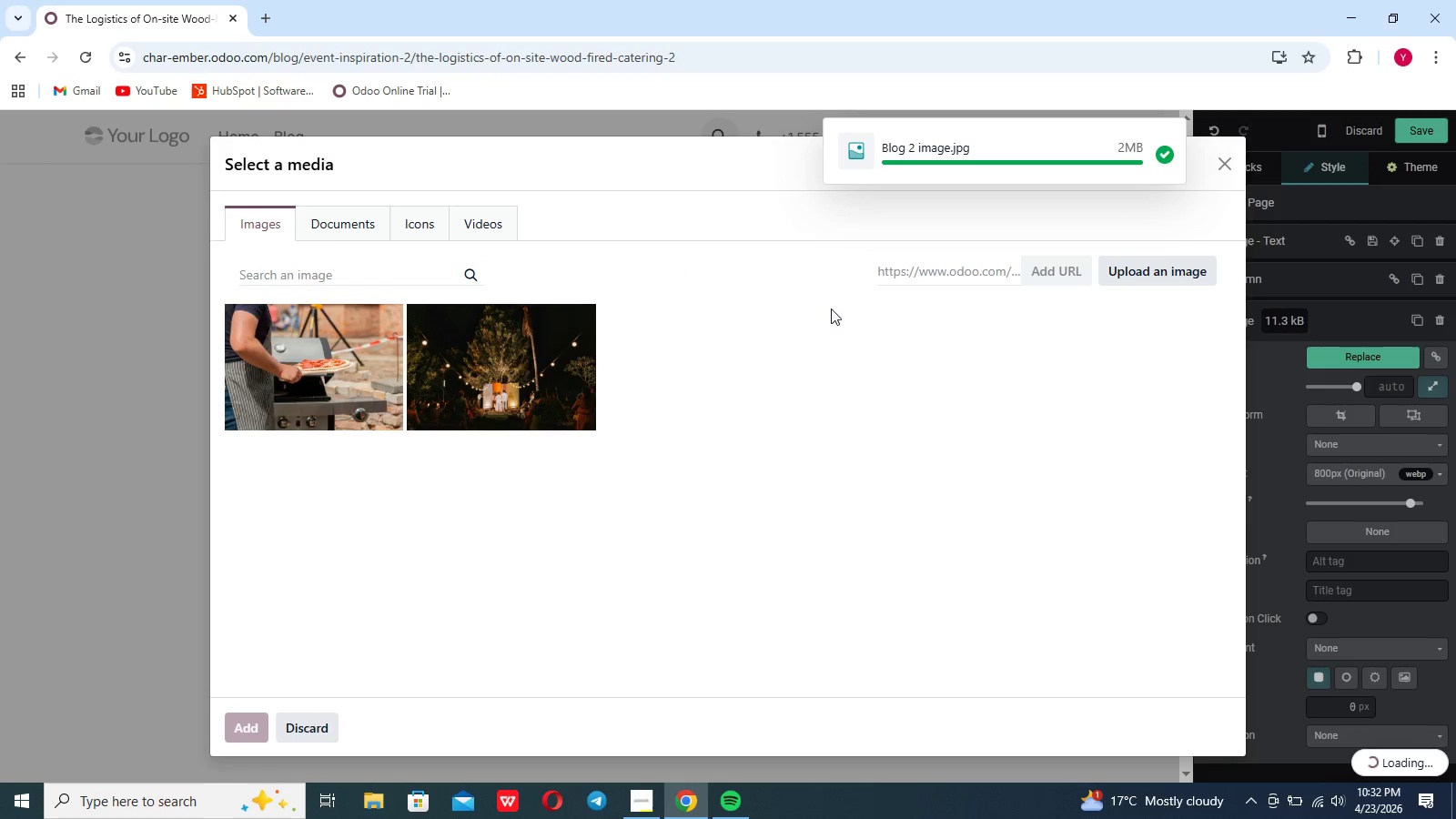 
wait(8.86)
 